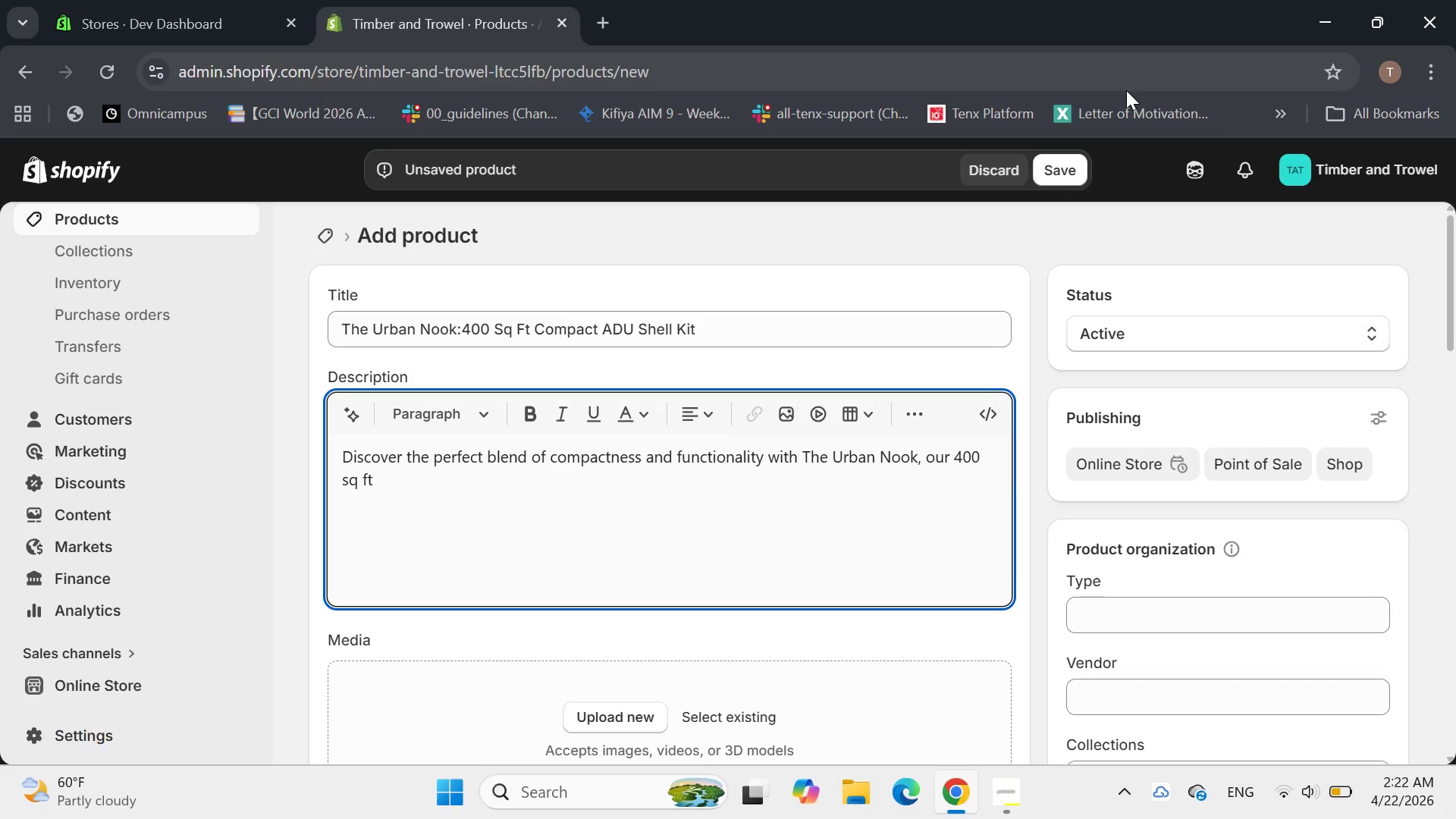 
 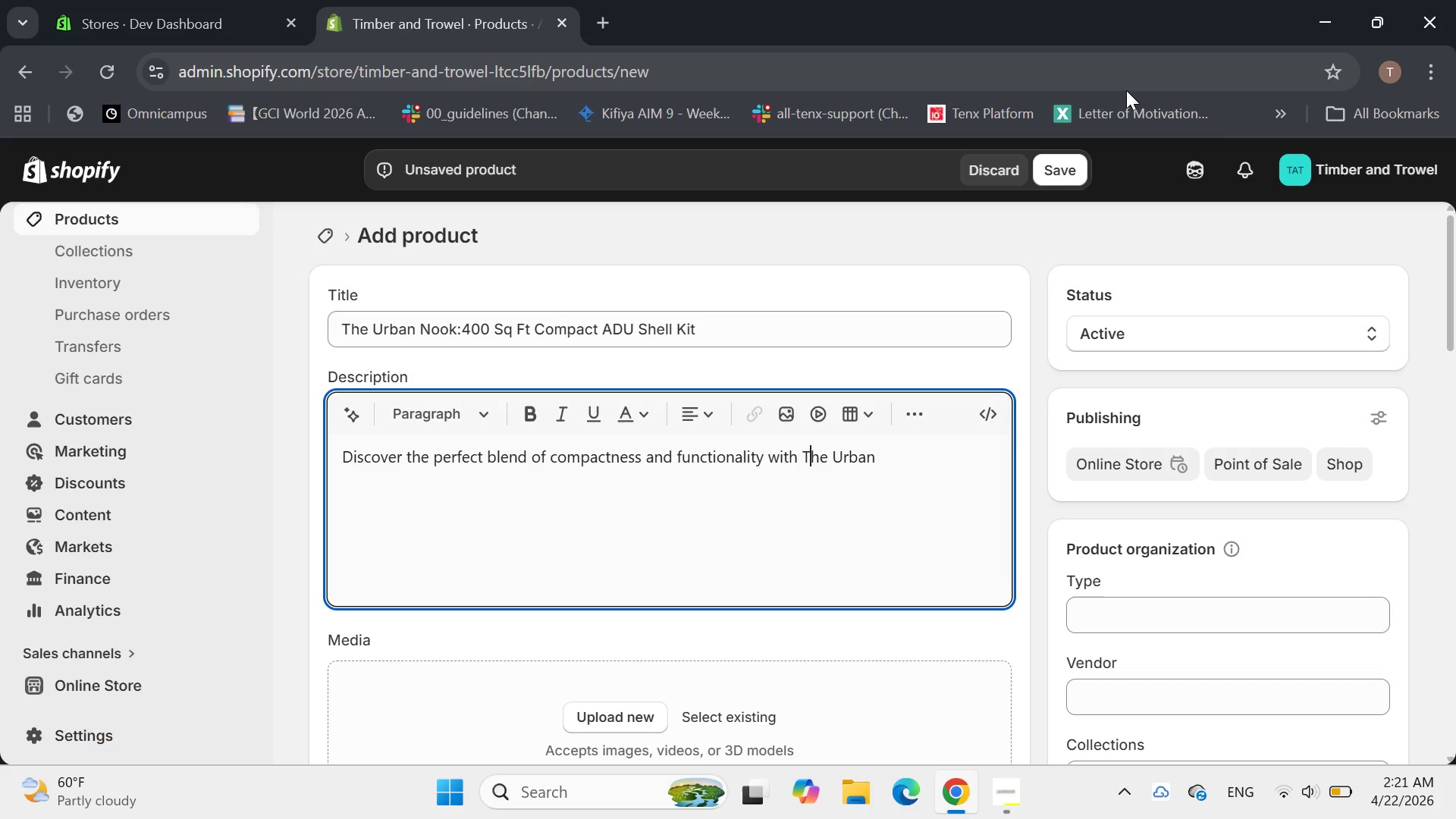 
hold_key(key=ArrowRight, duration=0.77)
 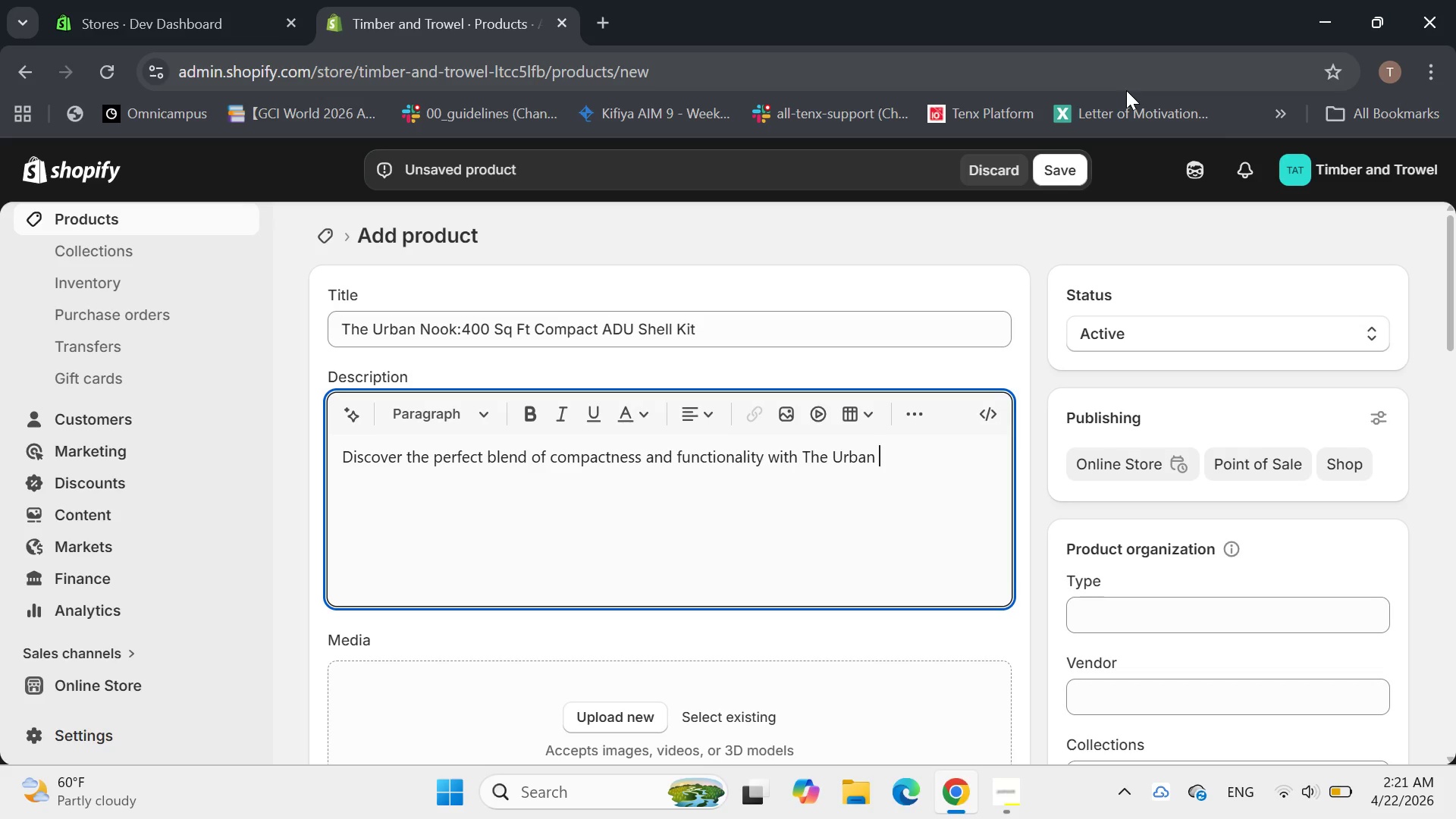 
type(ADU a)
key(Backspace)
type(shell j)
key(Backspace)
type(kit )
key(Backspace)
type(. Isw)
key(Backspace)
key(Backspace)
type(deal for creating a cozy backyard retreate, a home )
 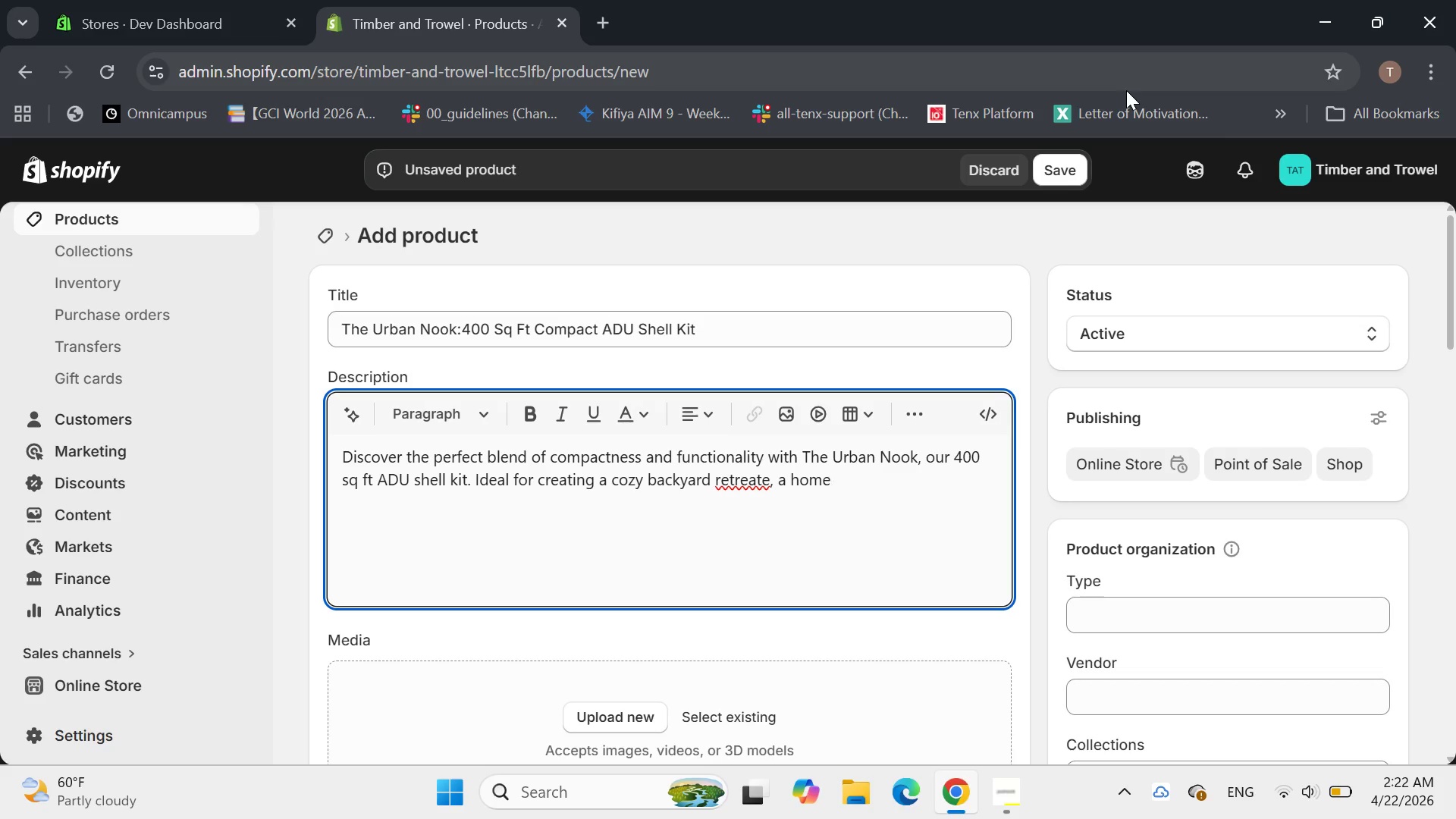 
mouse_move([845, 431])
 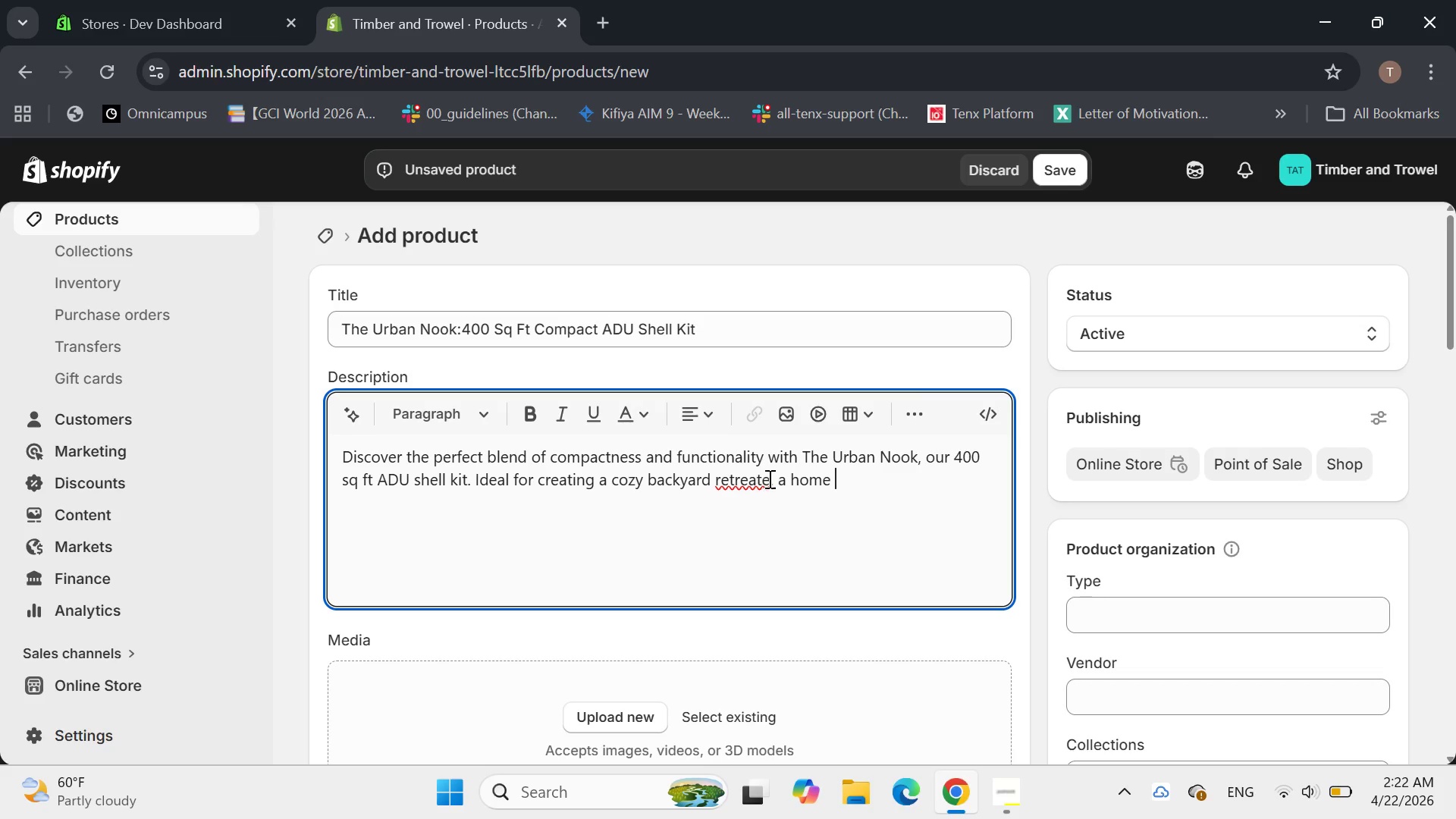 
left_click([770, 477])
 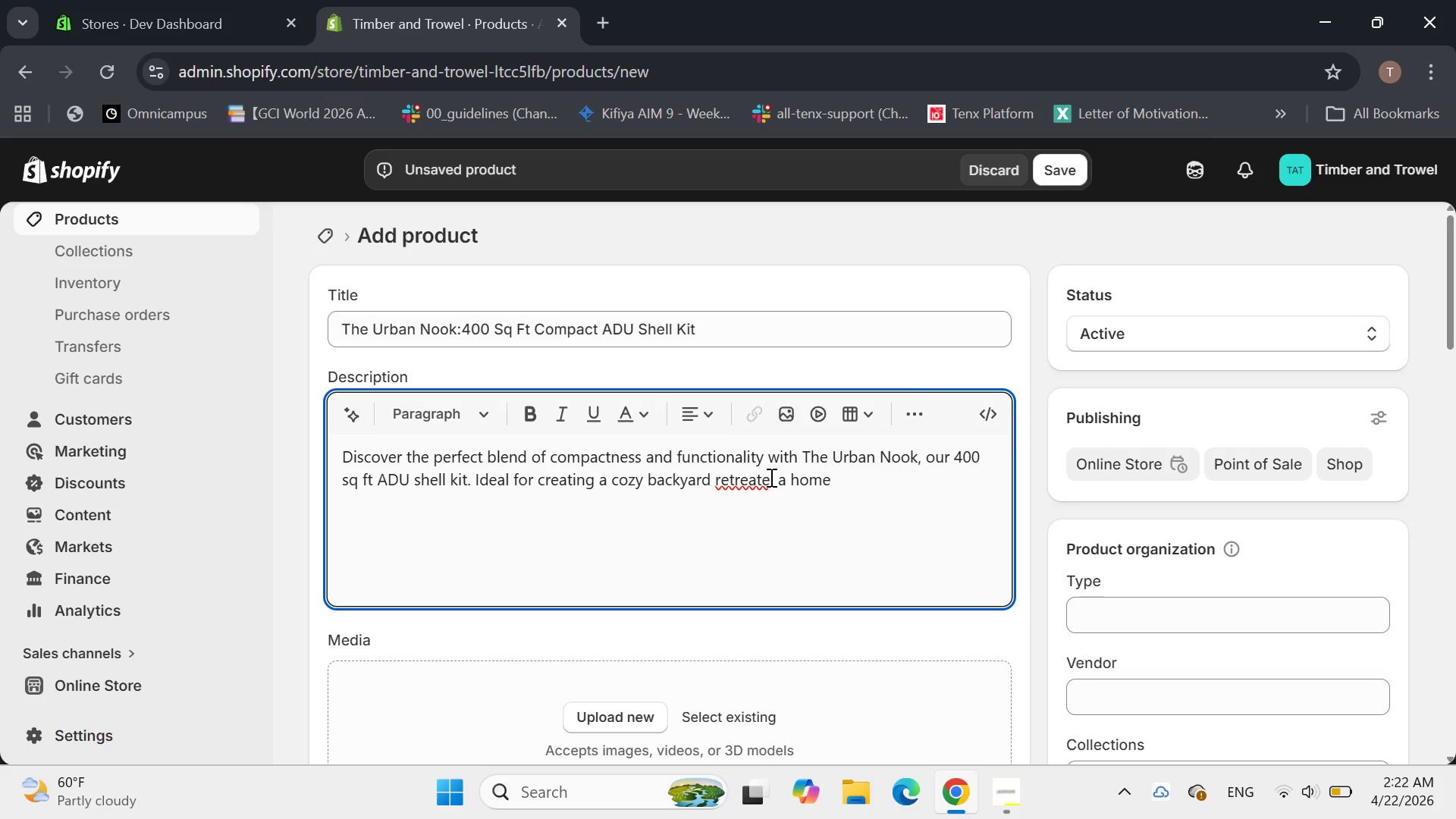 
key(Backspace)
 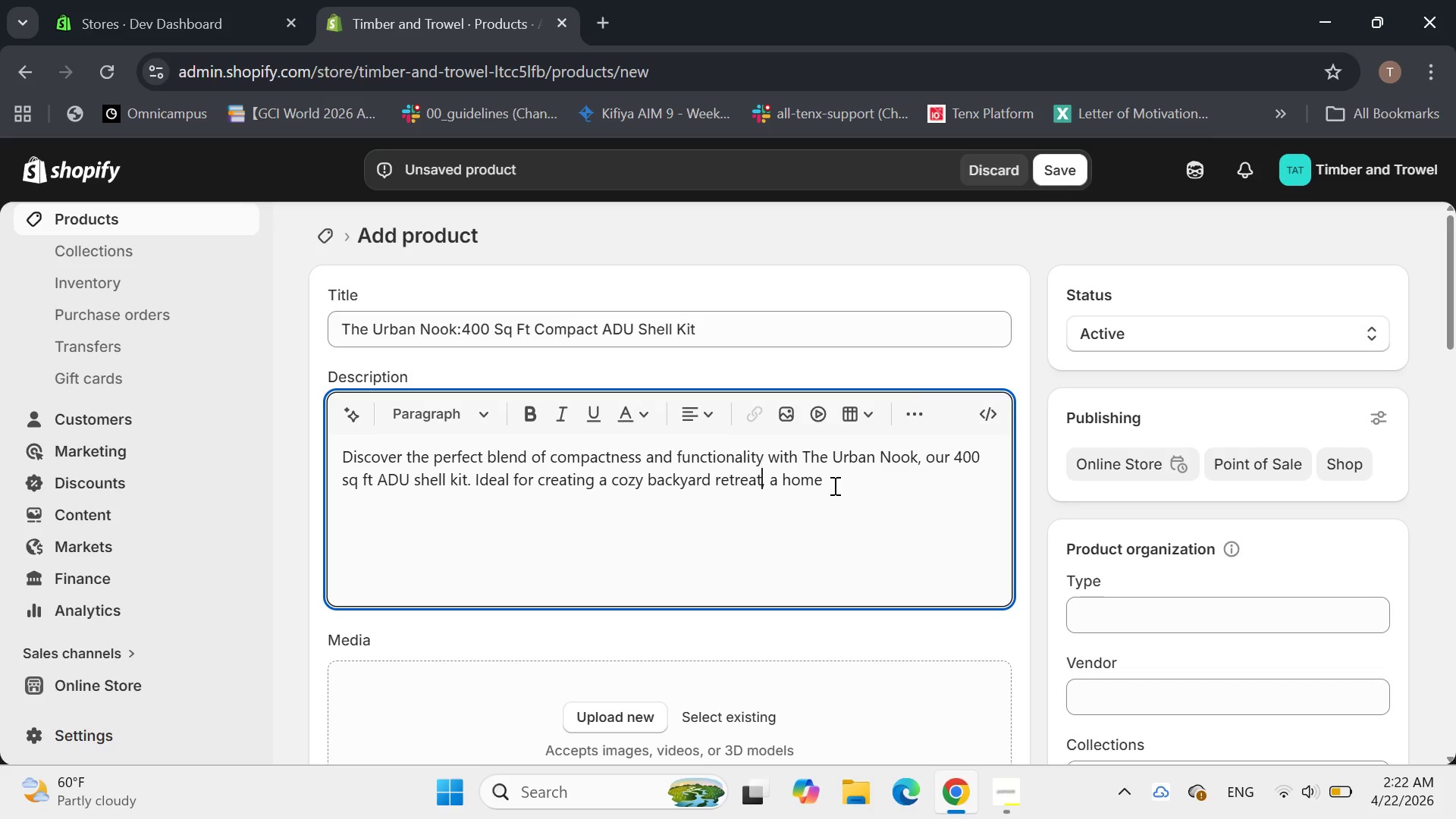 
left_click([835, 485])
 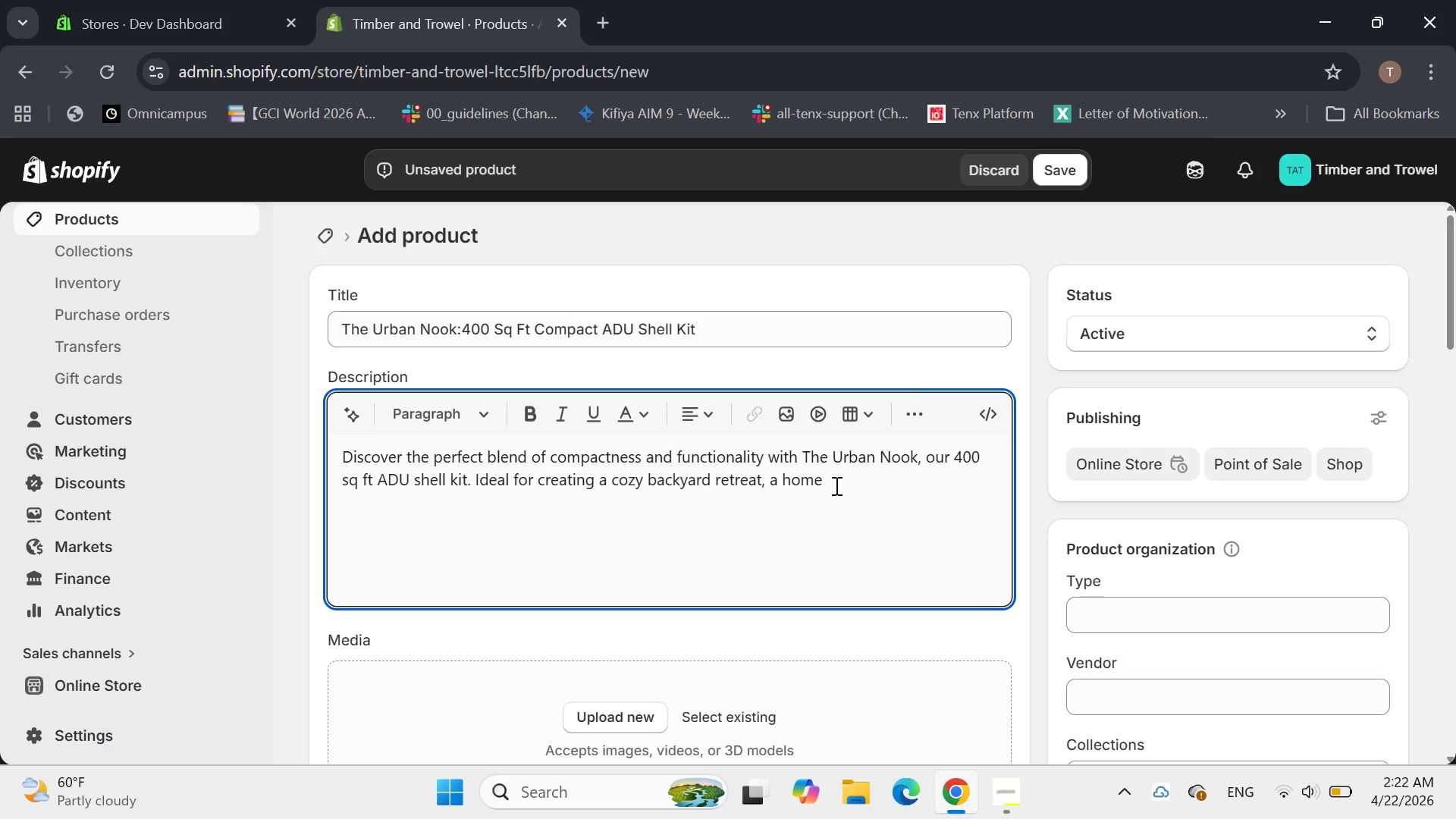 
type(offie, guest quarters. Designed for Straight )
 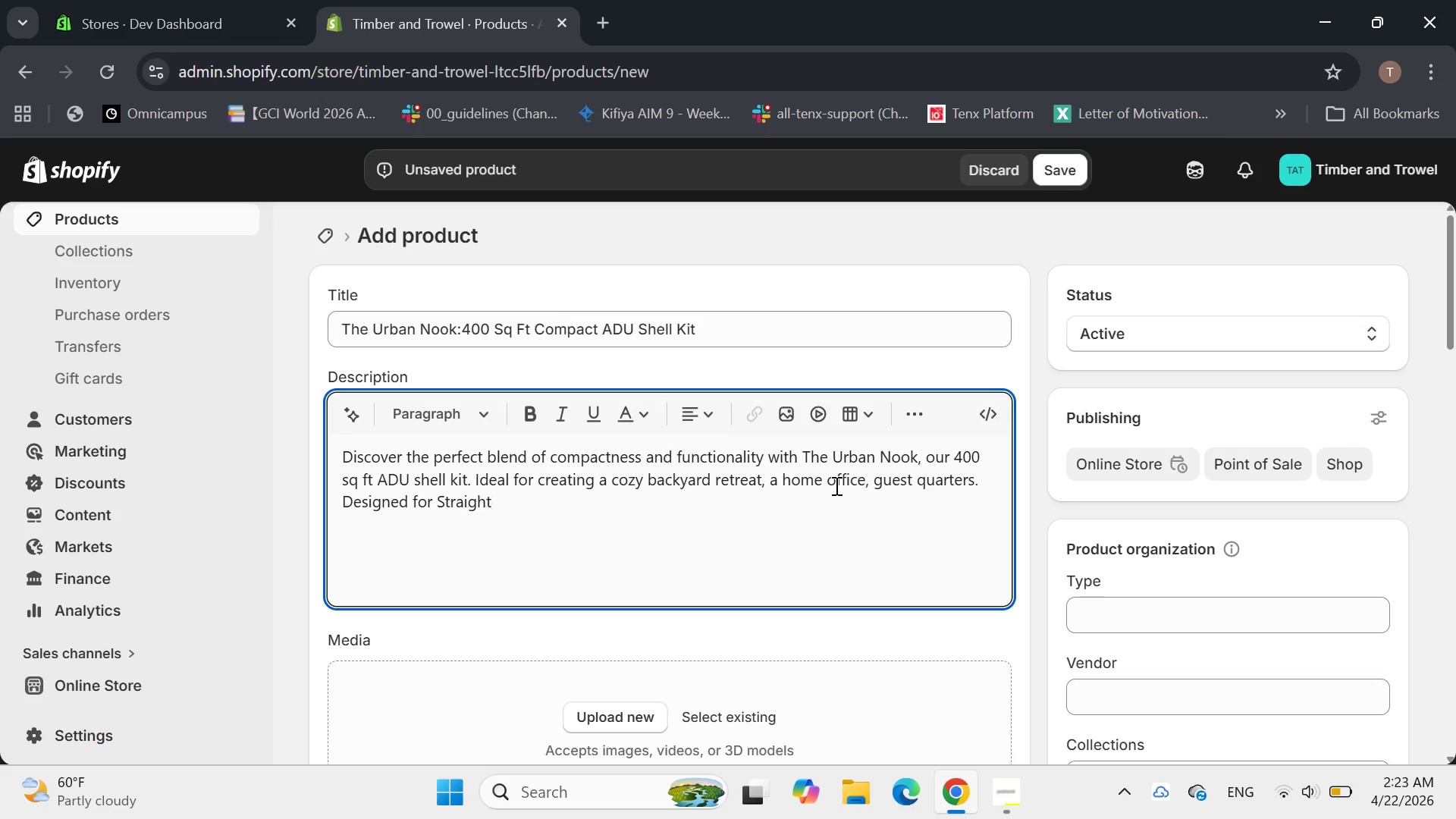 
hold_key(key=C, duration=0.41)
 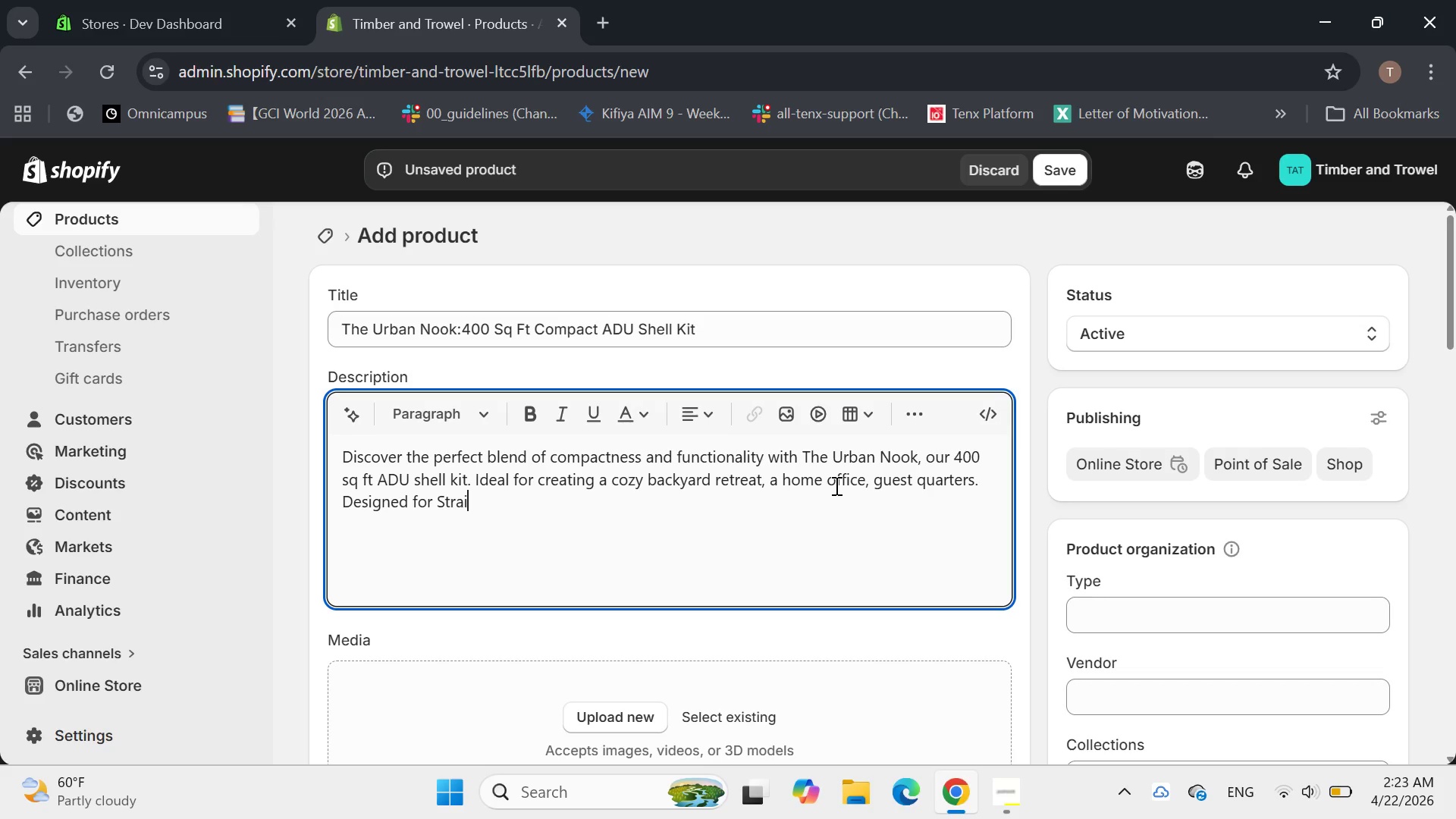 
type(F)
key(Backspace)
key(Backspace)
type(forwared )
key(Backspace)
key(Backspace)
key(Backspace)
type(d assev)
key(Backspace)
type(mv)
key(Backspace)
type(bly and permit readyness, this)
 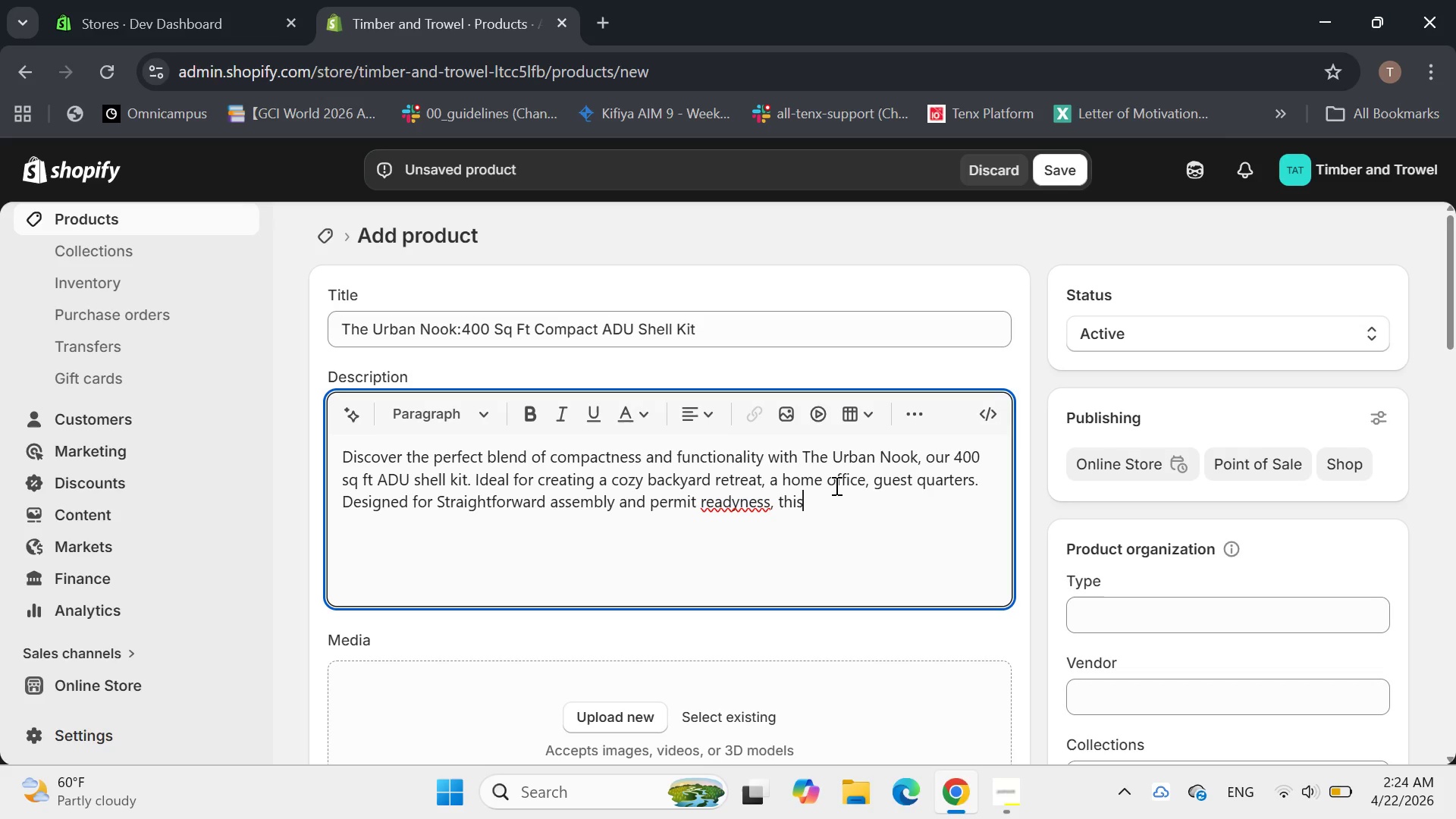 
key(ArrowLeft)
 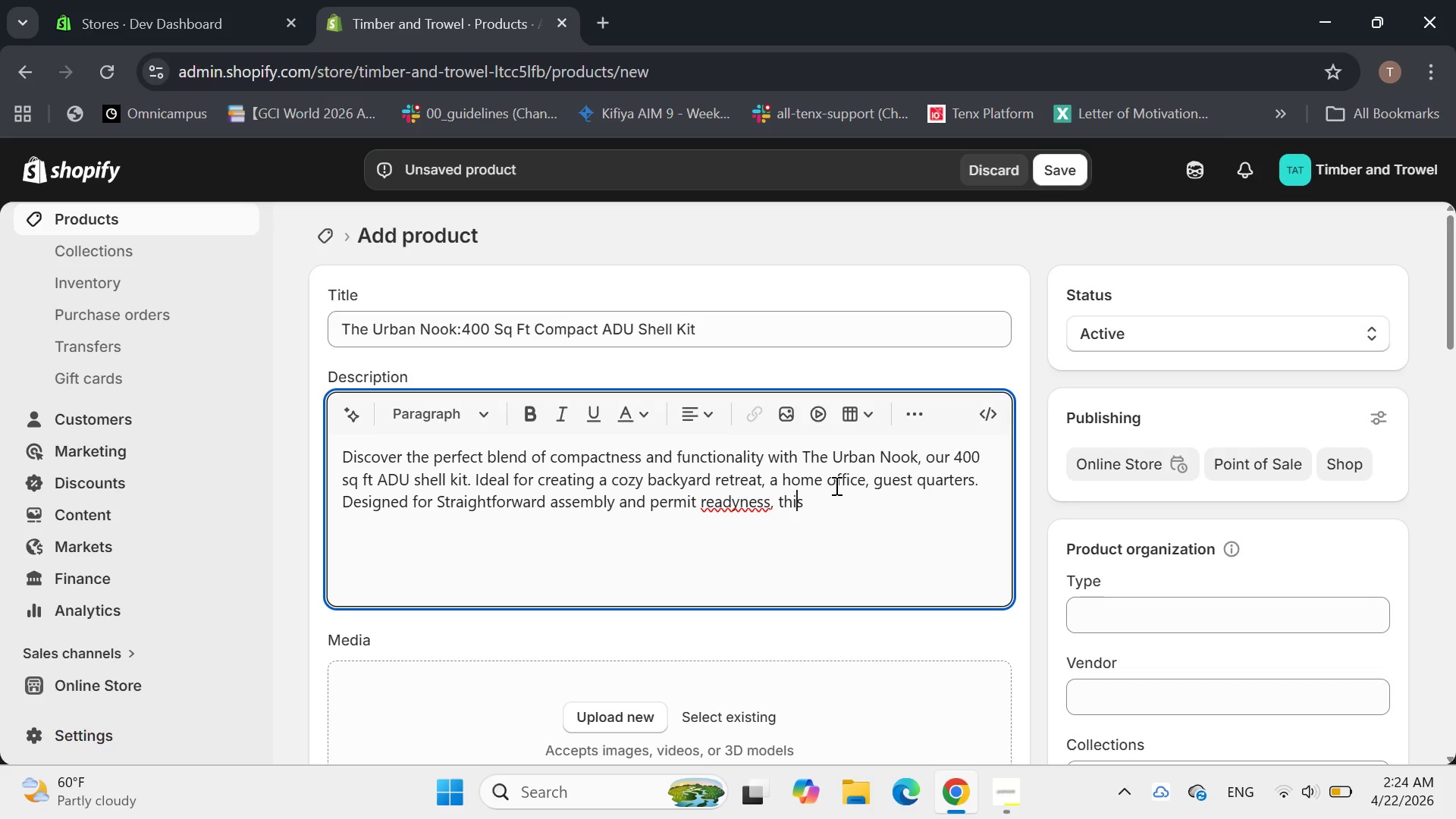 
key(ArrowLeft)
 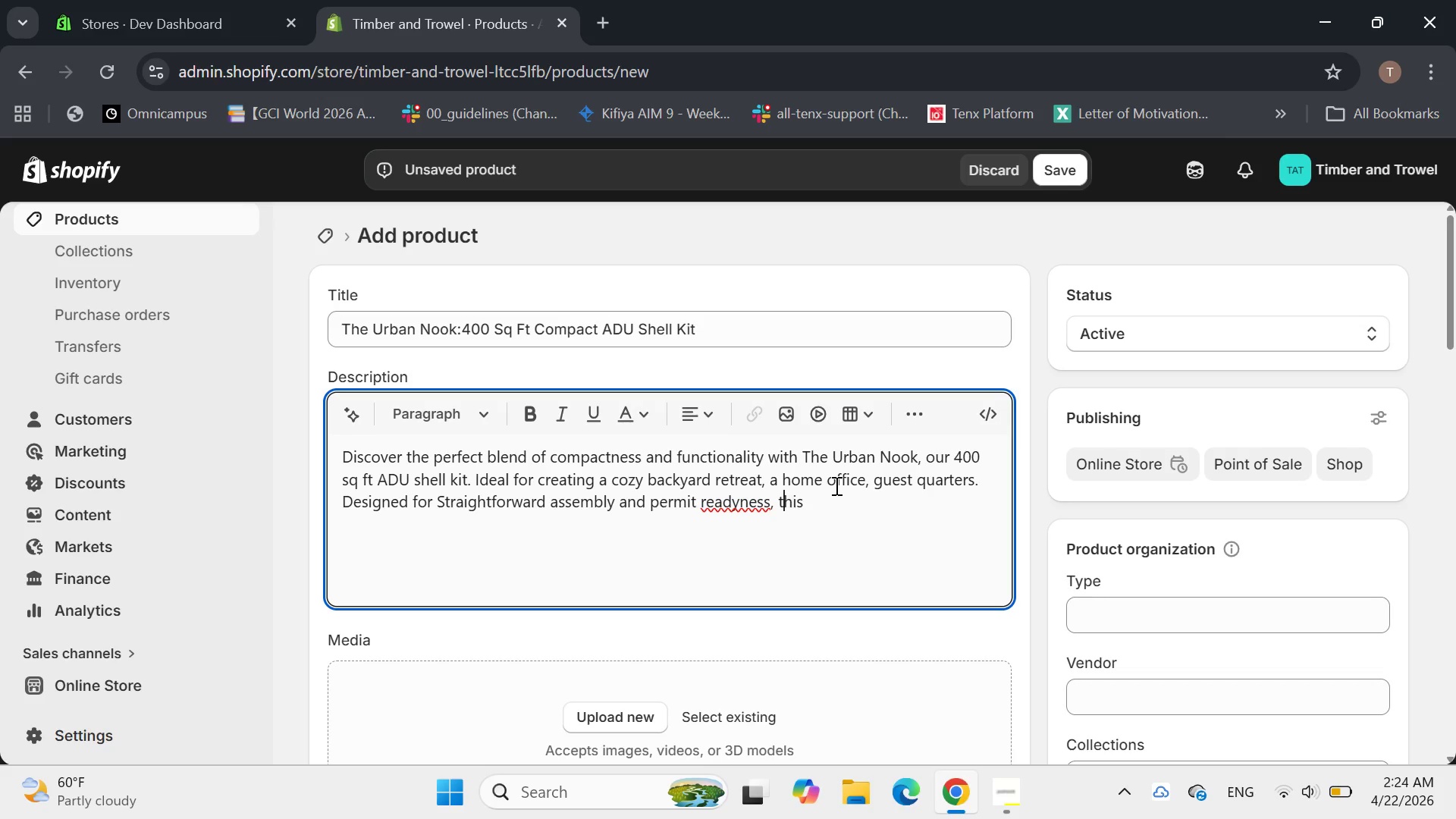 
key(ArrowLeft)
 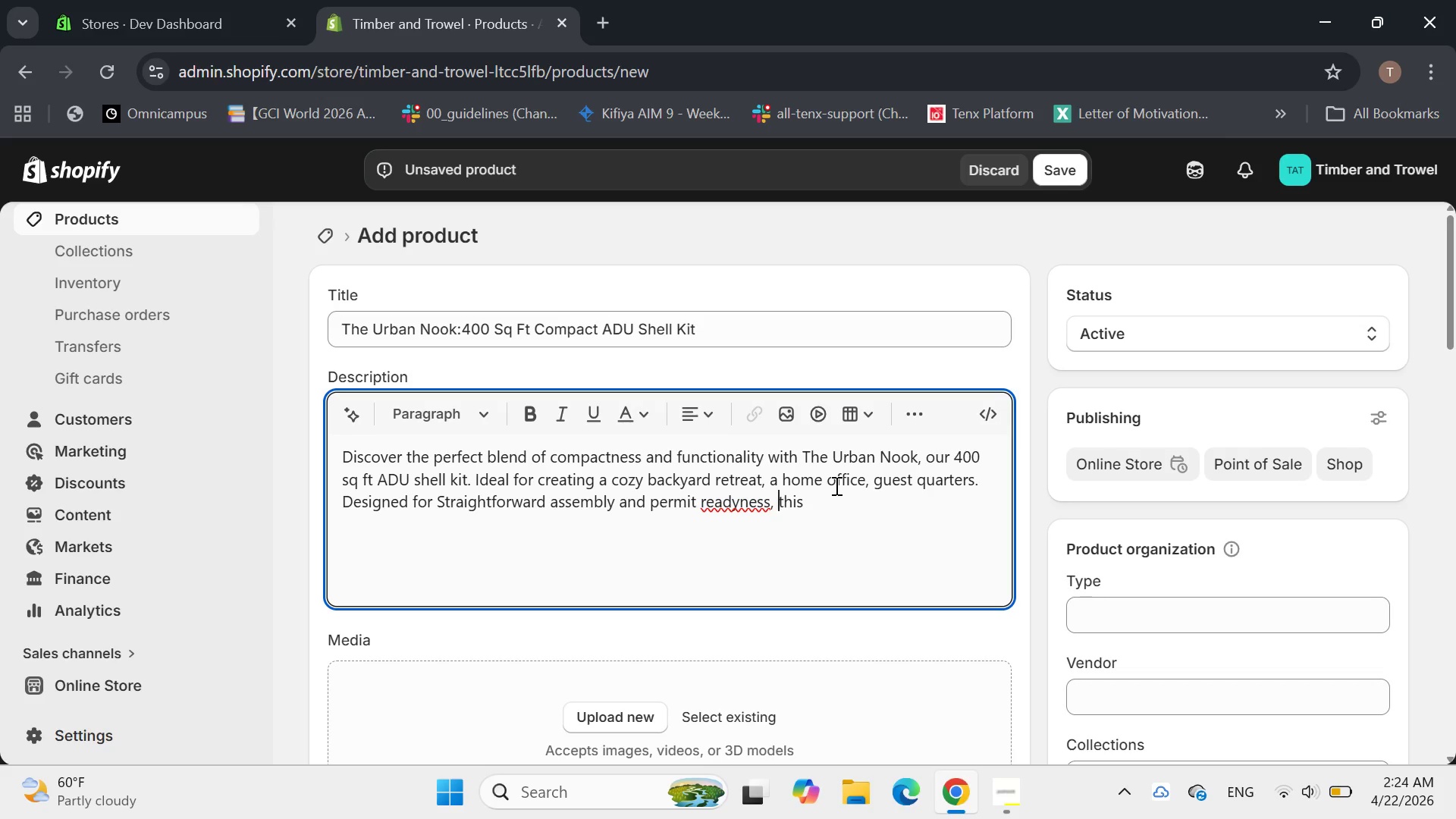 
key(ArrowLeft)
 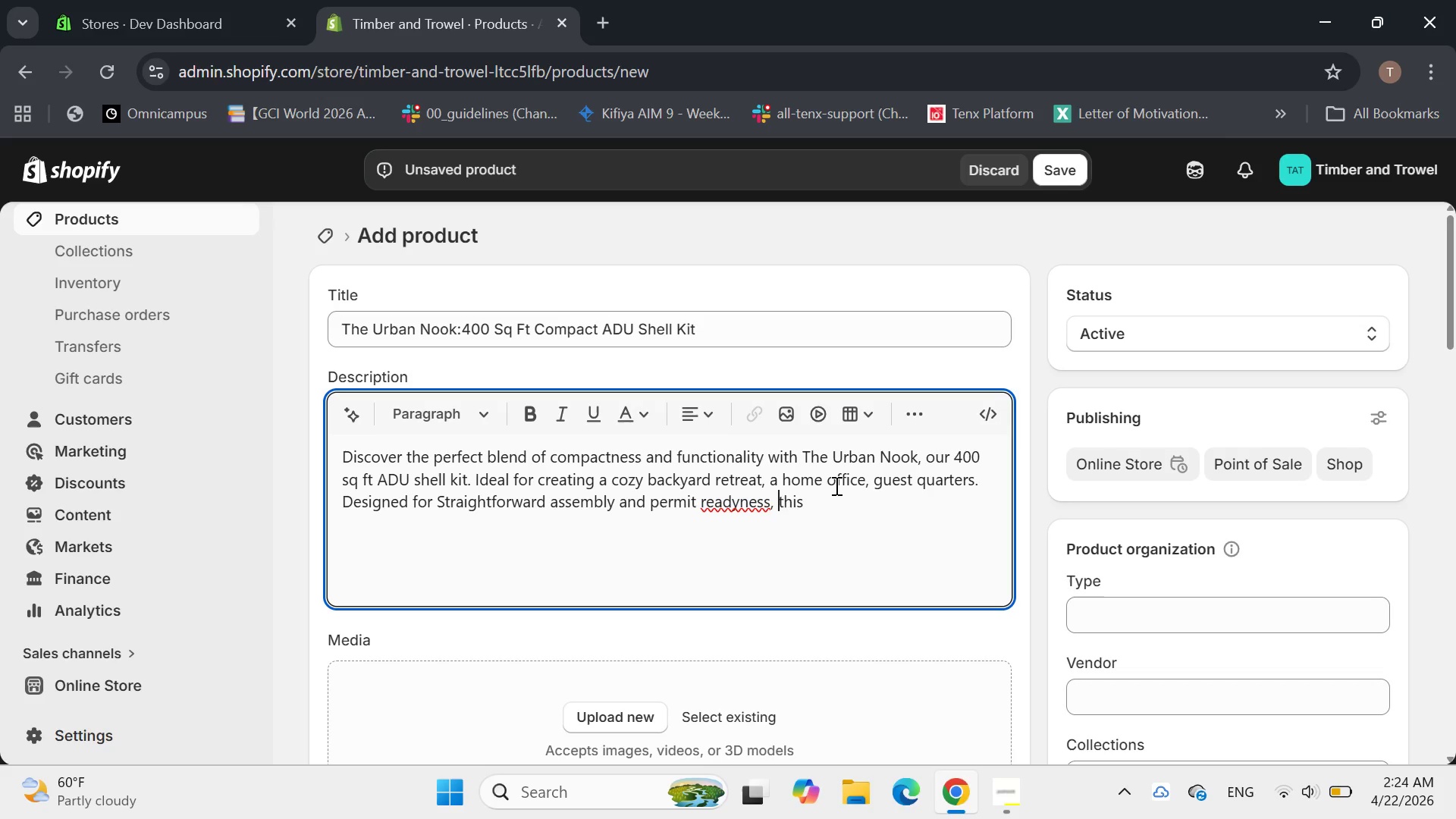 
key(ArrowLeft)
 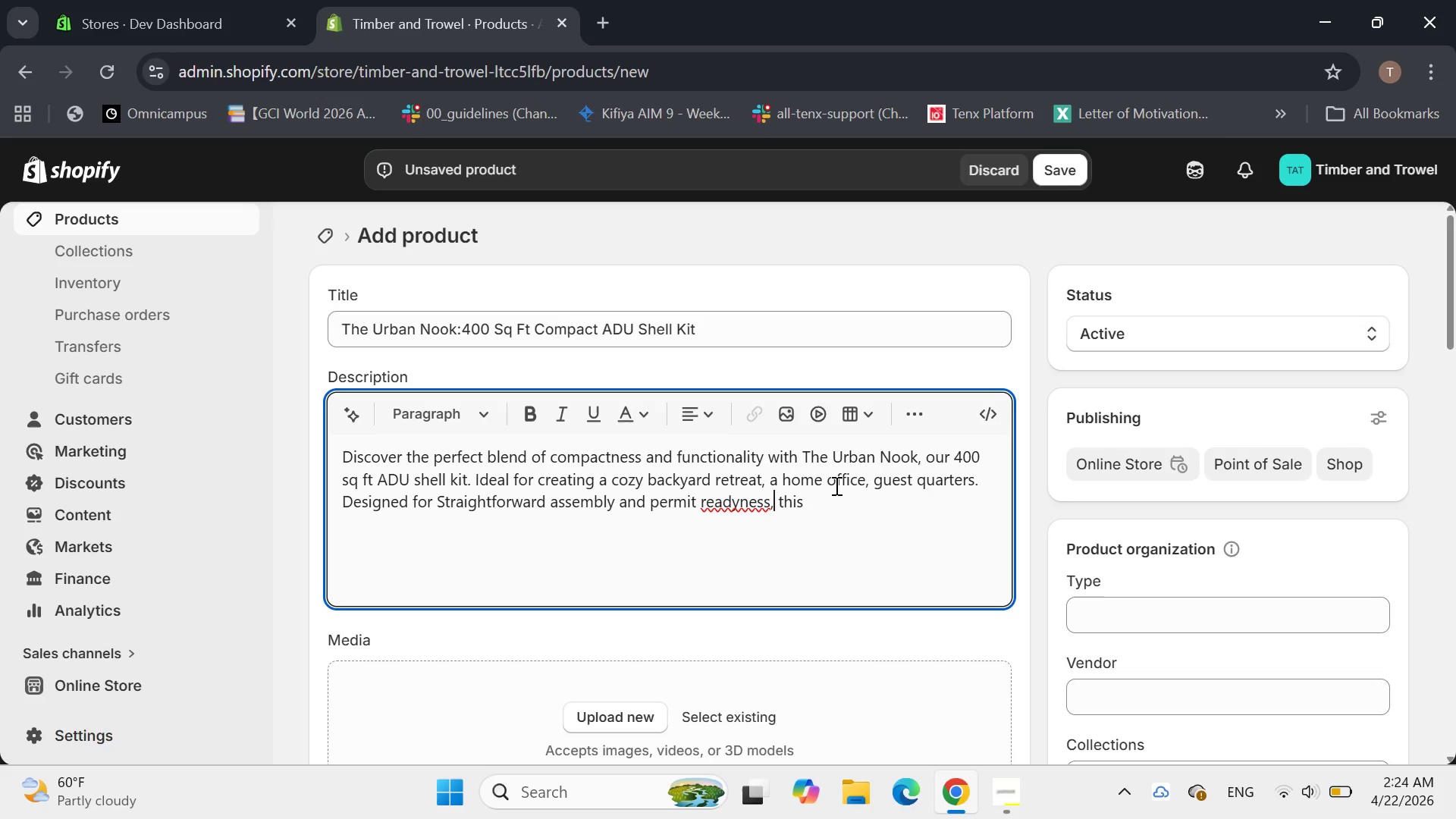 
key(ArrowLeft)
 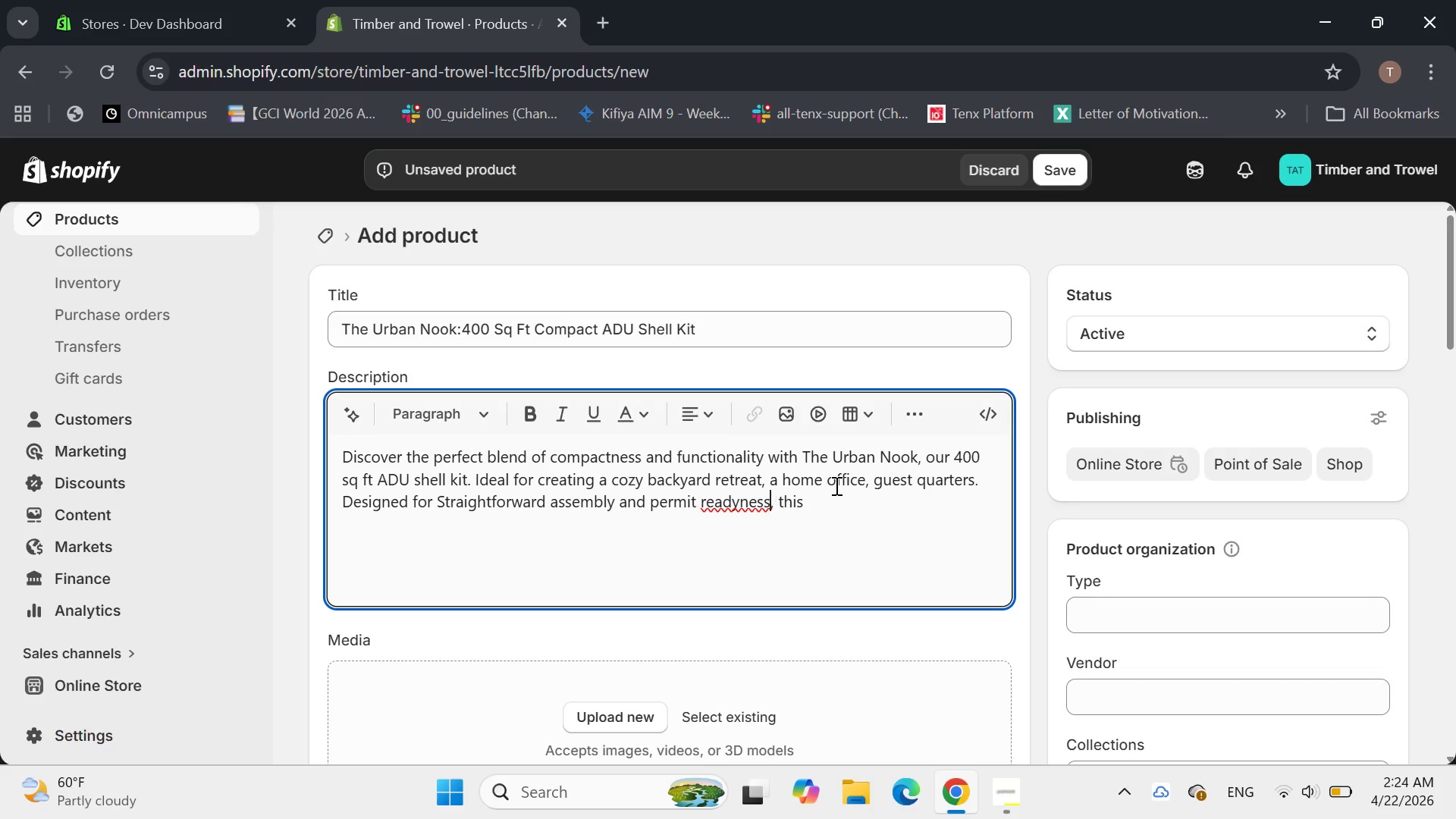 
key(ArrowLeft)
 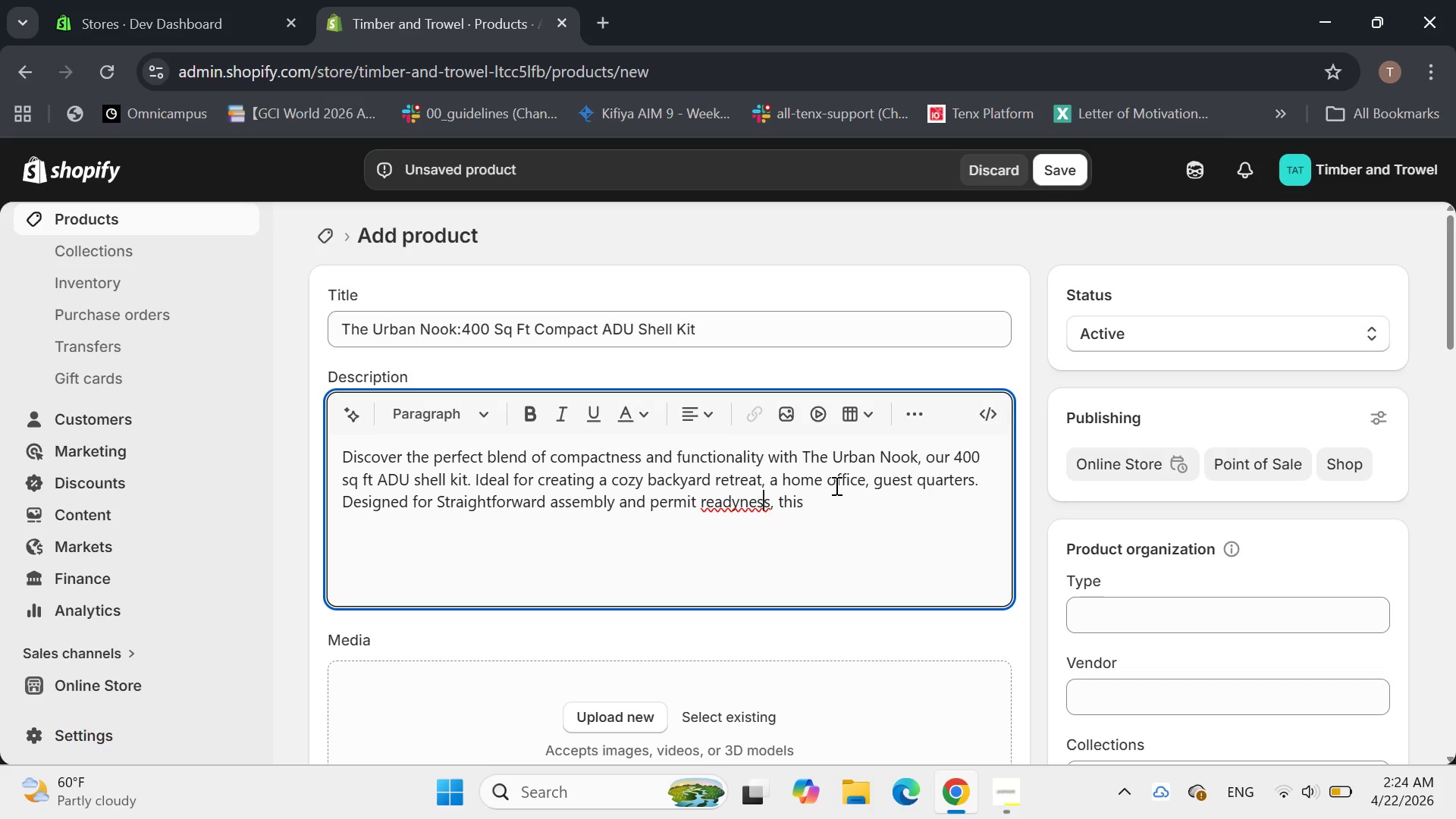 
key(ArrowLeft)
 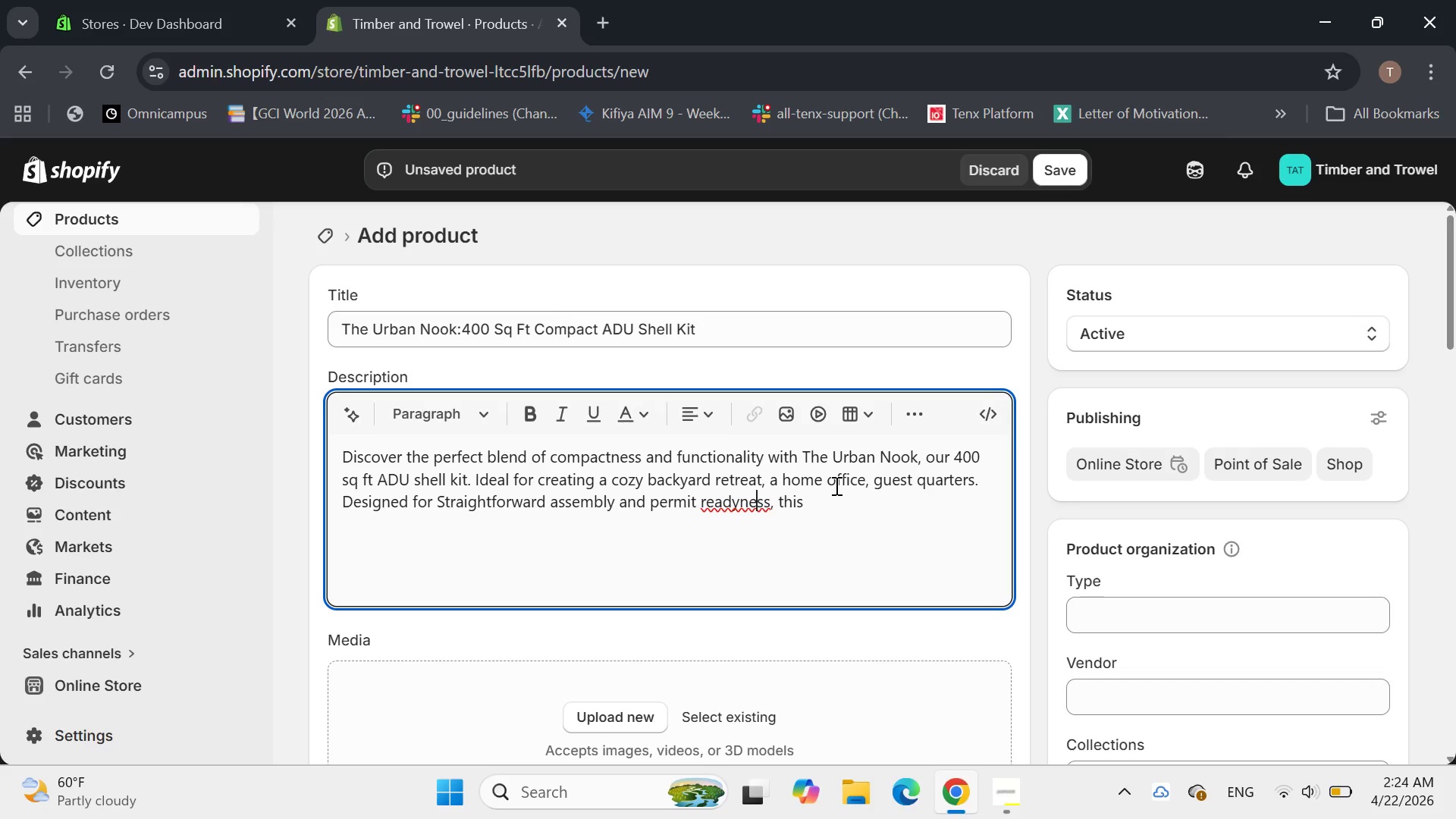 
key(ArrowLeft)
 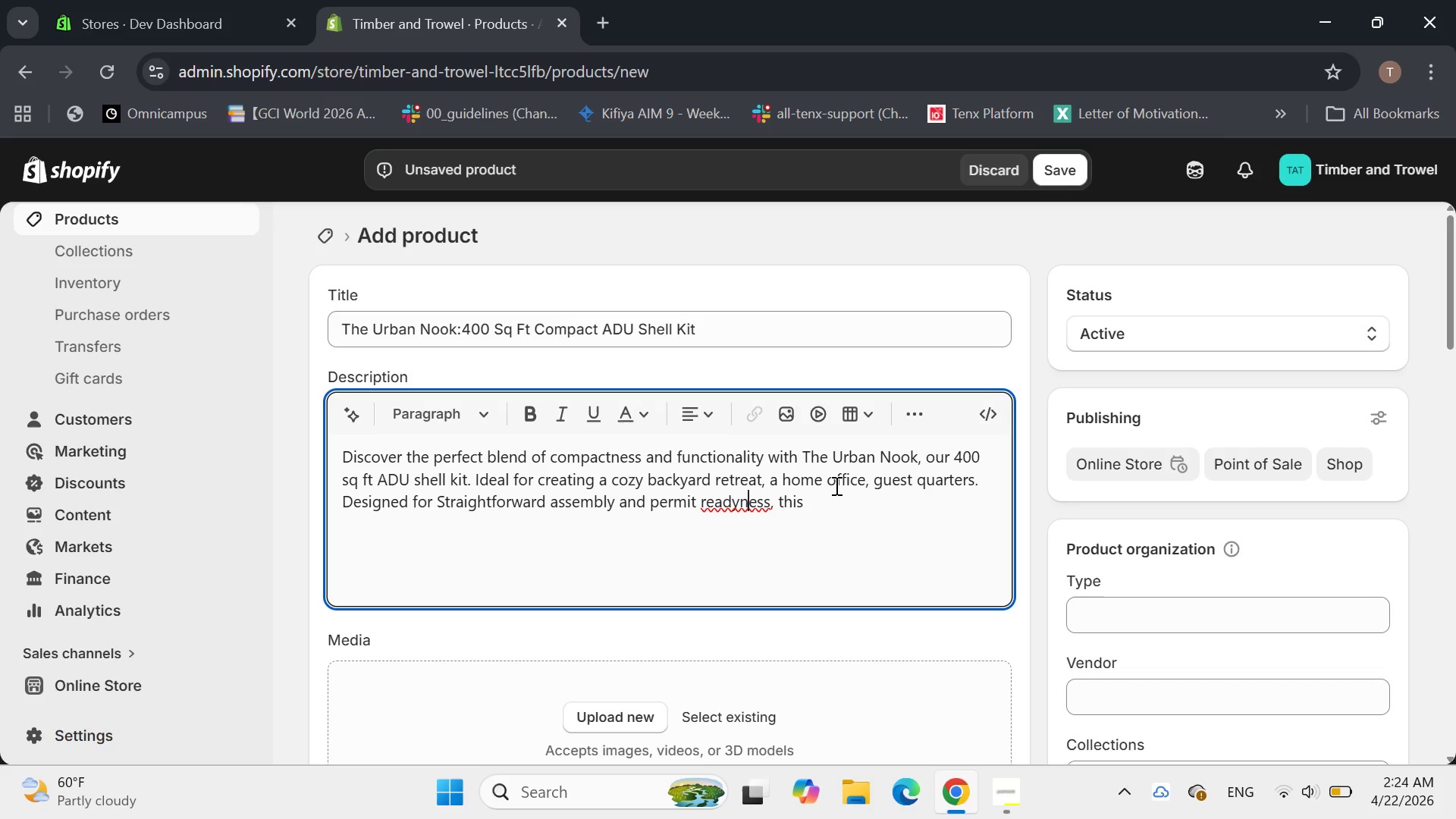 
key(ArrowLeft)
 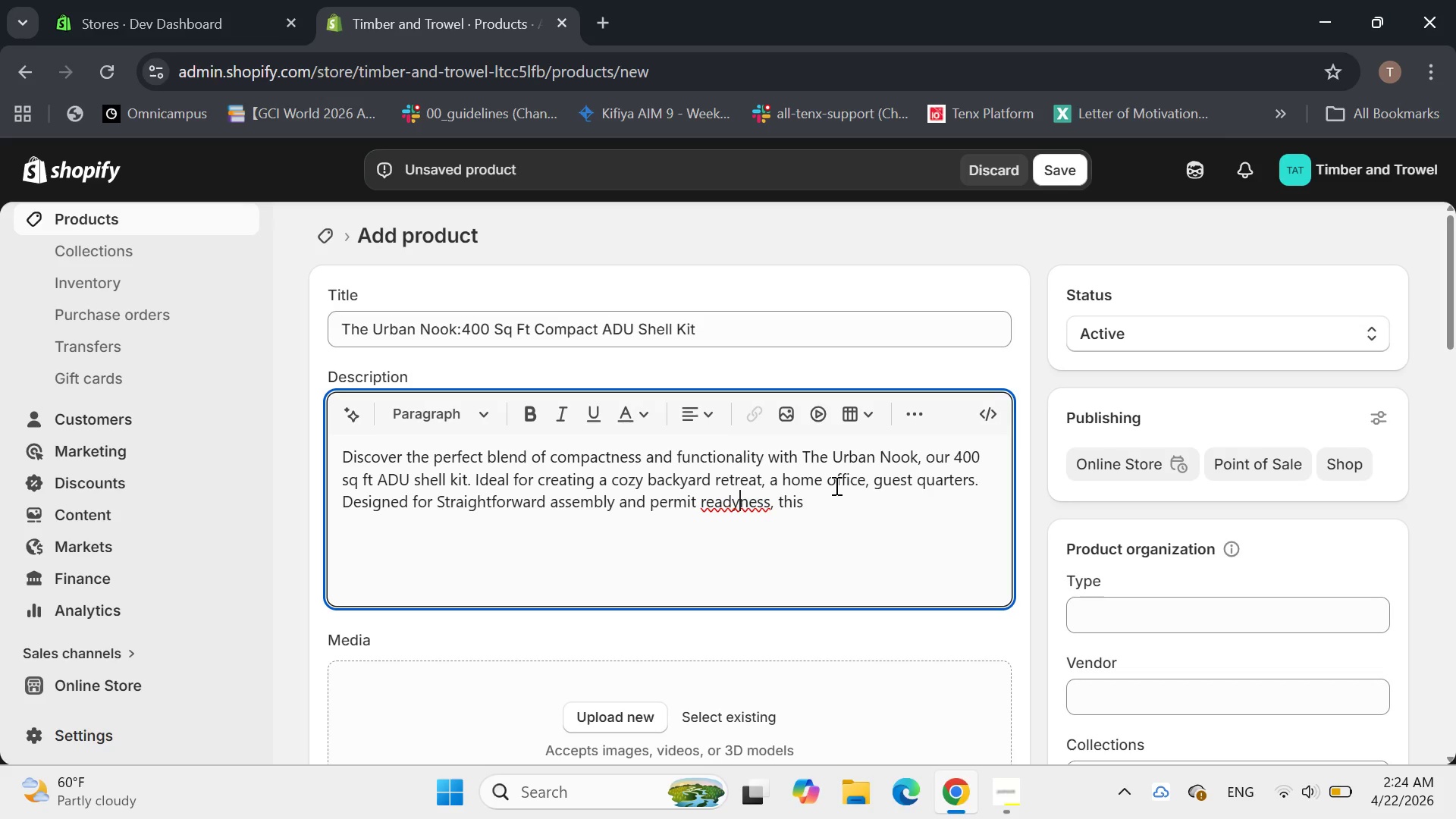 
key(ArrowLeft)
 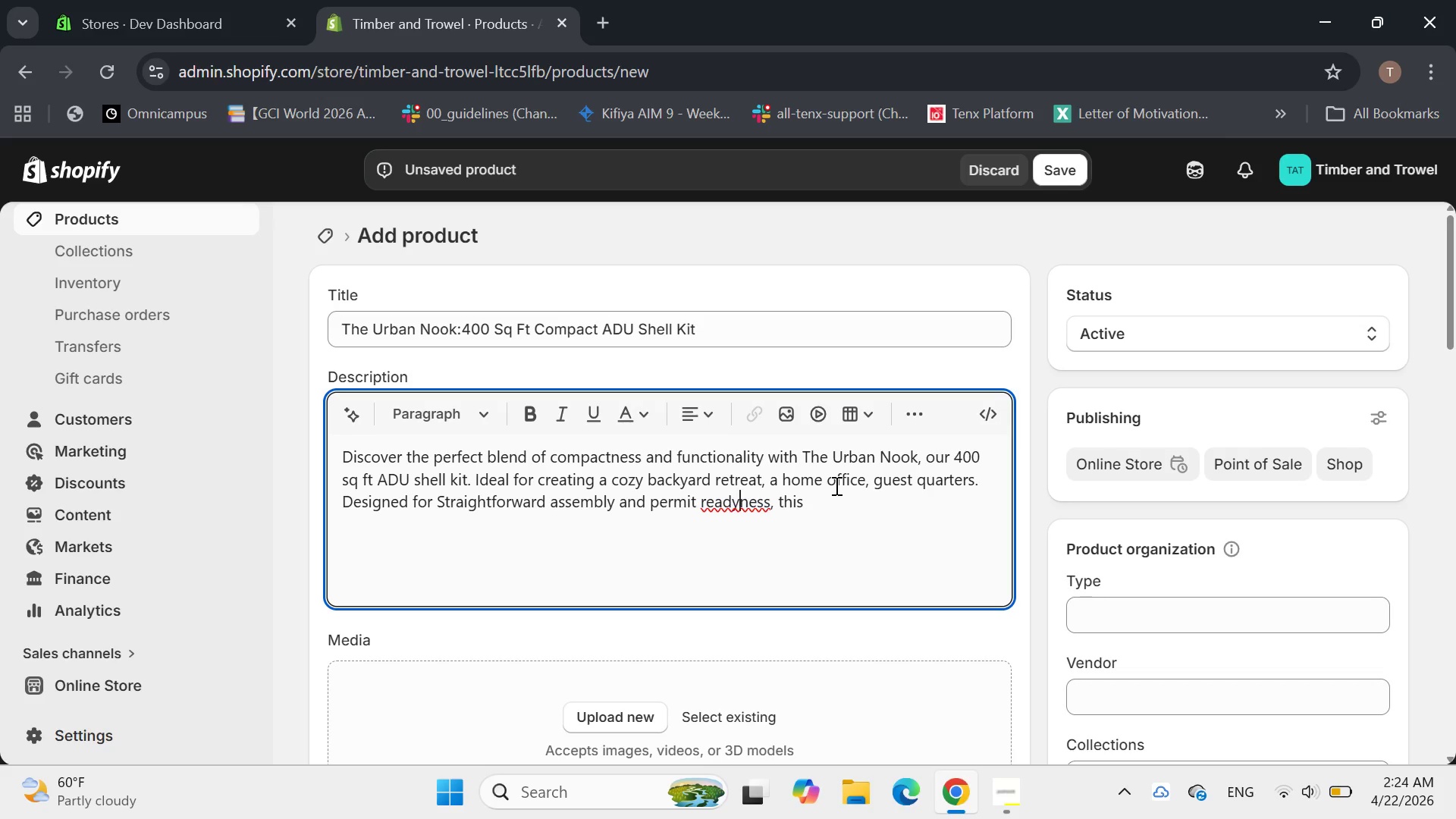 
key(ArrowRight)
 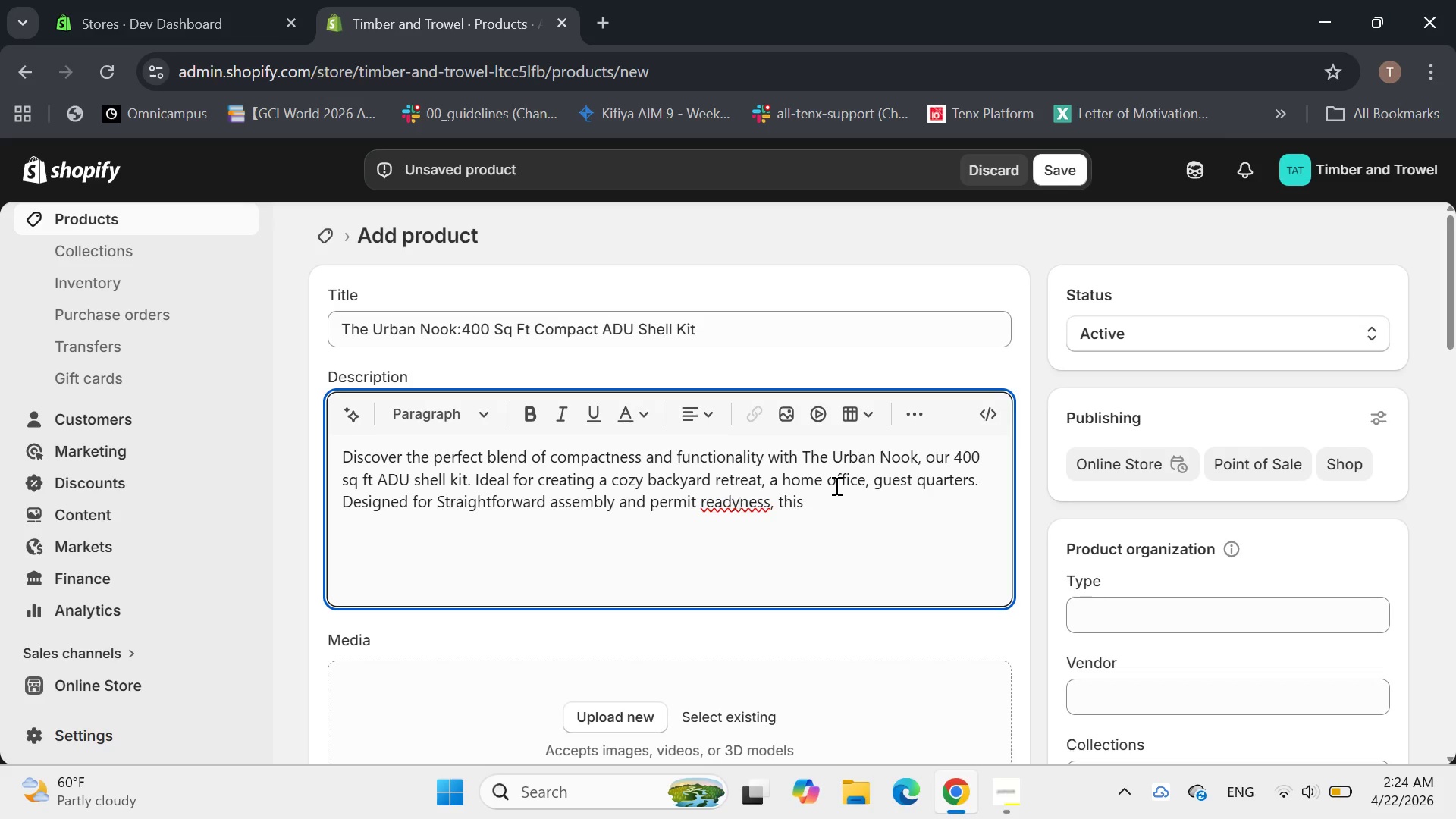 
key(Backspace)
 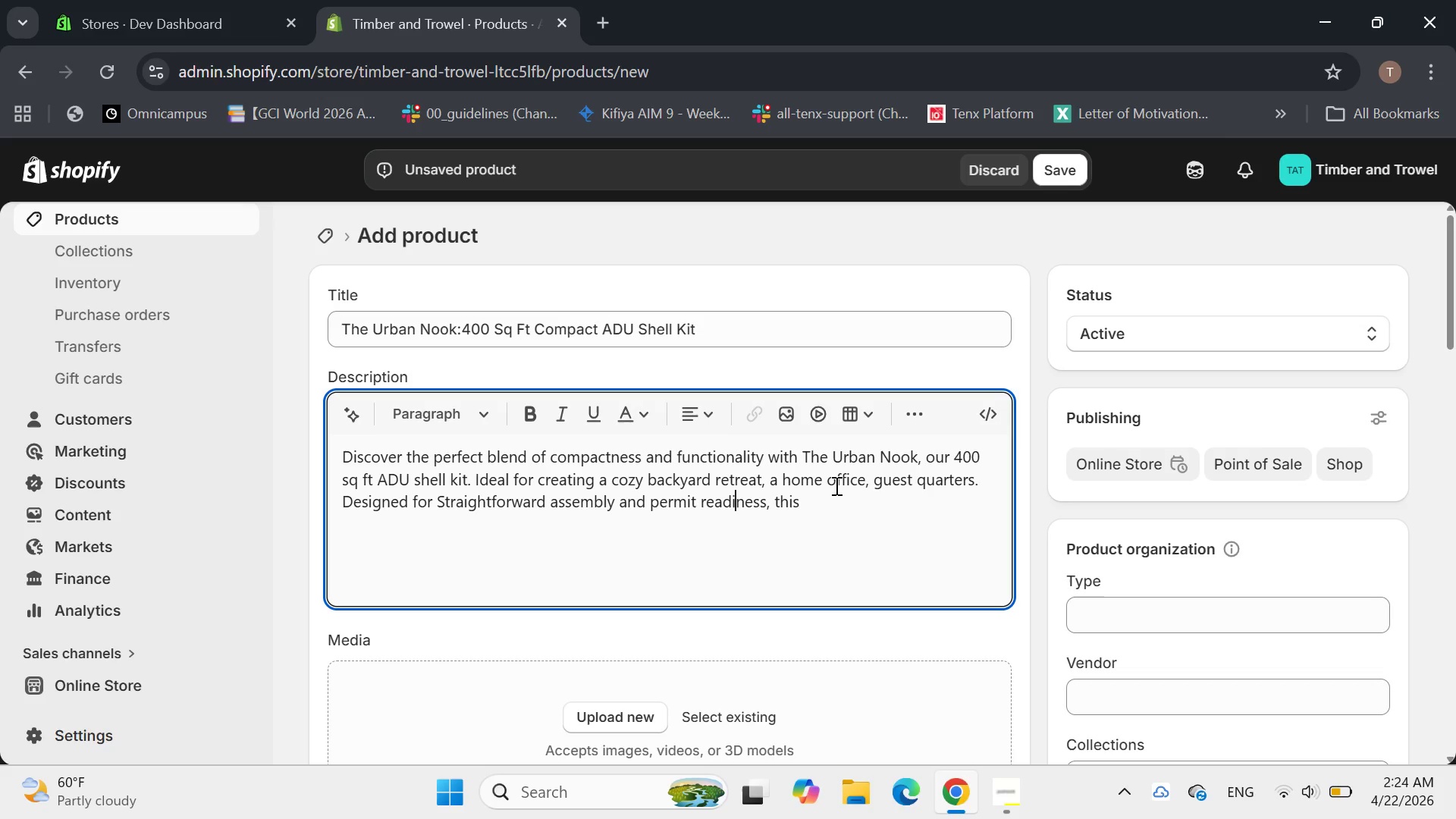 
key(I)
 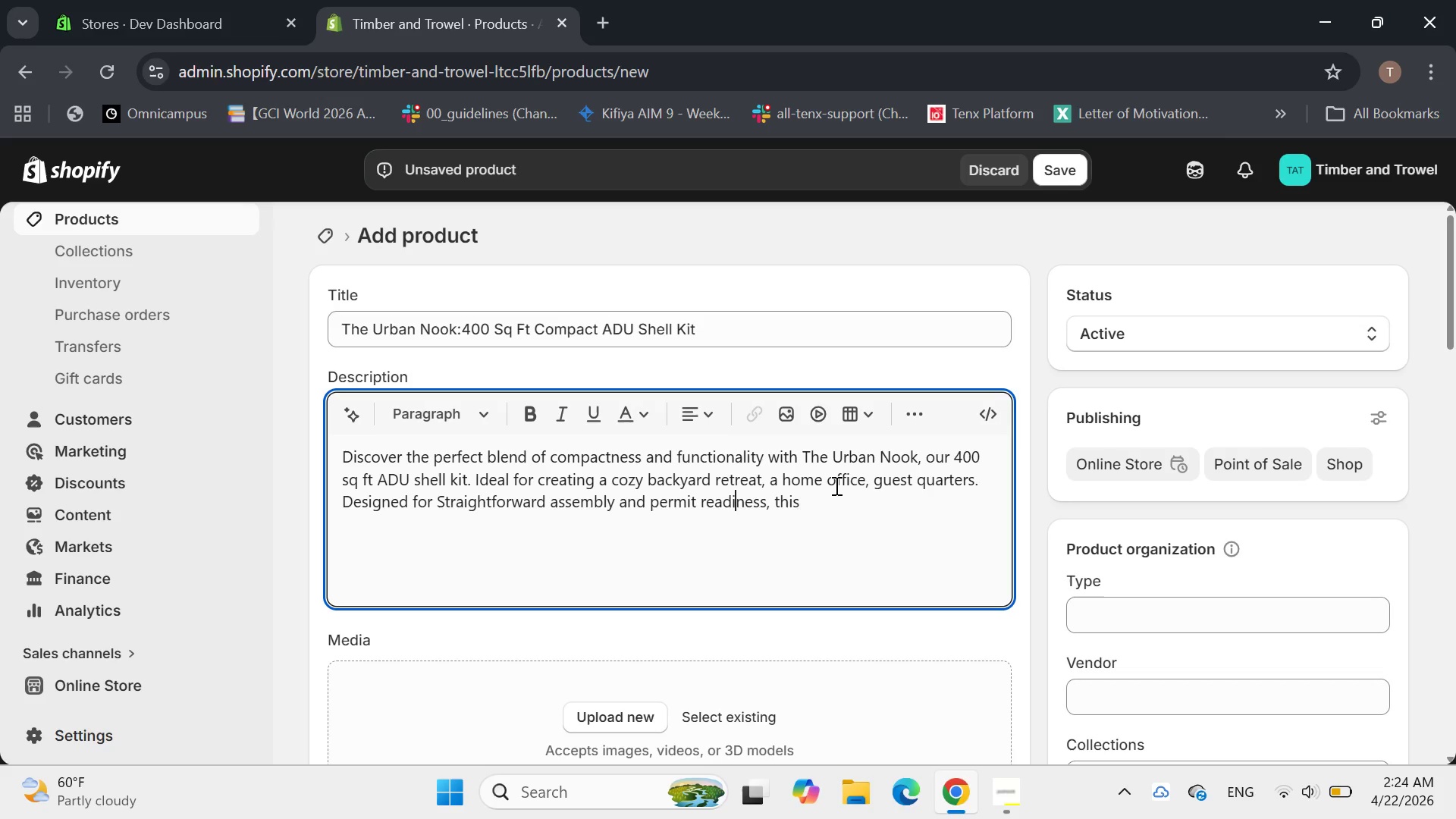 
key(ArrowRight)
 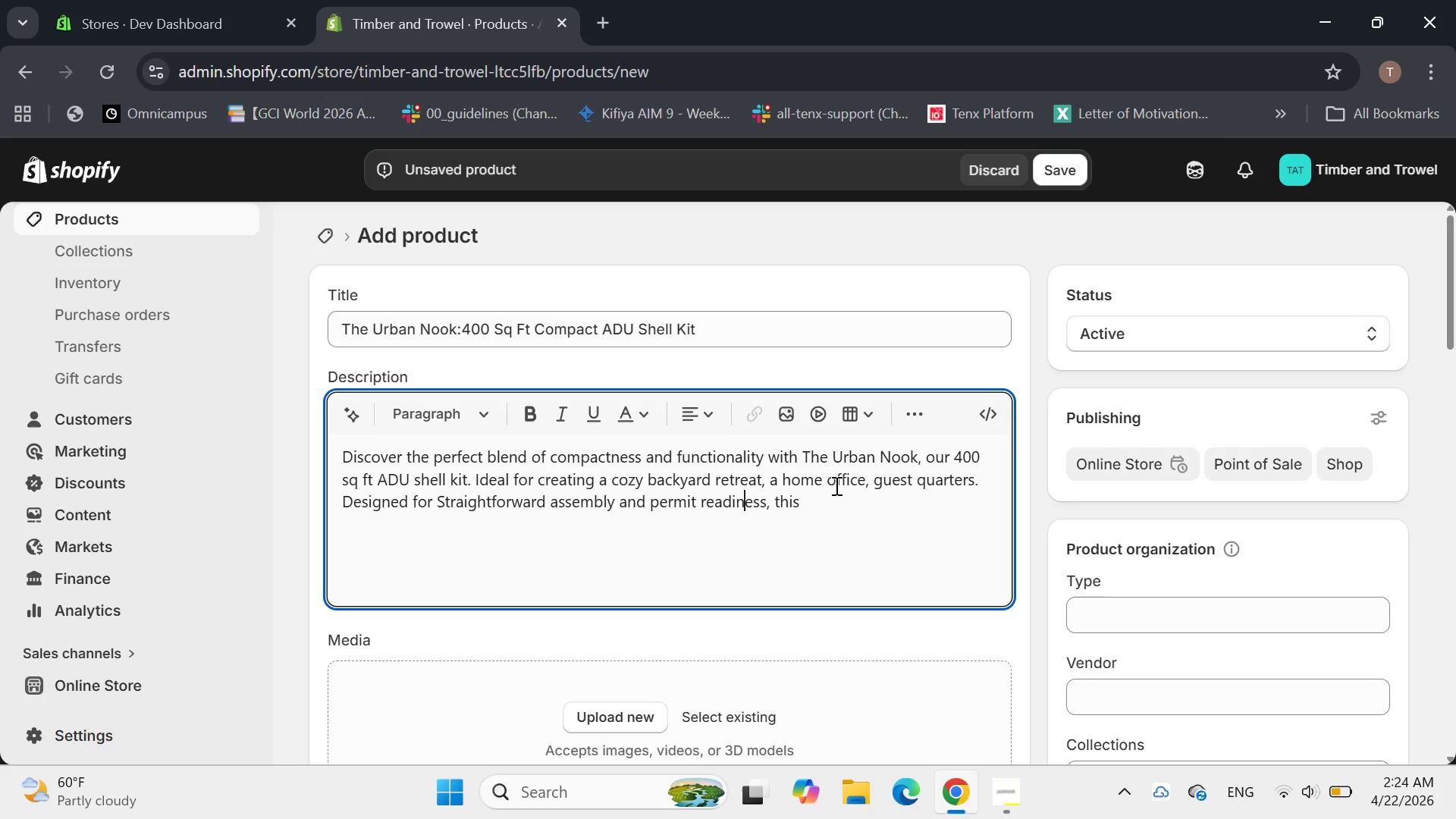 
key(ArrowRight)
 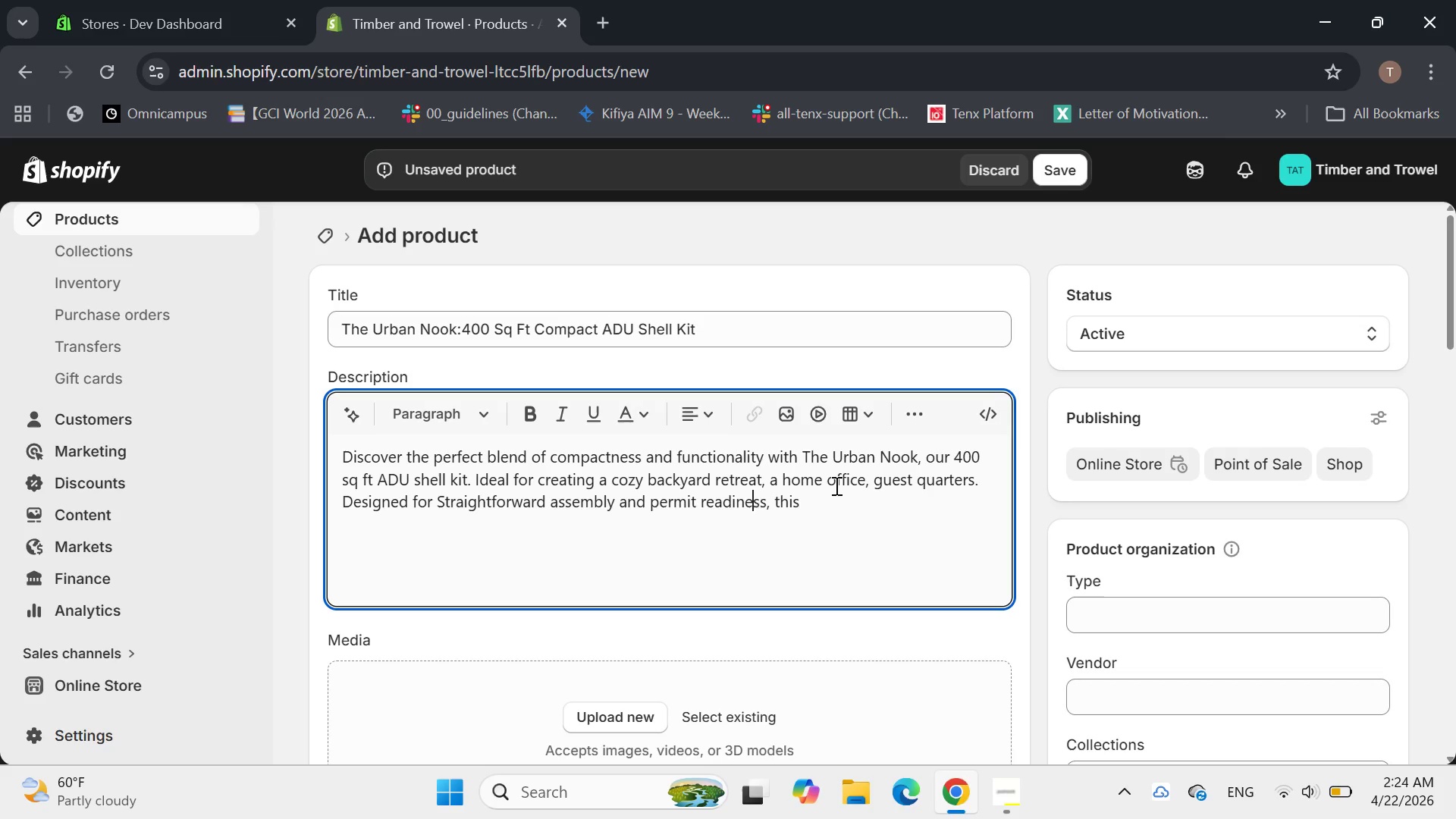 
key(ArrowRight)
 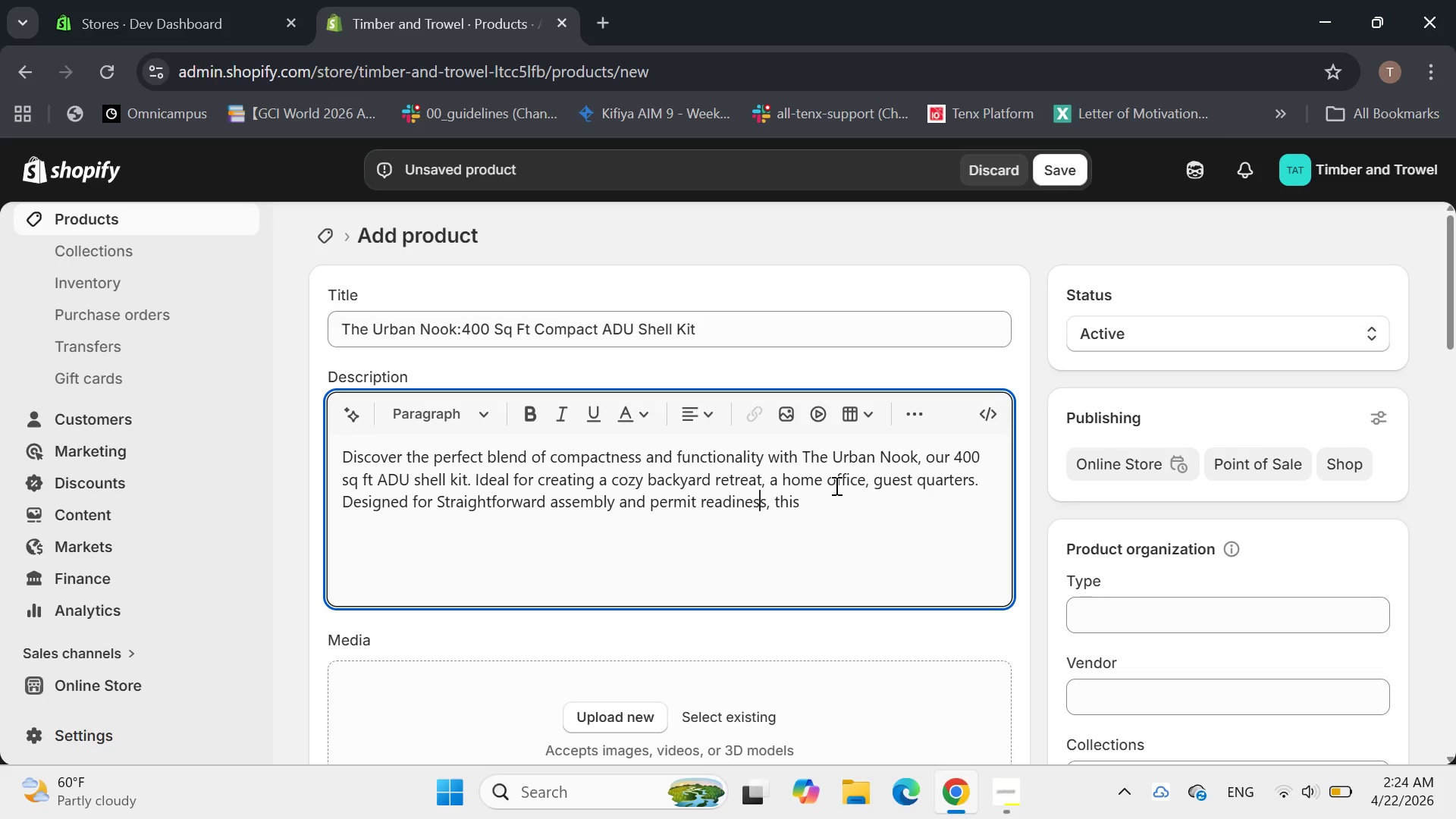 
key(ArrowRight)
 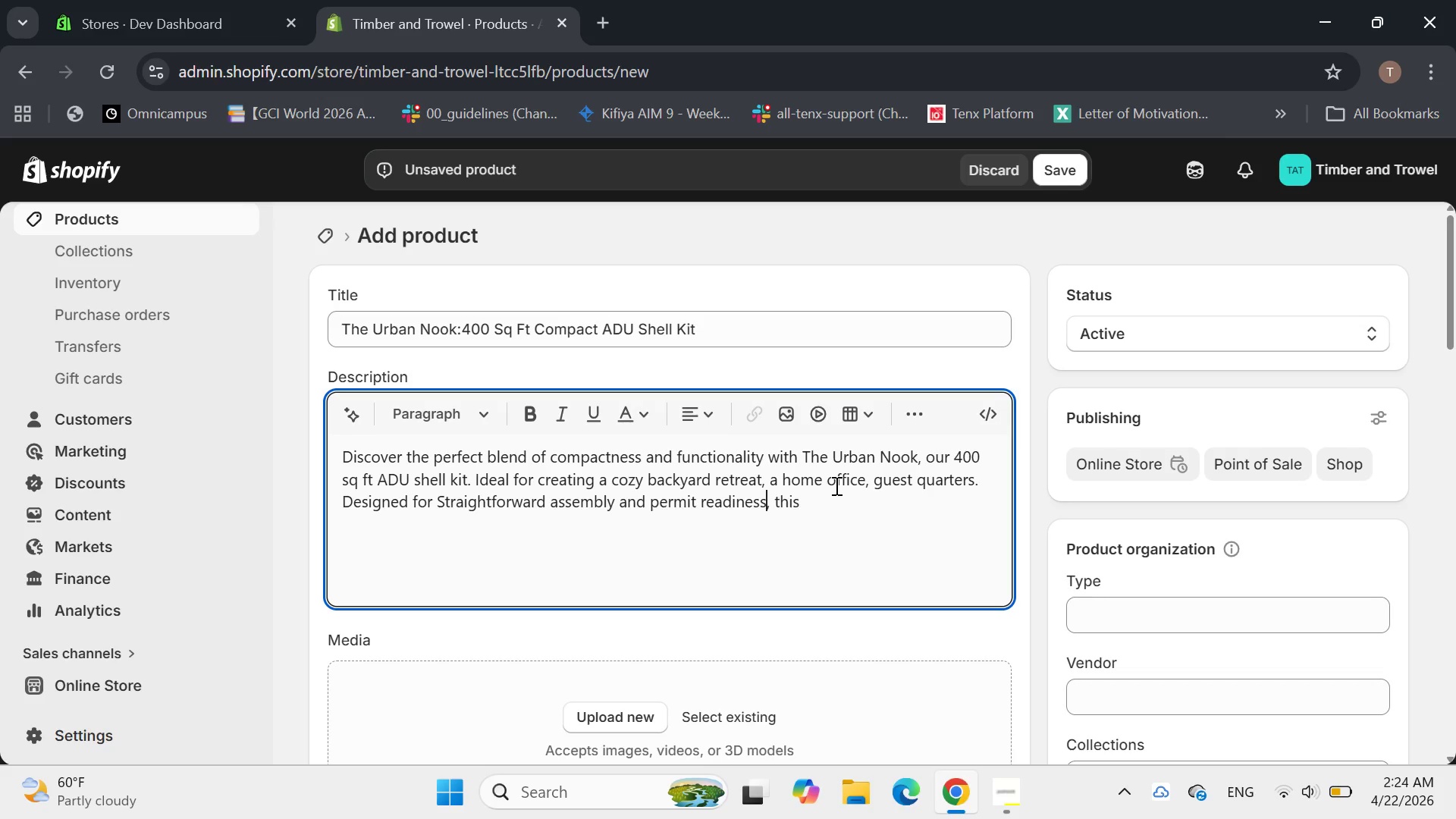 
key(ArrowRight)
 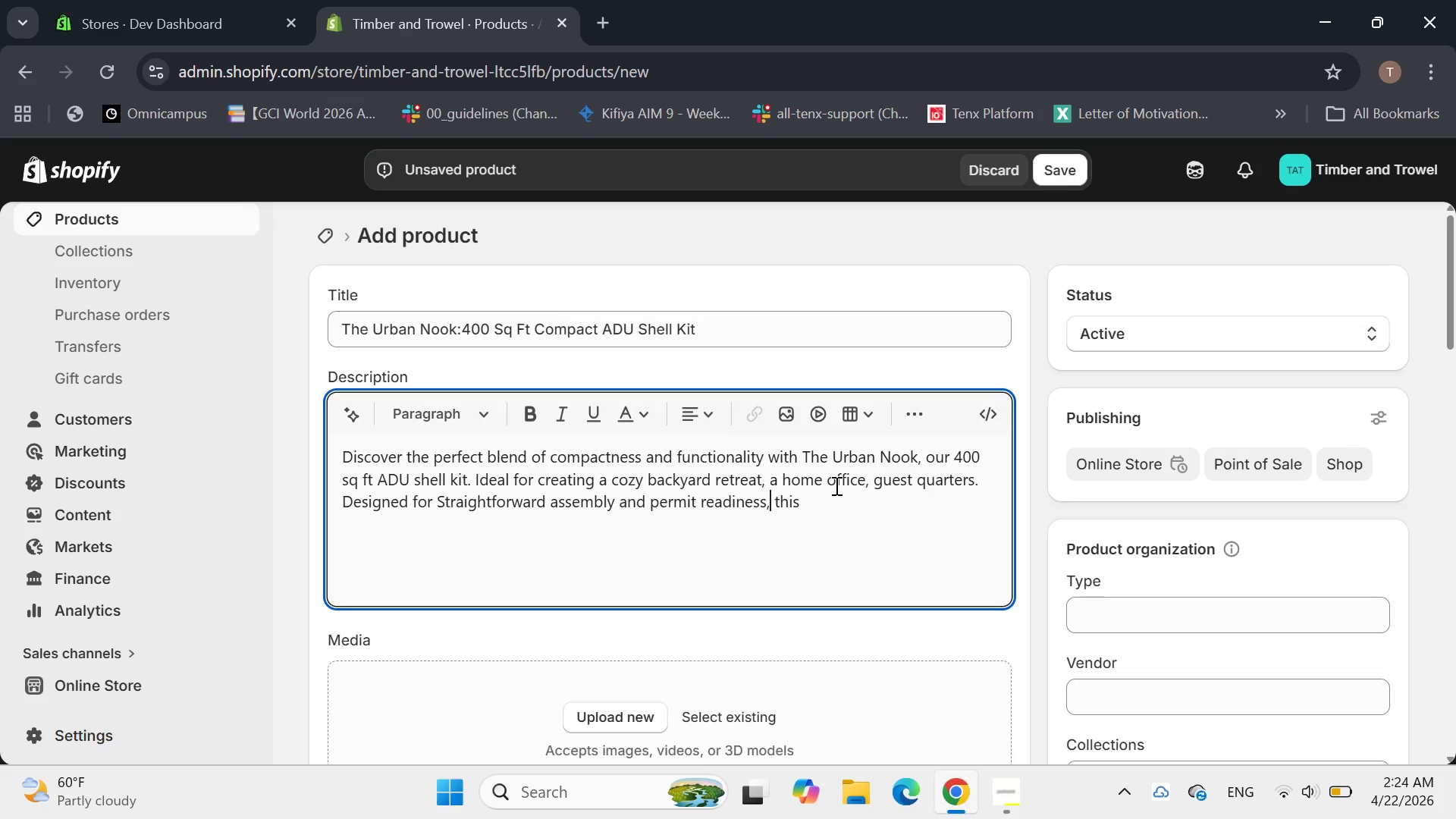 
key(ArrowRight)
 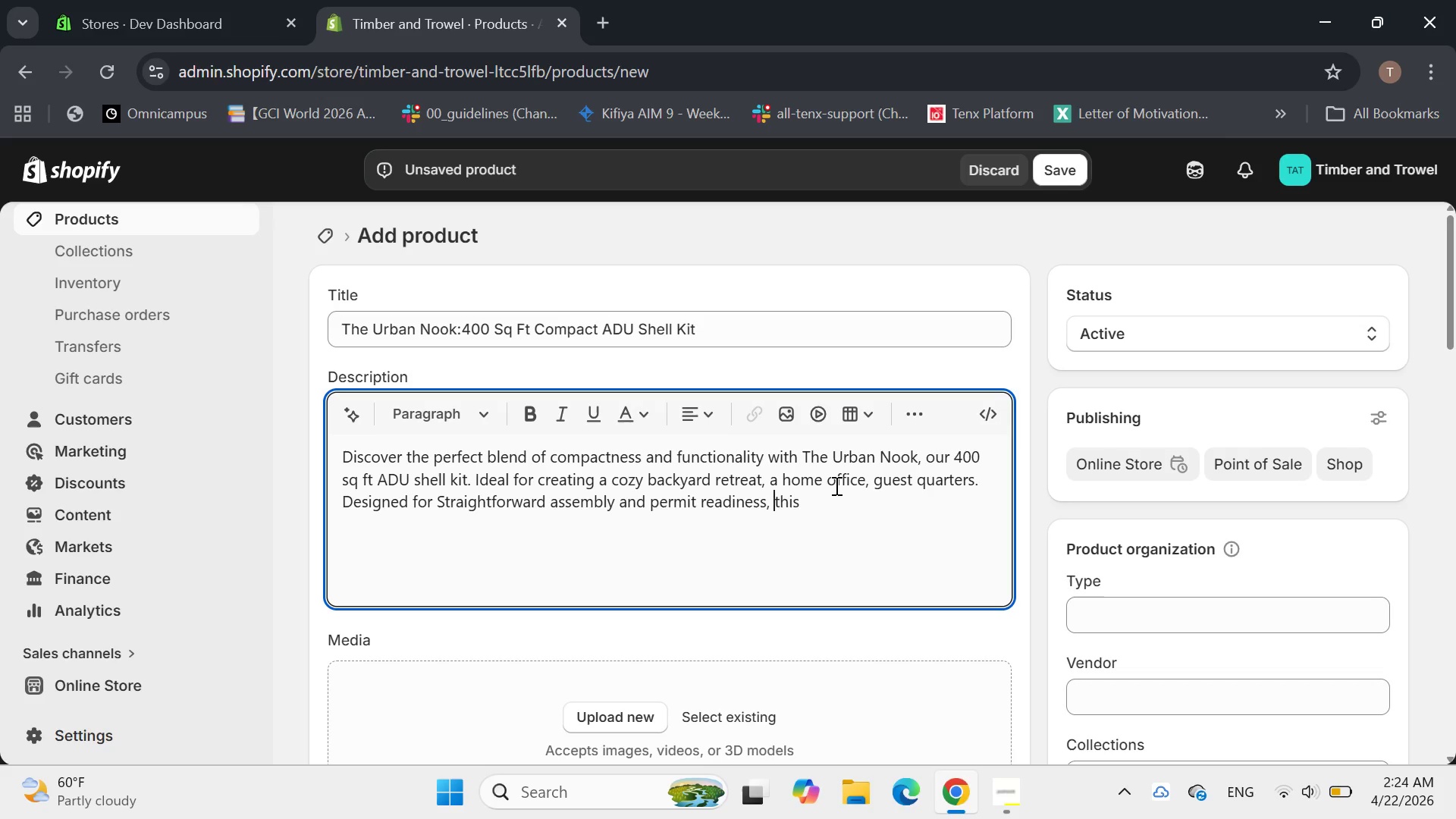 
key(ArrowRight)
 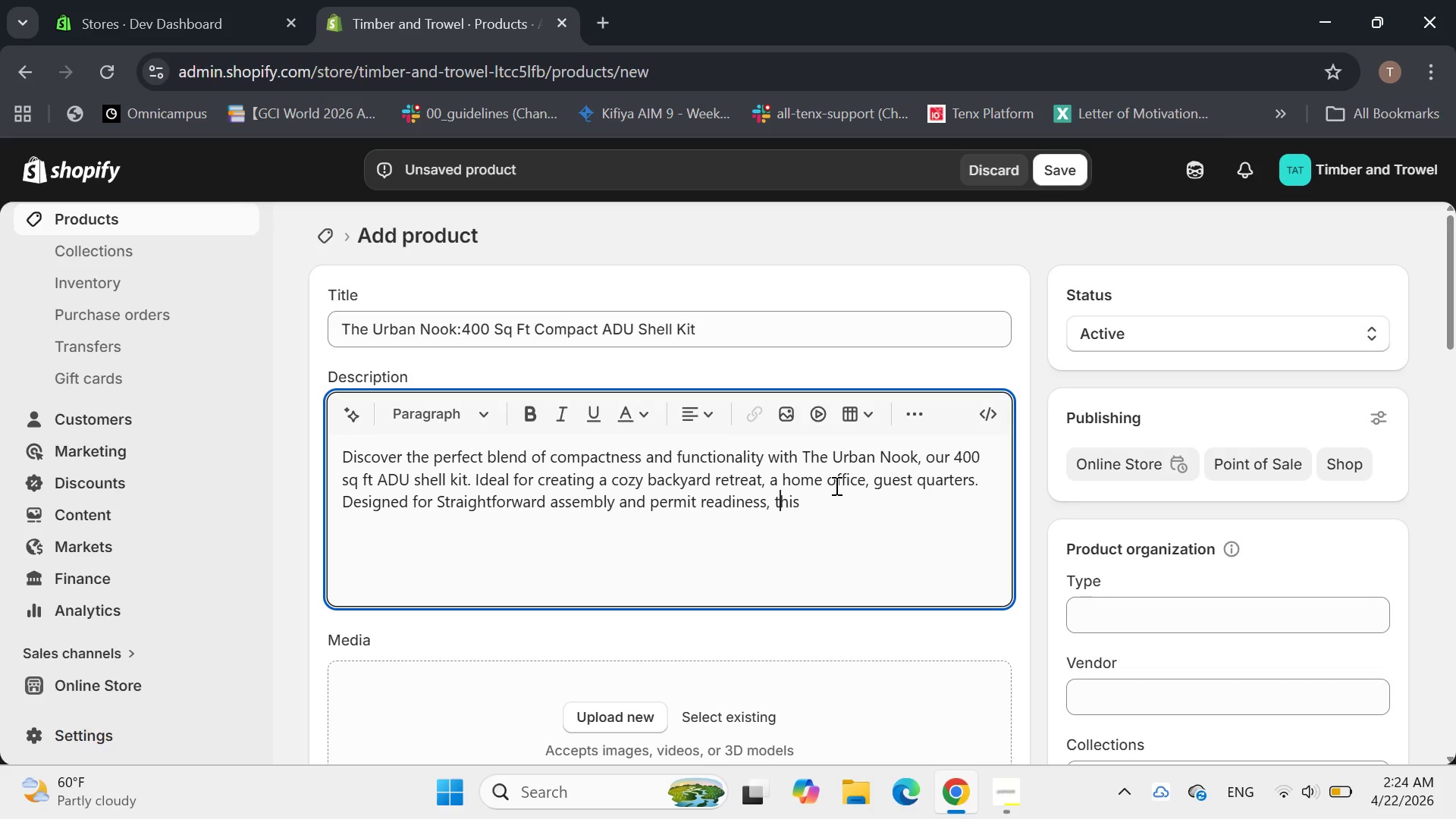 
key(ArrowRight)
 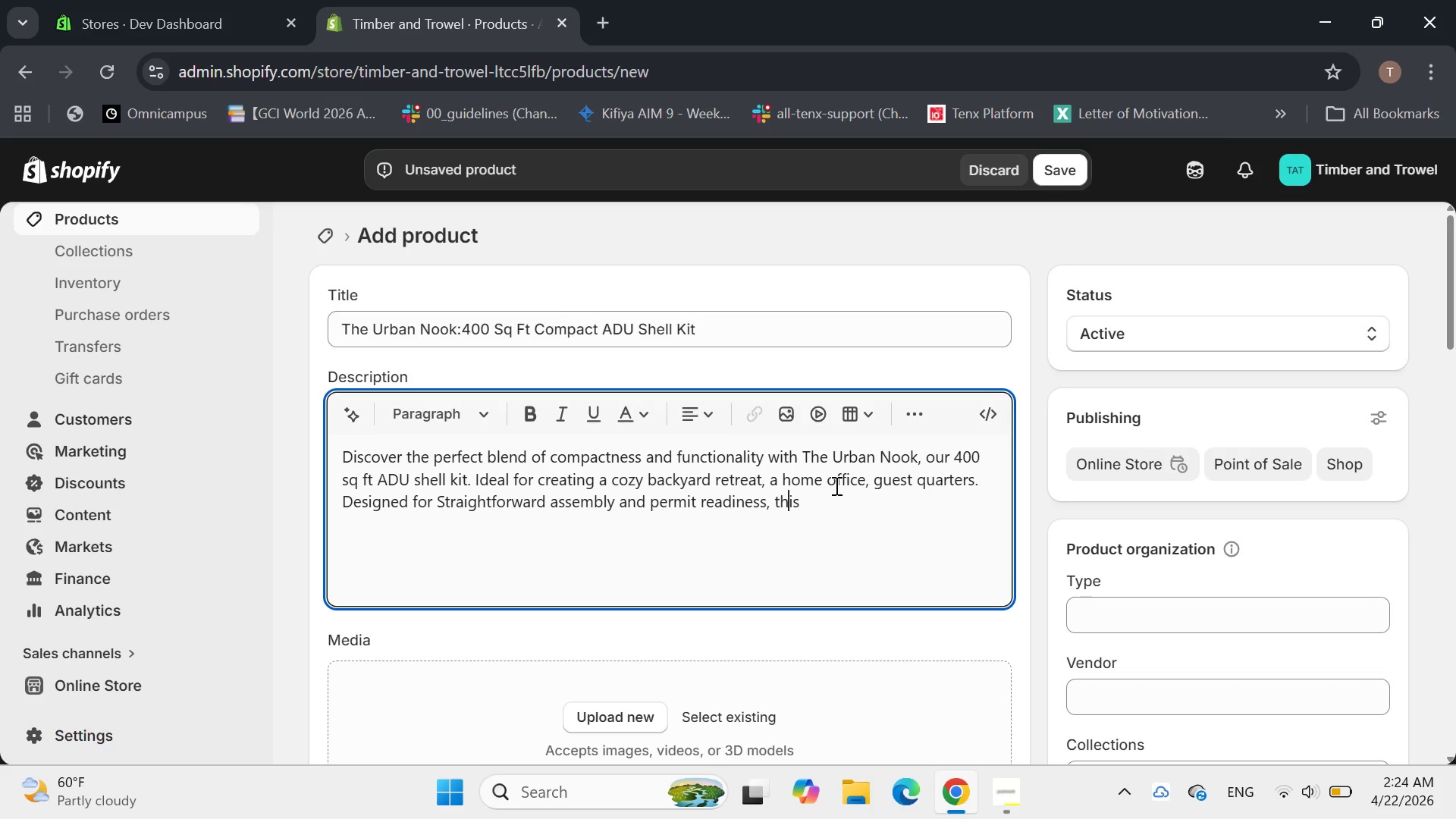 
key(ArrowRight)
 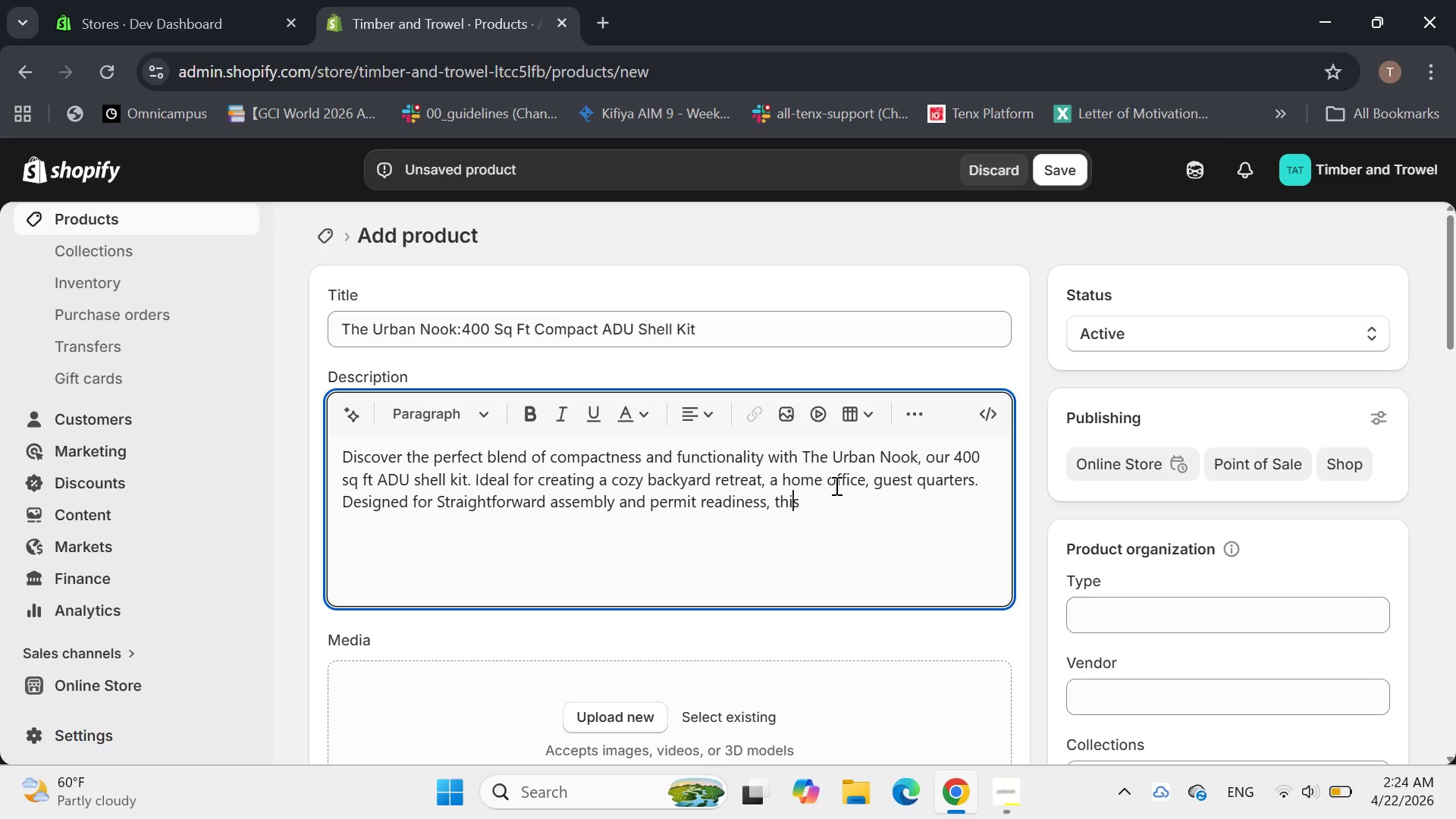 
key(ArrowRight)
 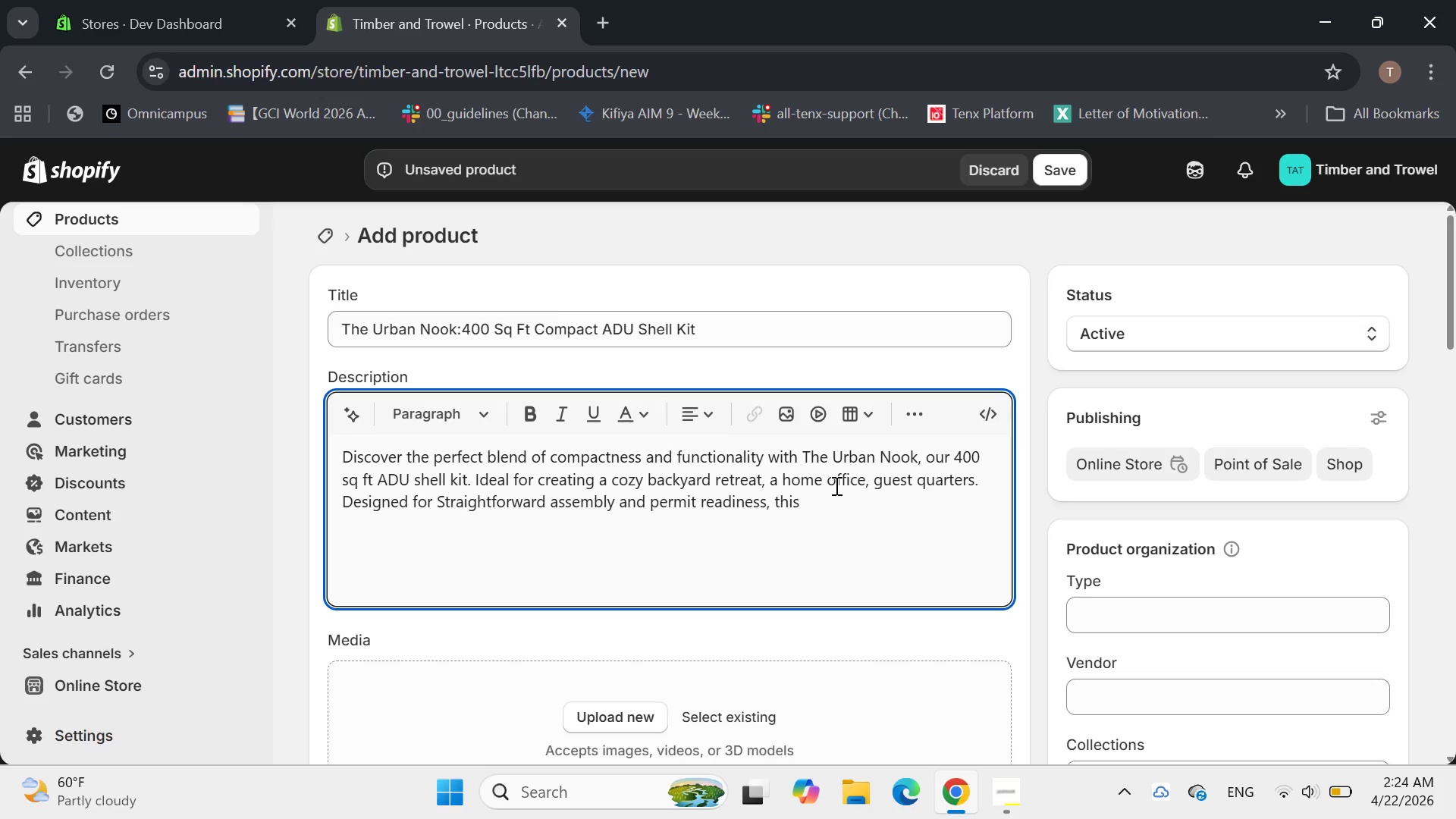 
type( thid kit)
 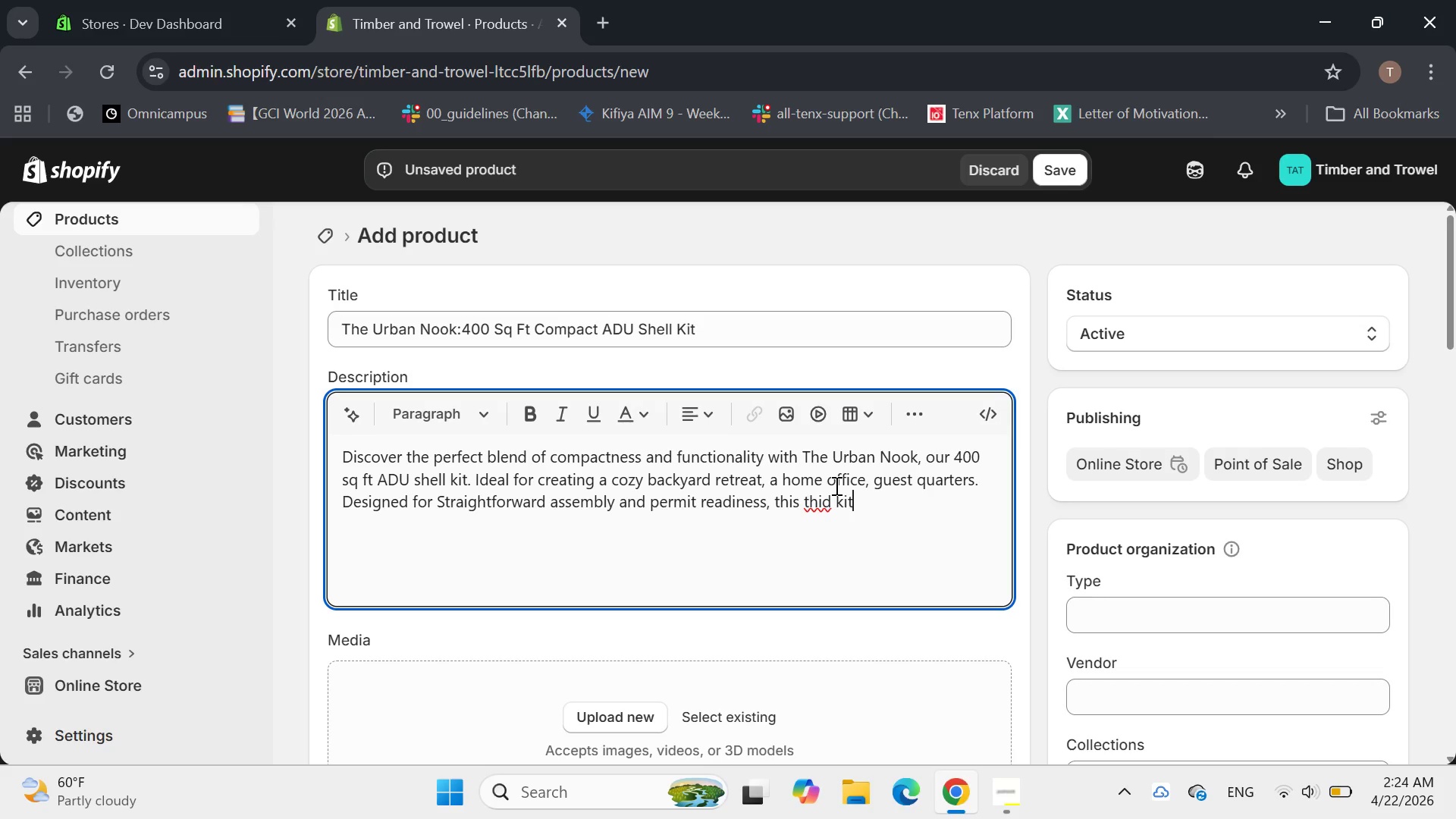 
key(ArrowLeft)
 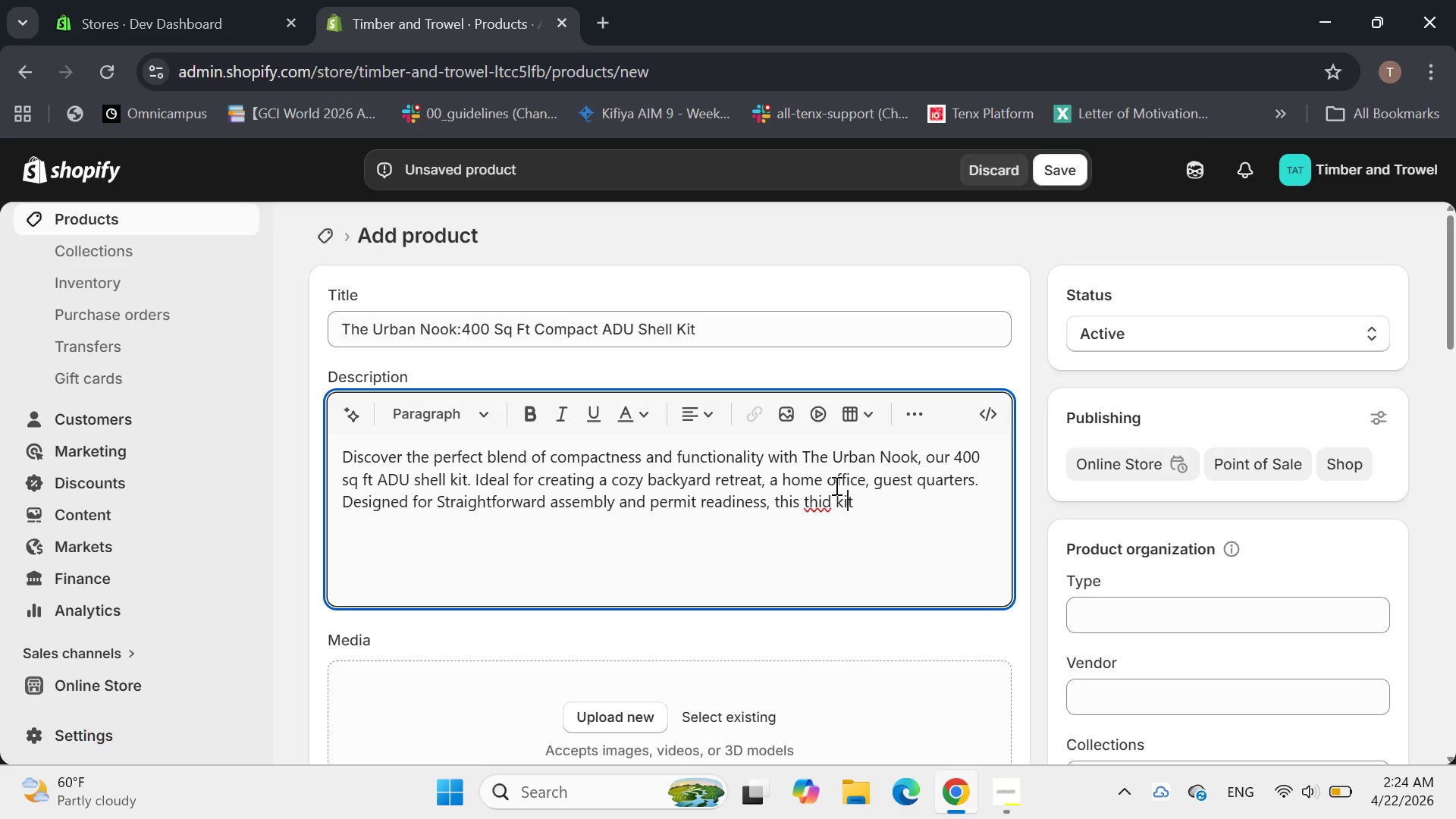 
key(ArrowLeft)
 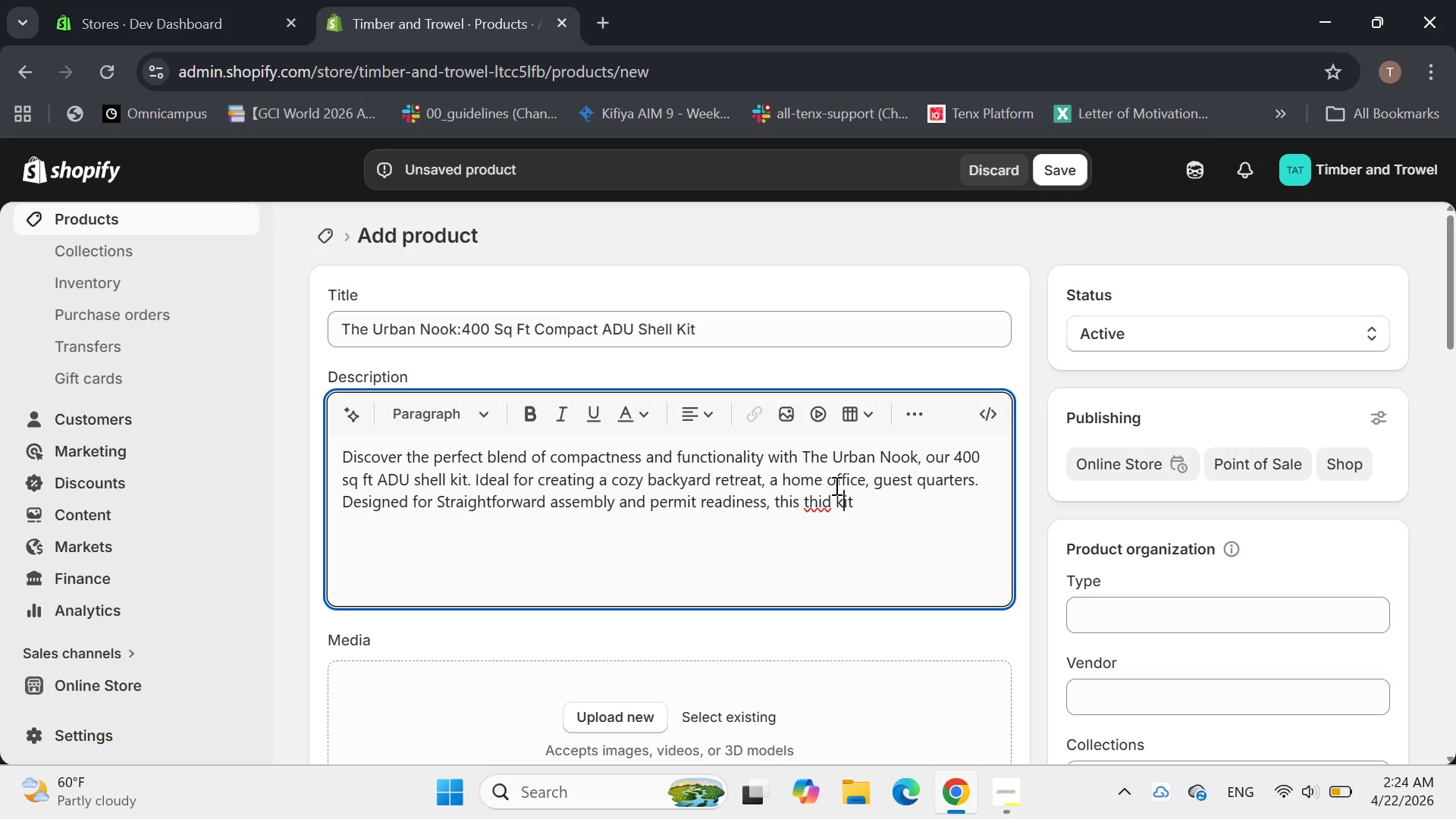 
key(ArrowLeft)
 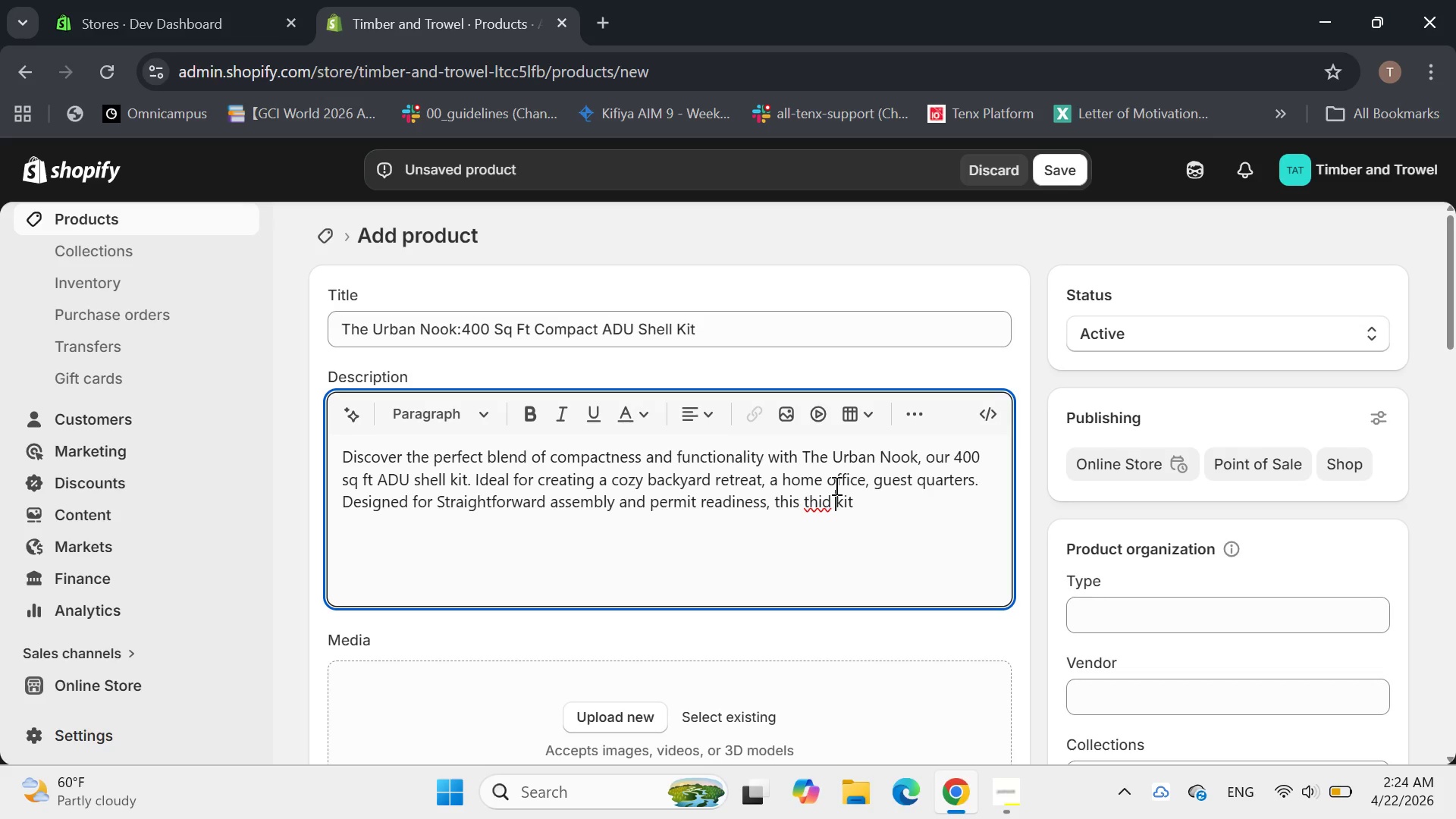 
key(ArrowLeft)
 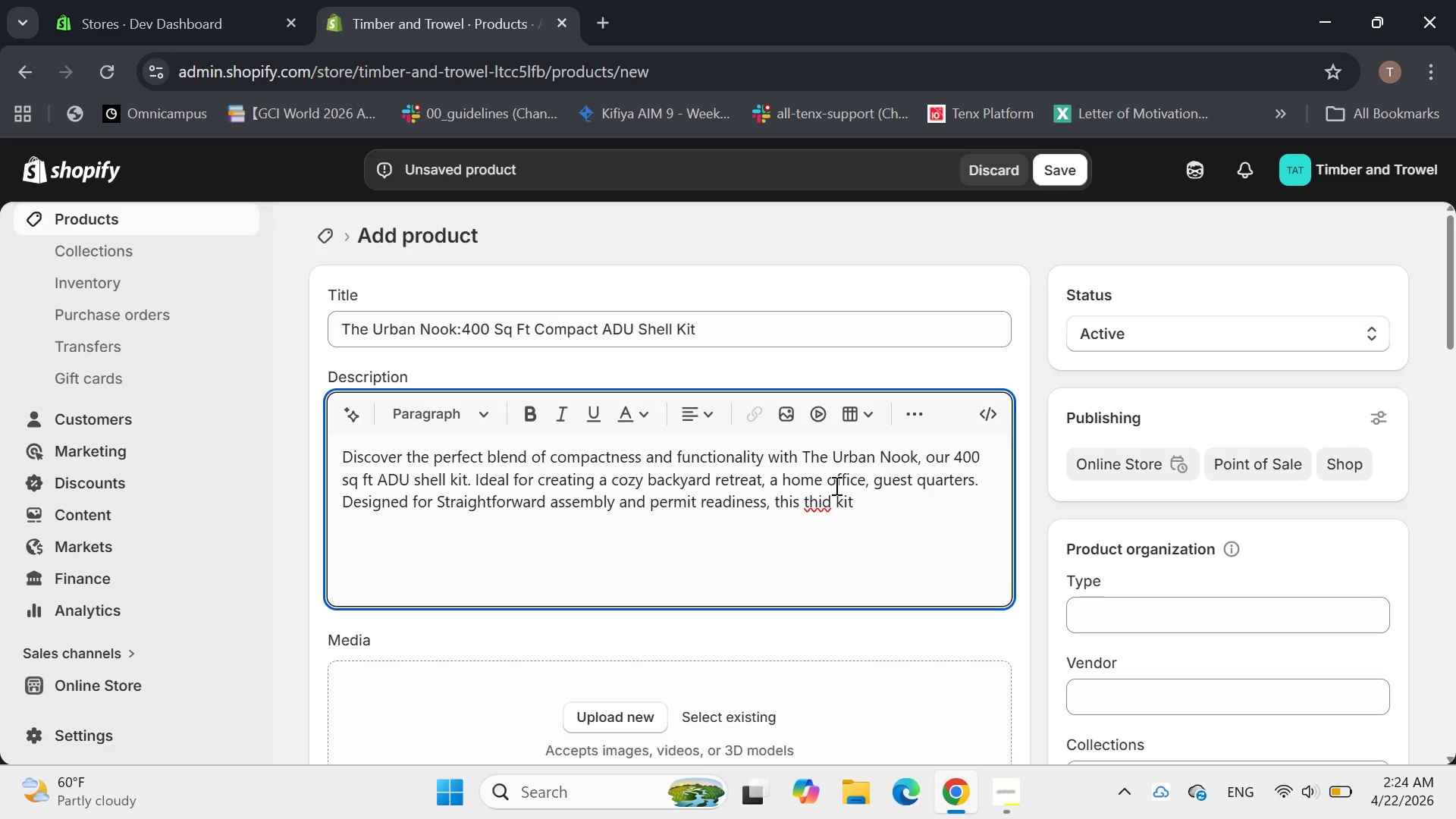 
key(Backspace)
type(s provides a robust structure)
key(Backspace)
type(al foundation for your new space)
 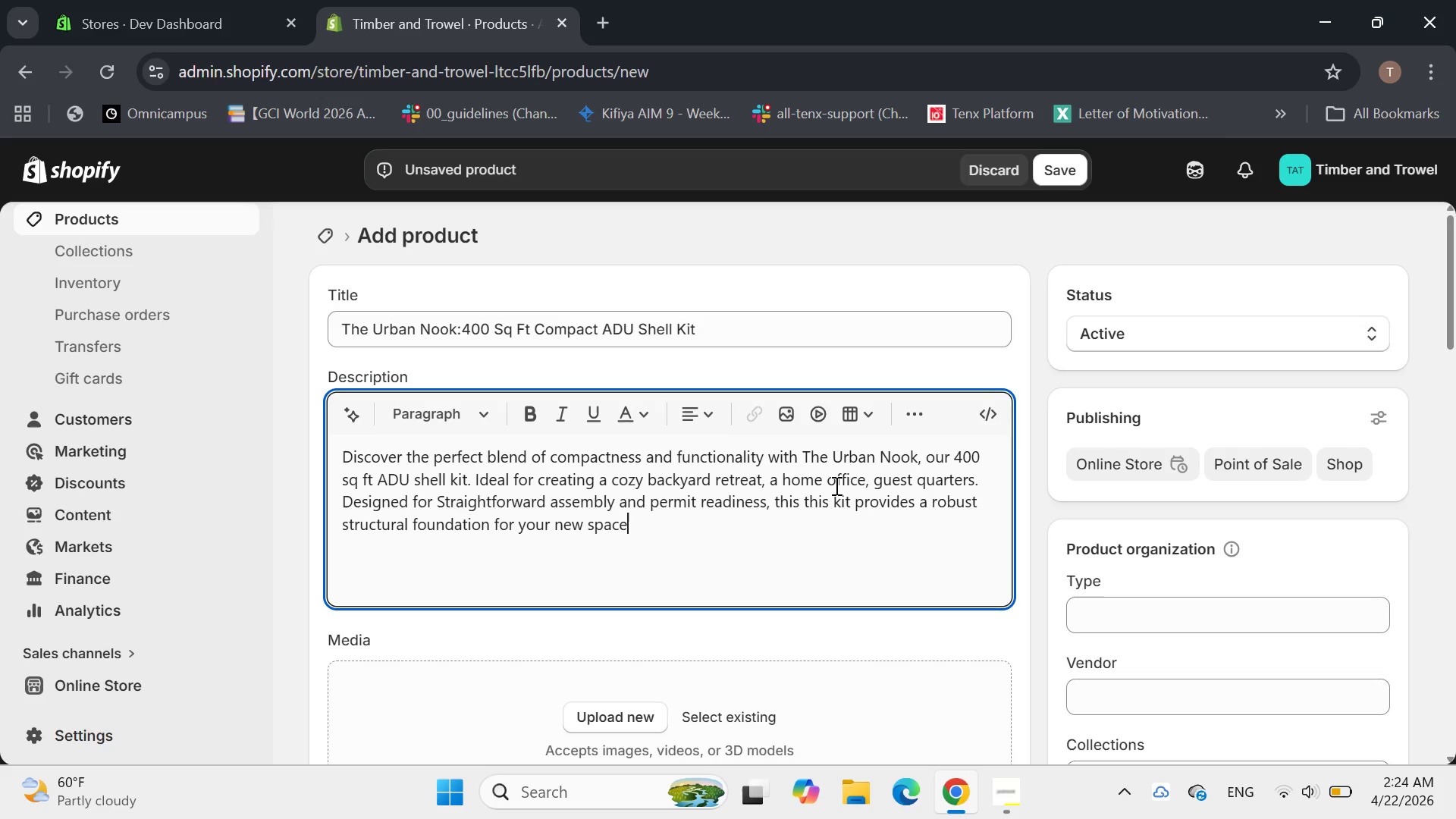 
hold_key(key=ArrowRight, duration=0.64)
 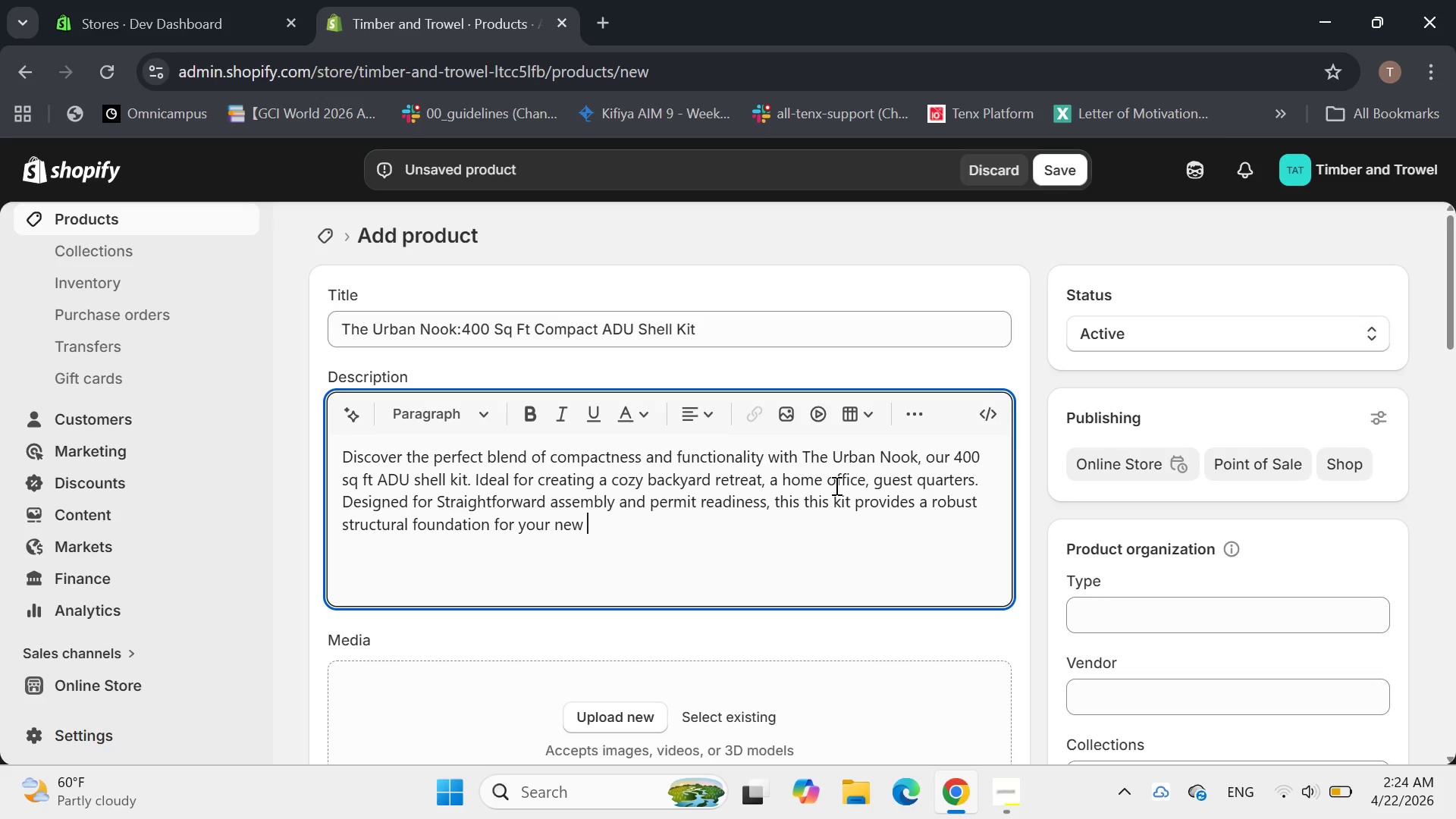 
key(Period)
 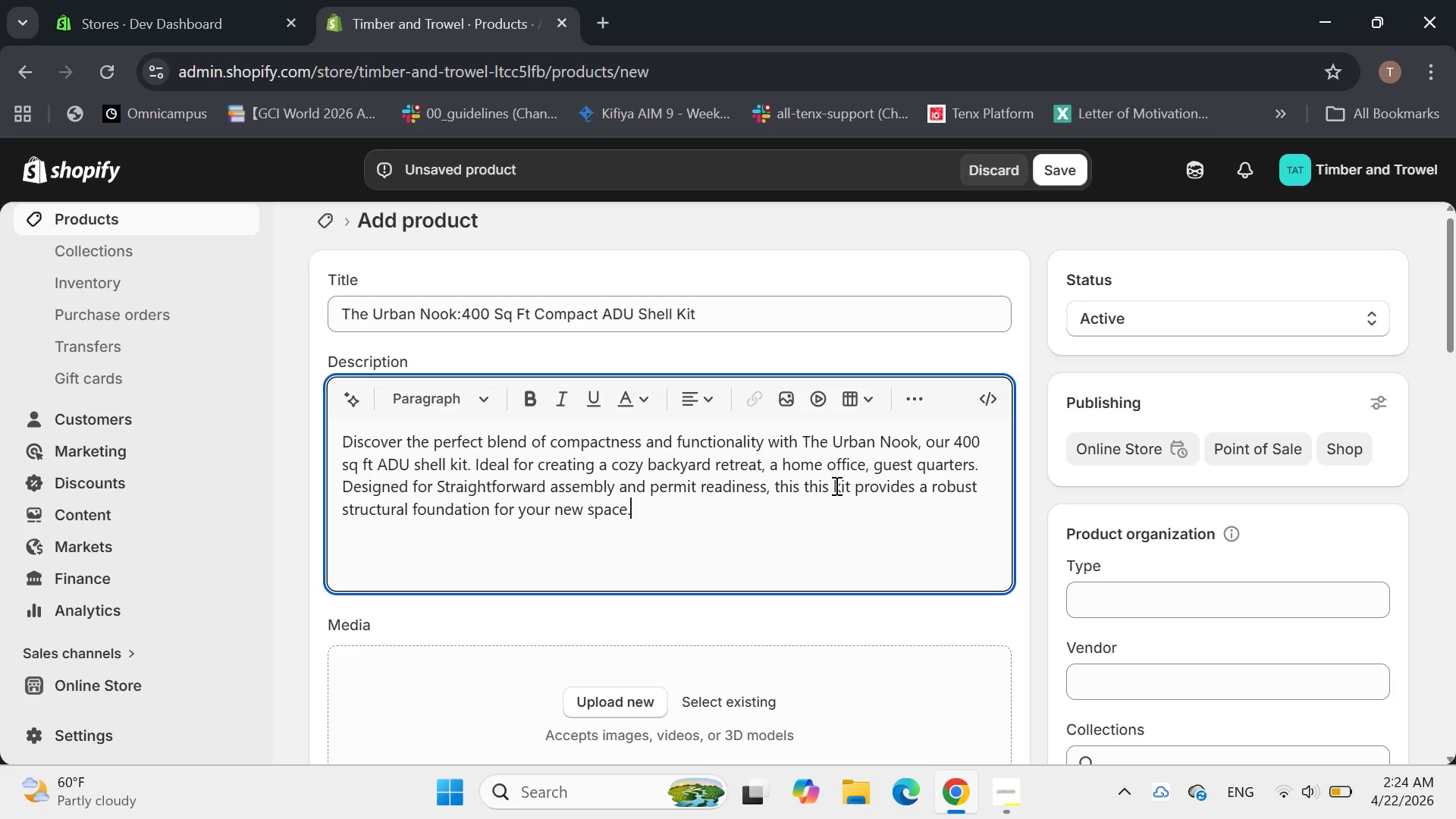 
key(Enter)
 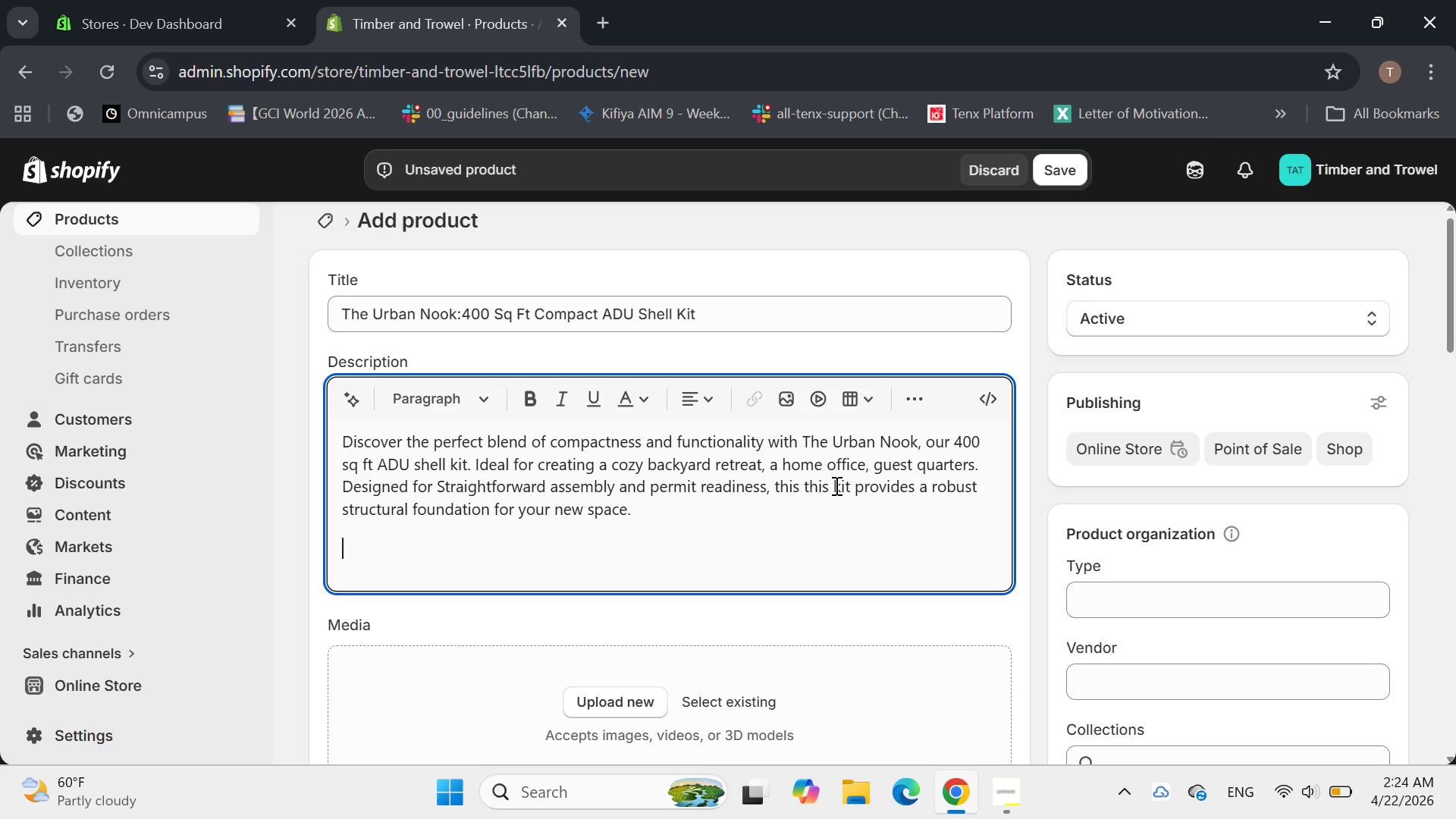 
hold_key(key=ShiftLeft, duration=0.47)
 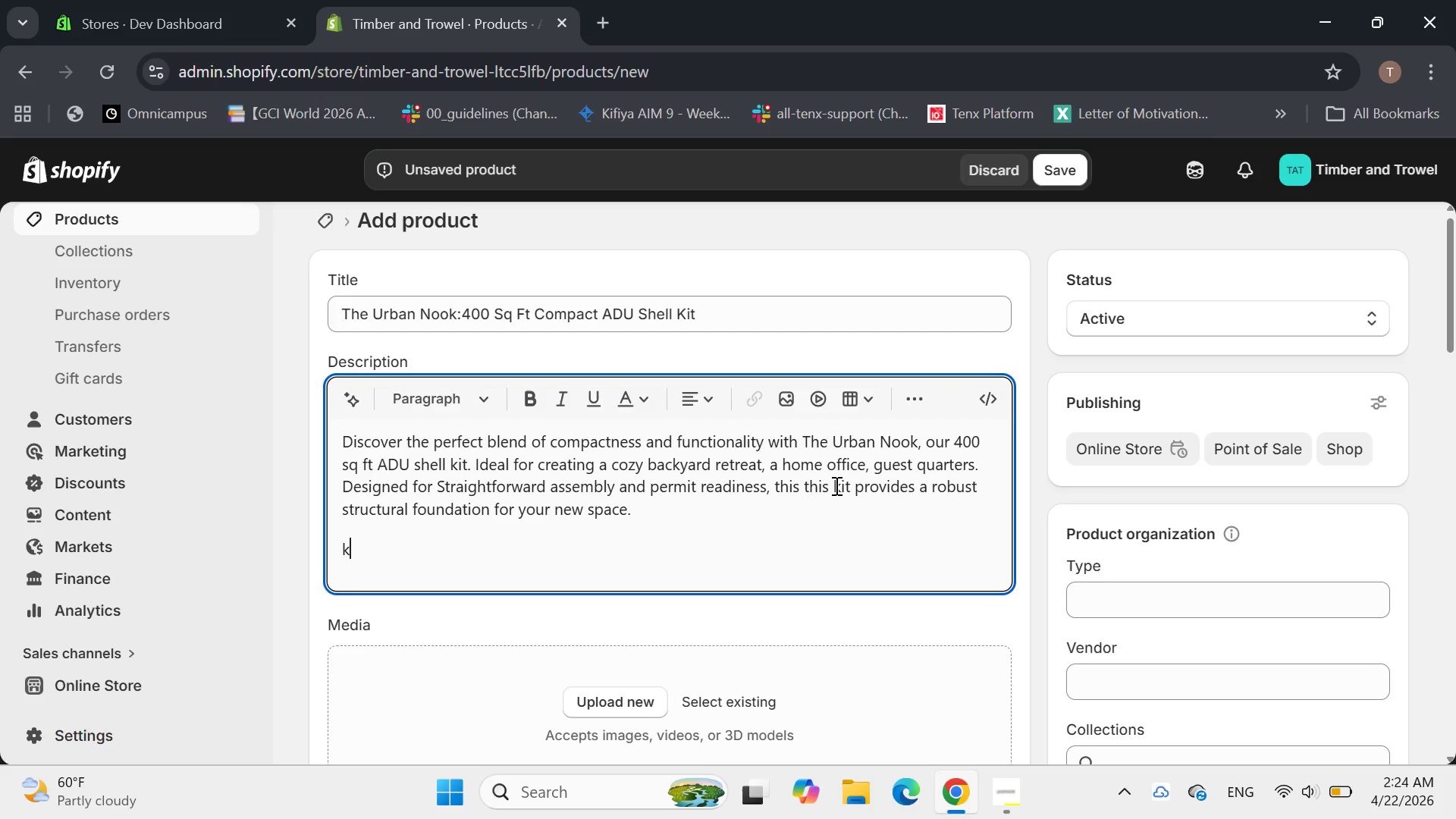 
type(key Feature :)
 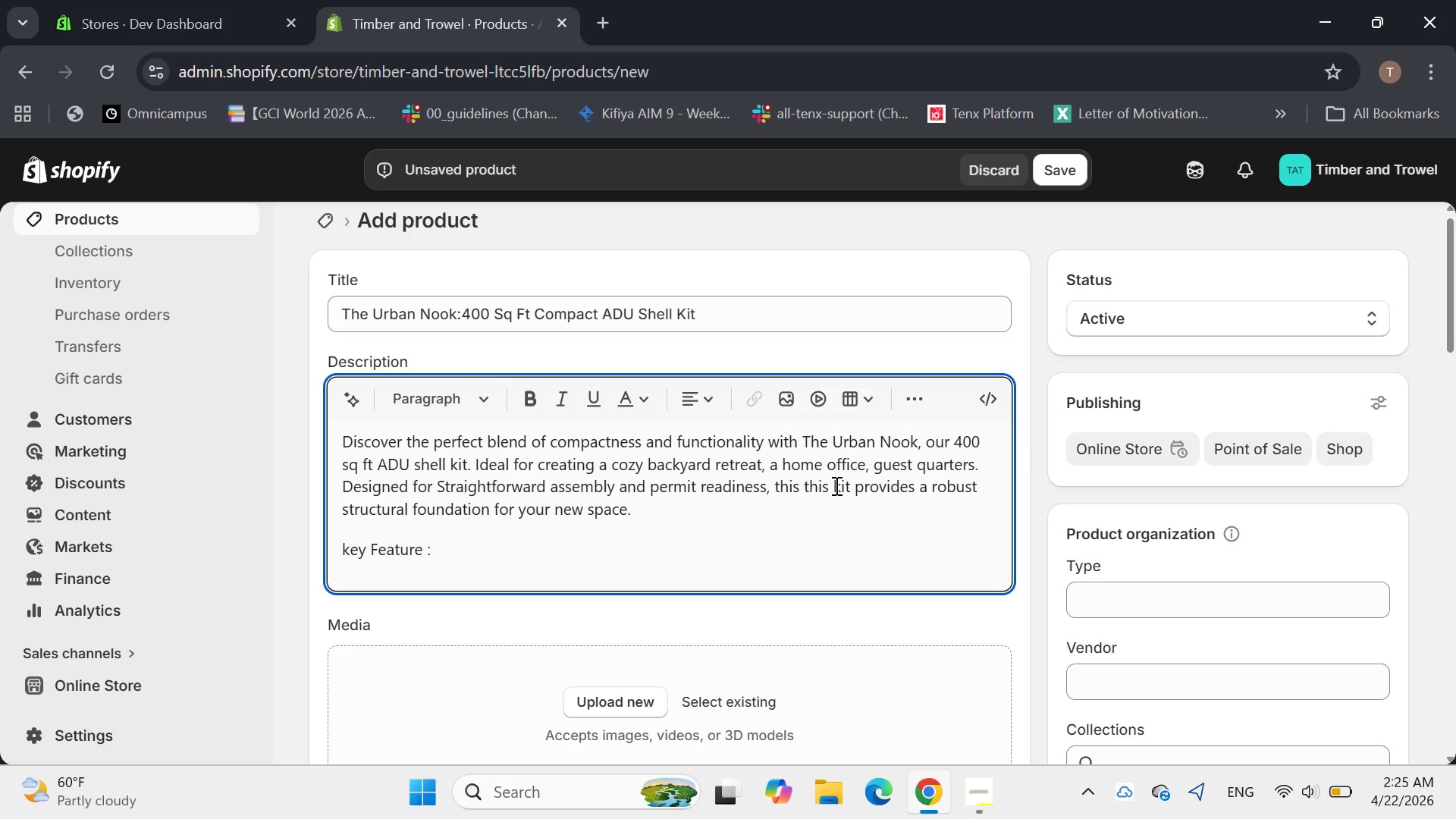 
key(ArrowLeft)
 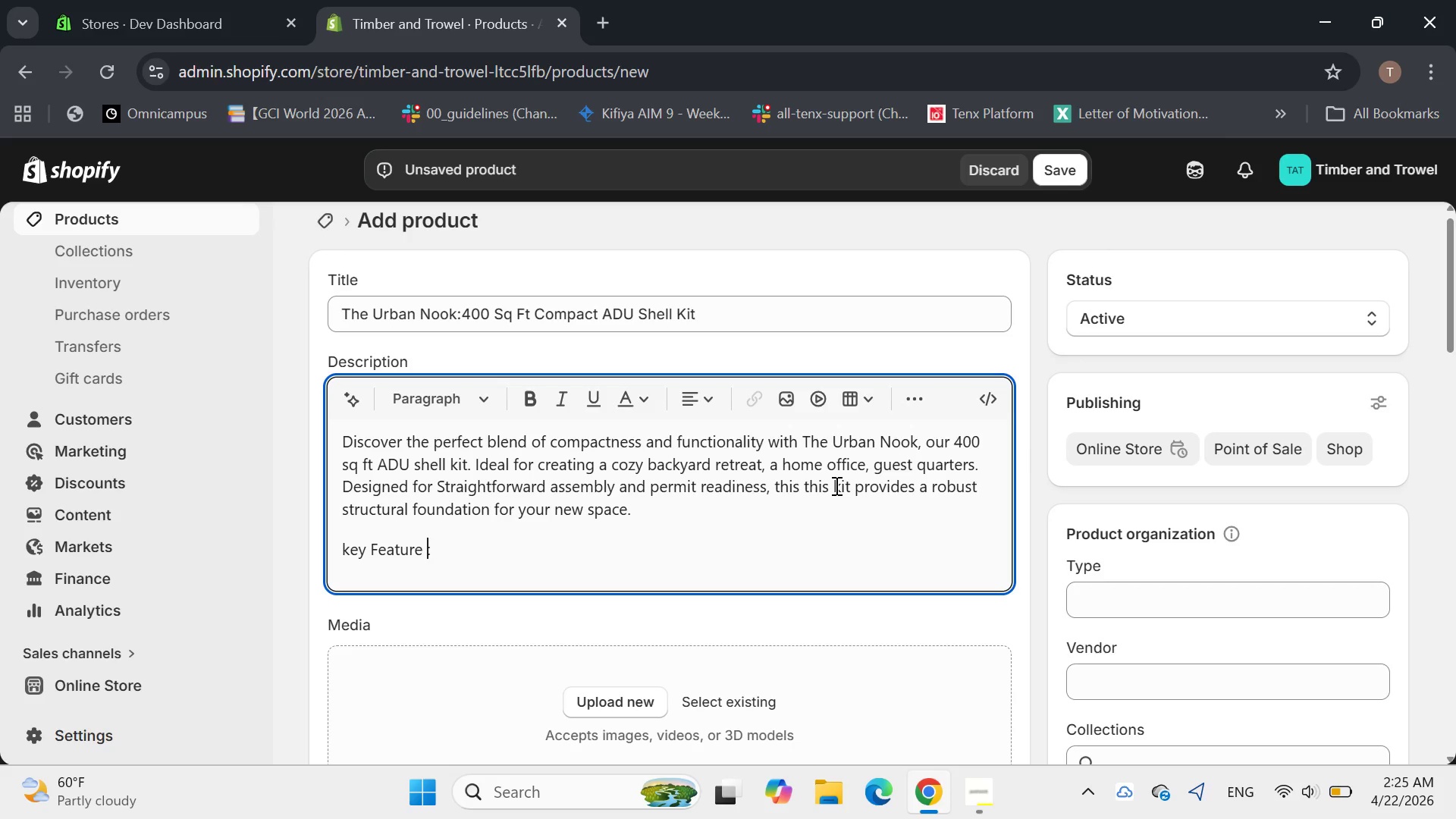 
key(ArrowLeft)
 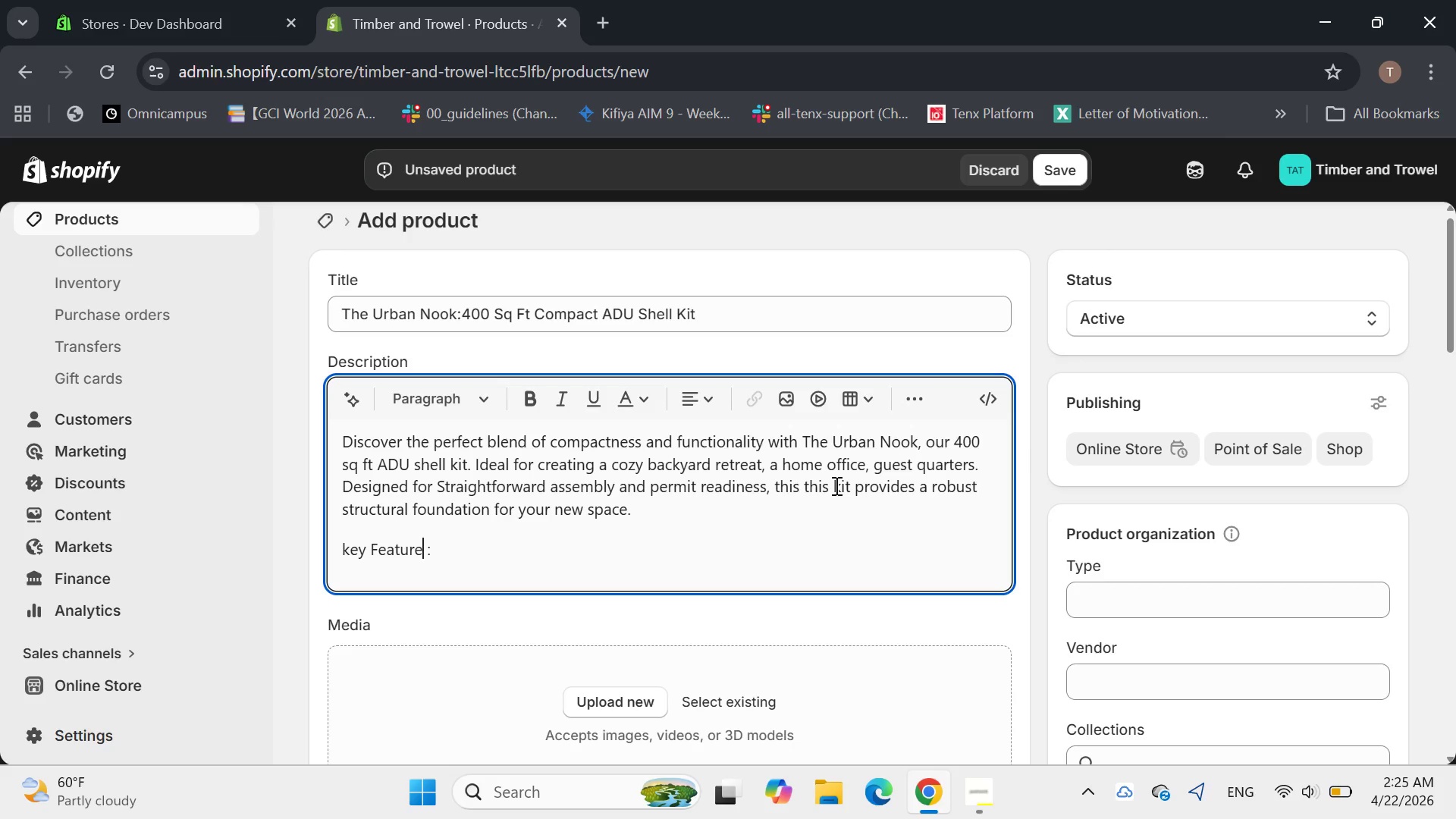 
key(ArrowLeft)
 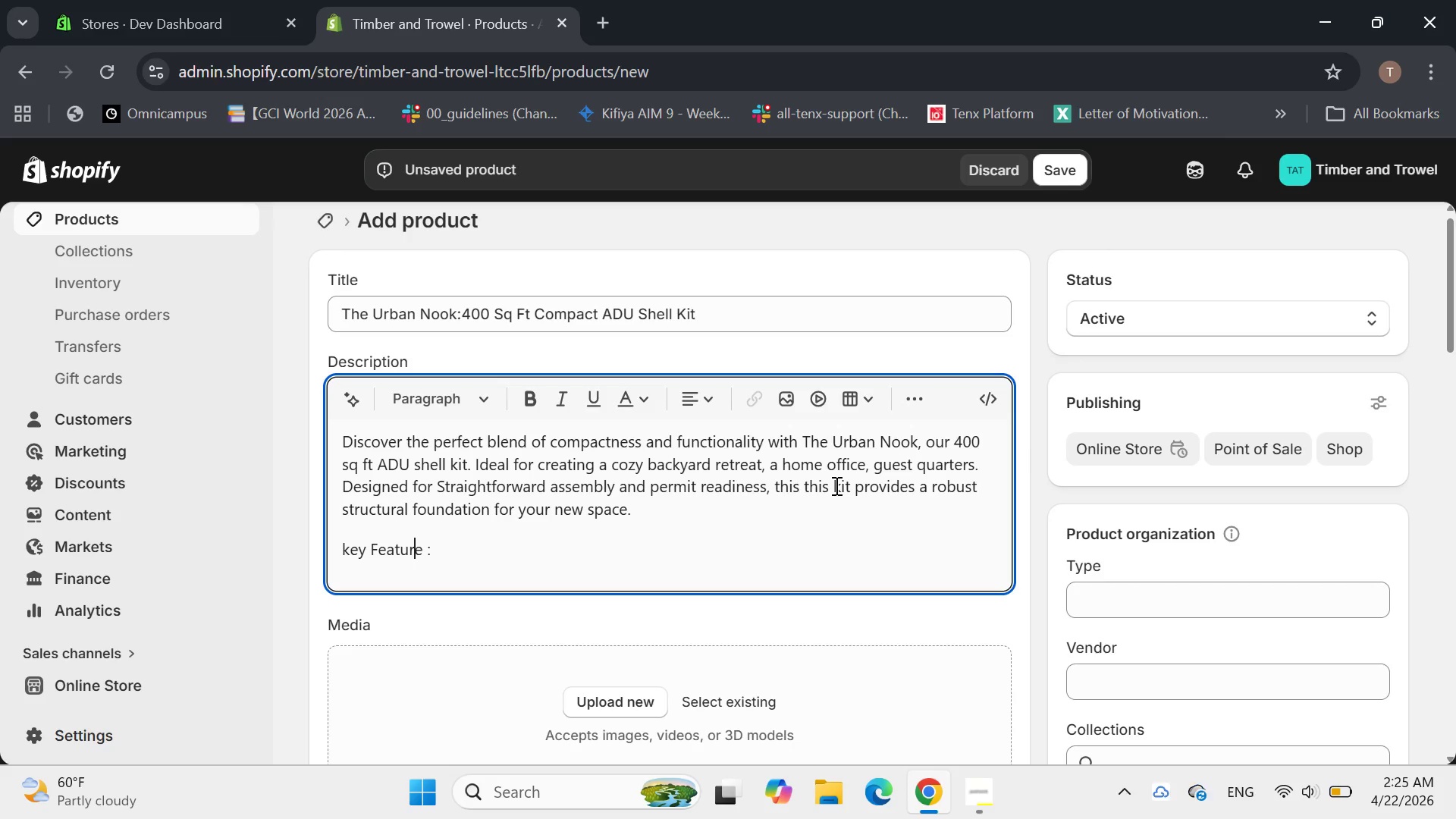 
key(ArrowRight)
 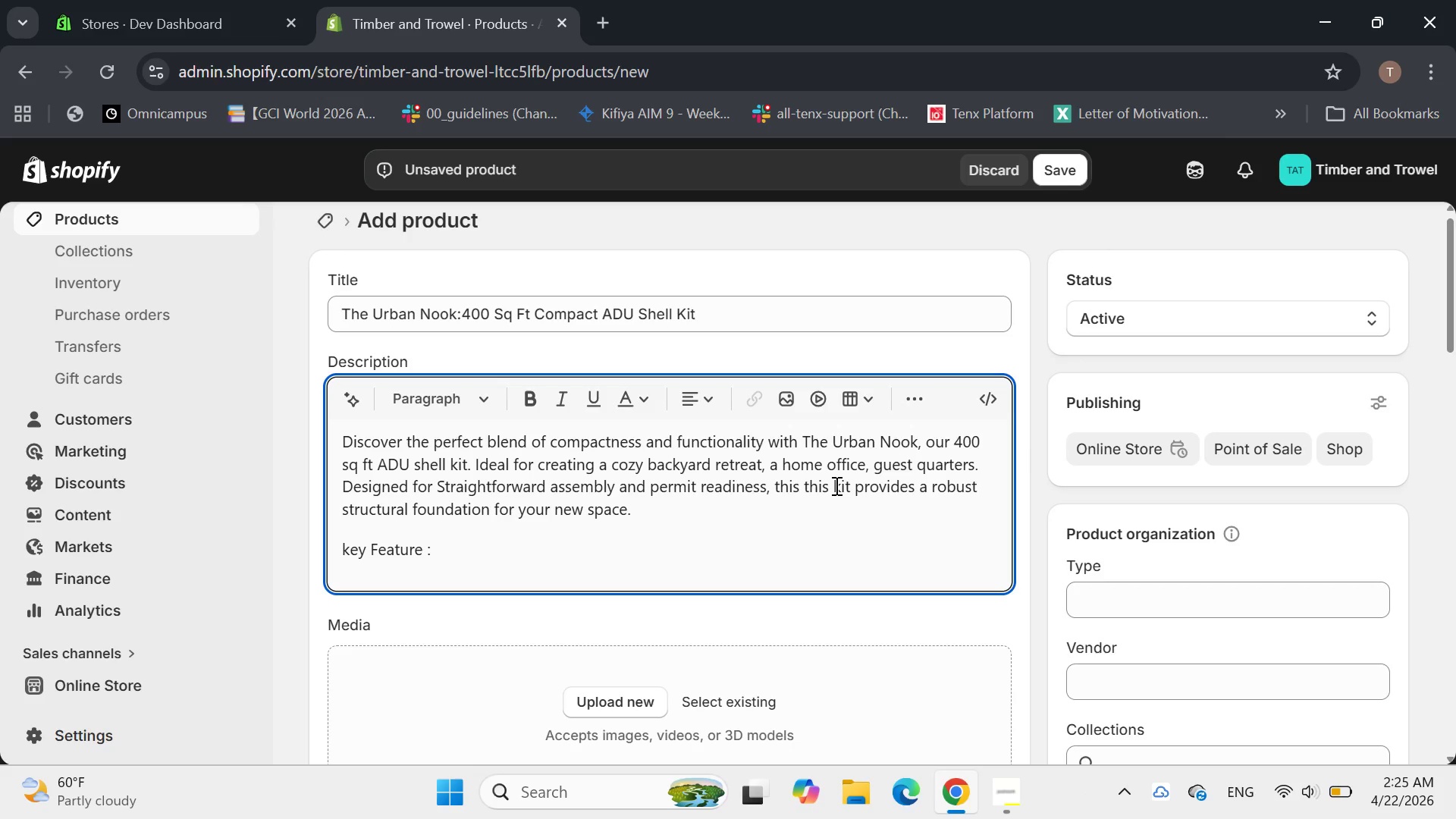 
key(S)
 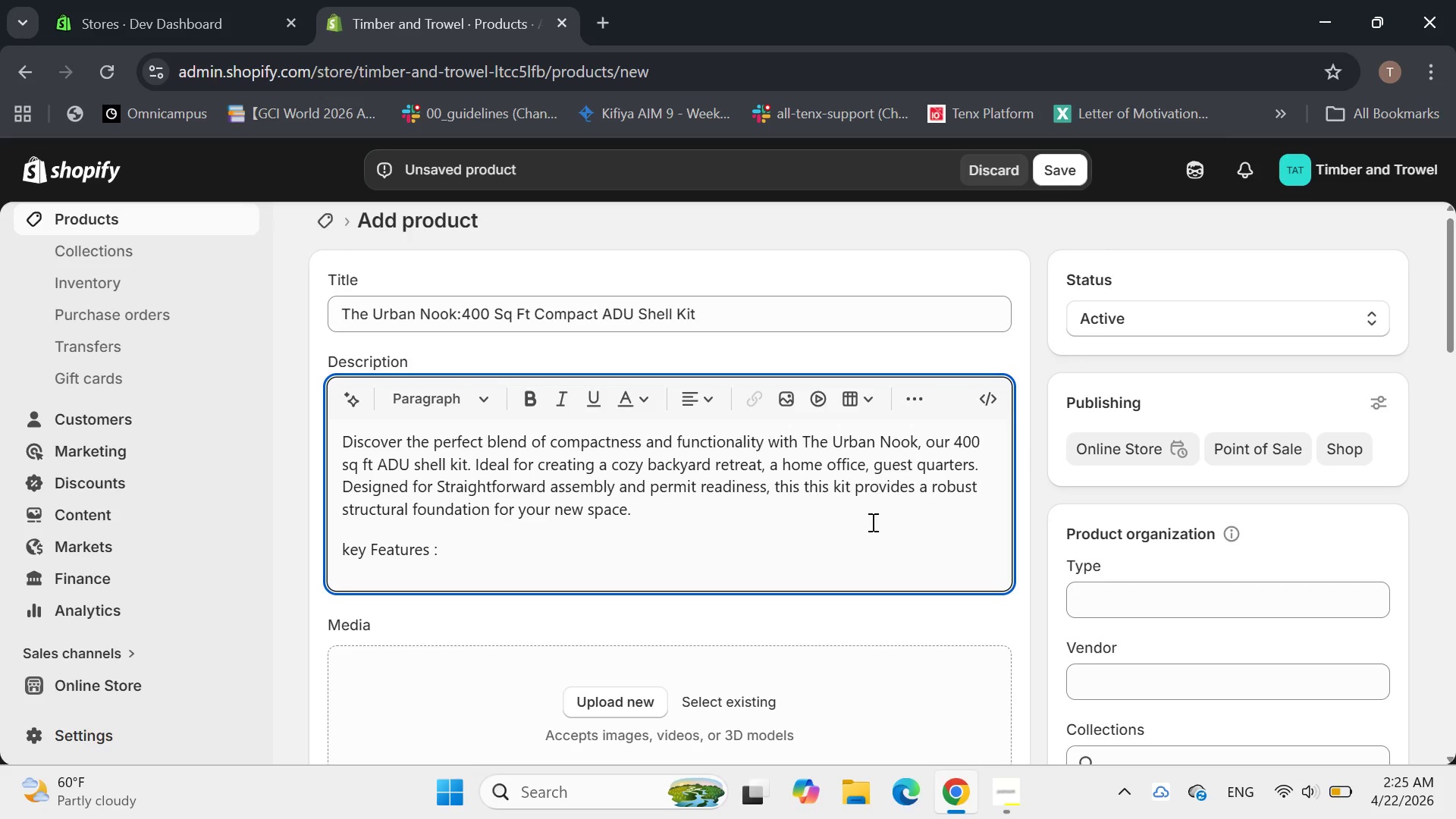 
left_click_drag(start_coordinate=[647, 557], to_coordinate=[331, 582])
 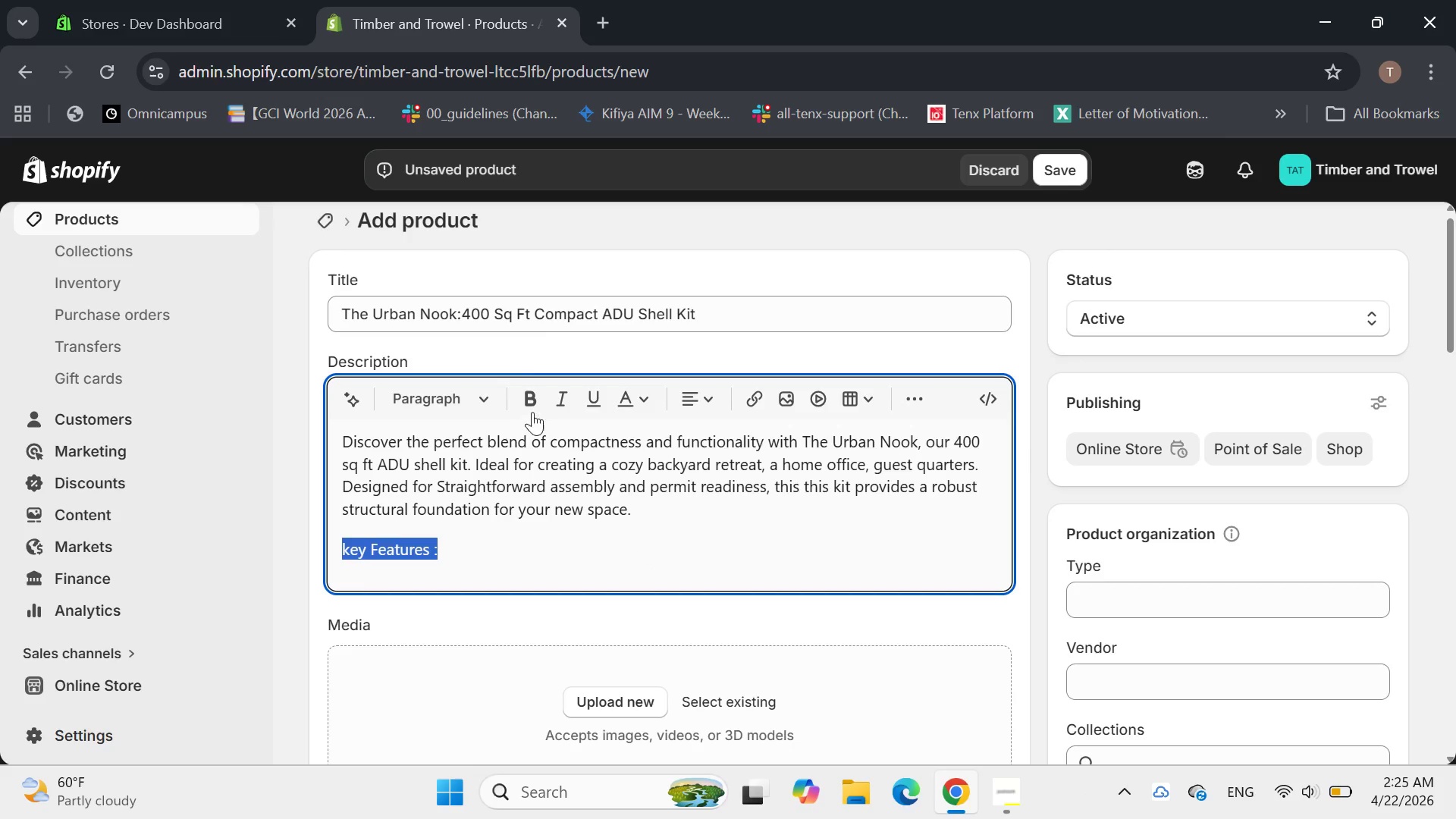 
left_click([532, 410])
 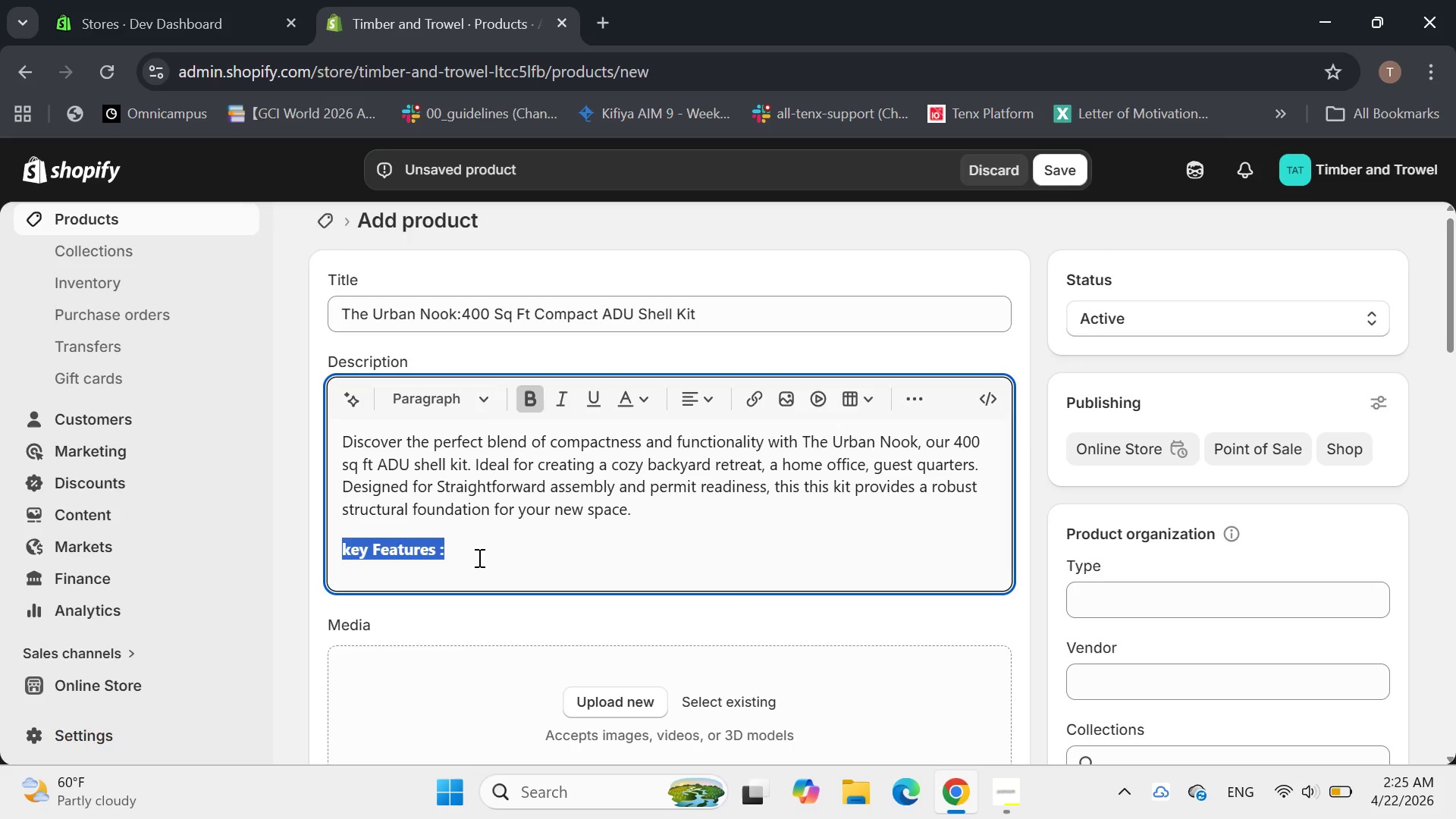 
left_click([476, 559])
 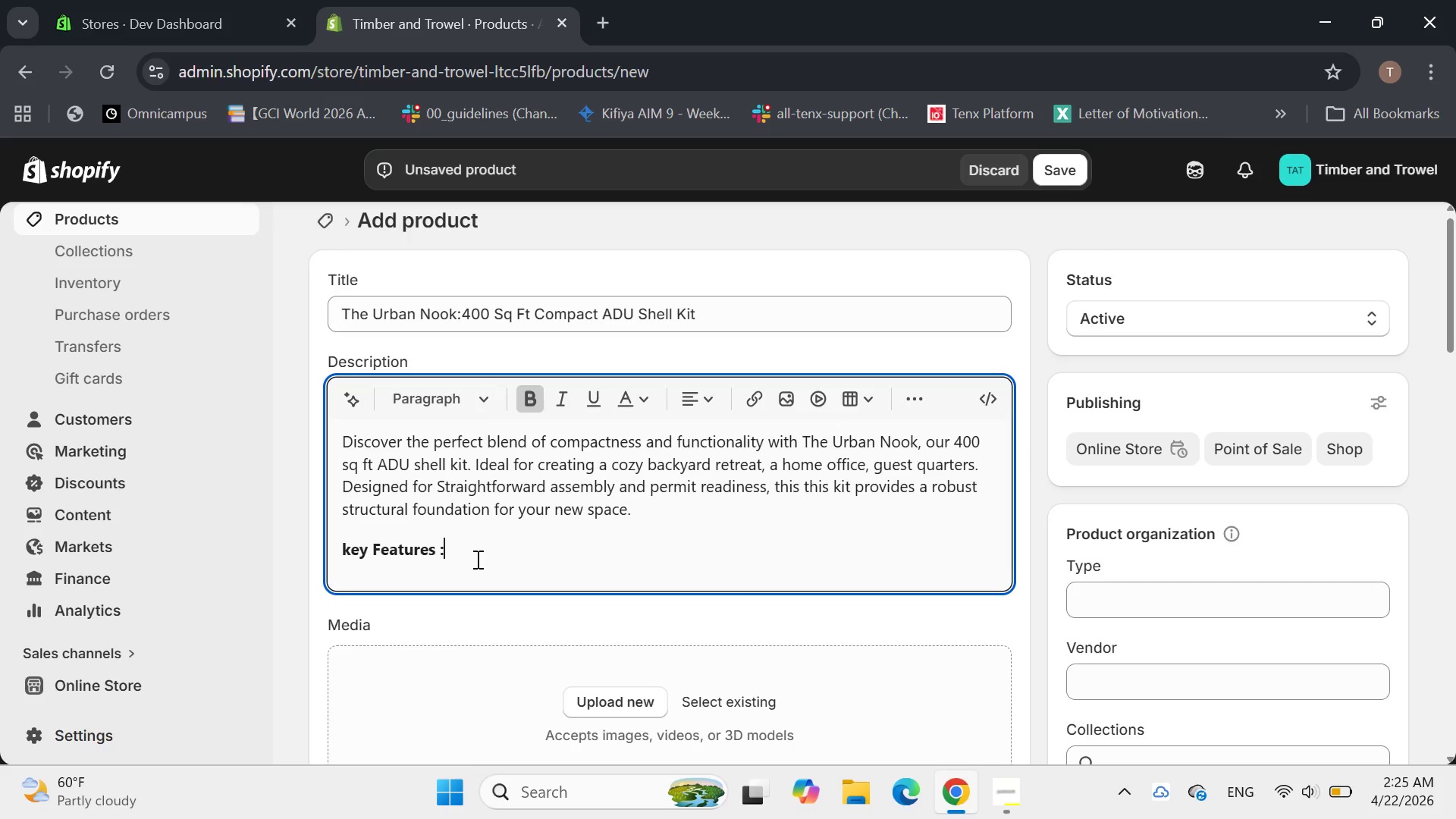 
key(Enter)
 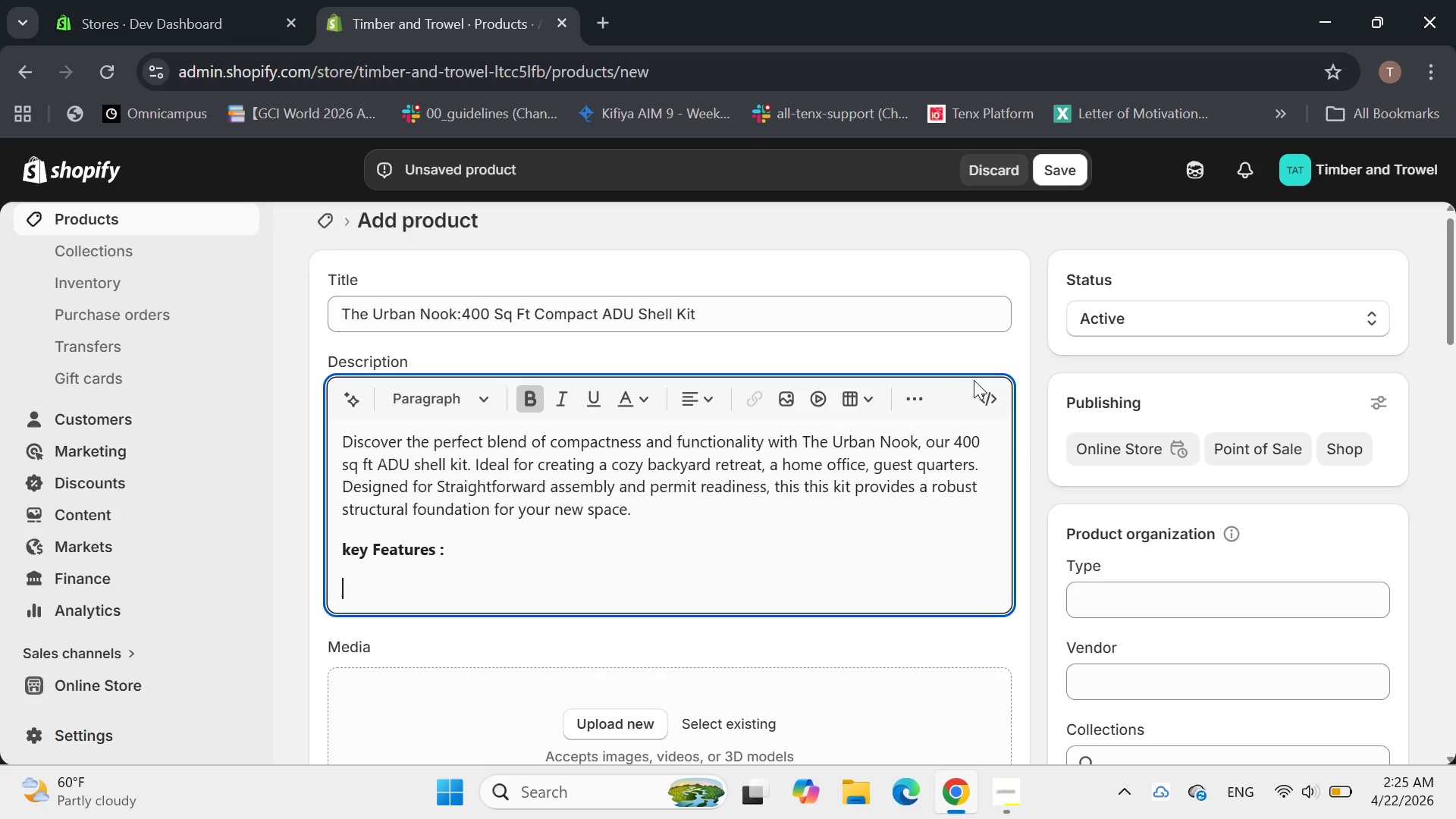 
left_click([897, 403])
 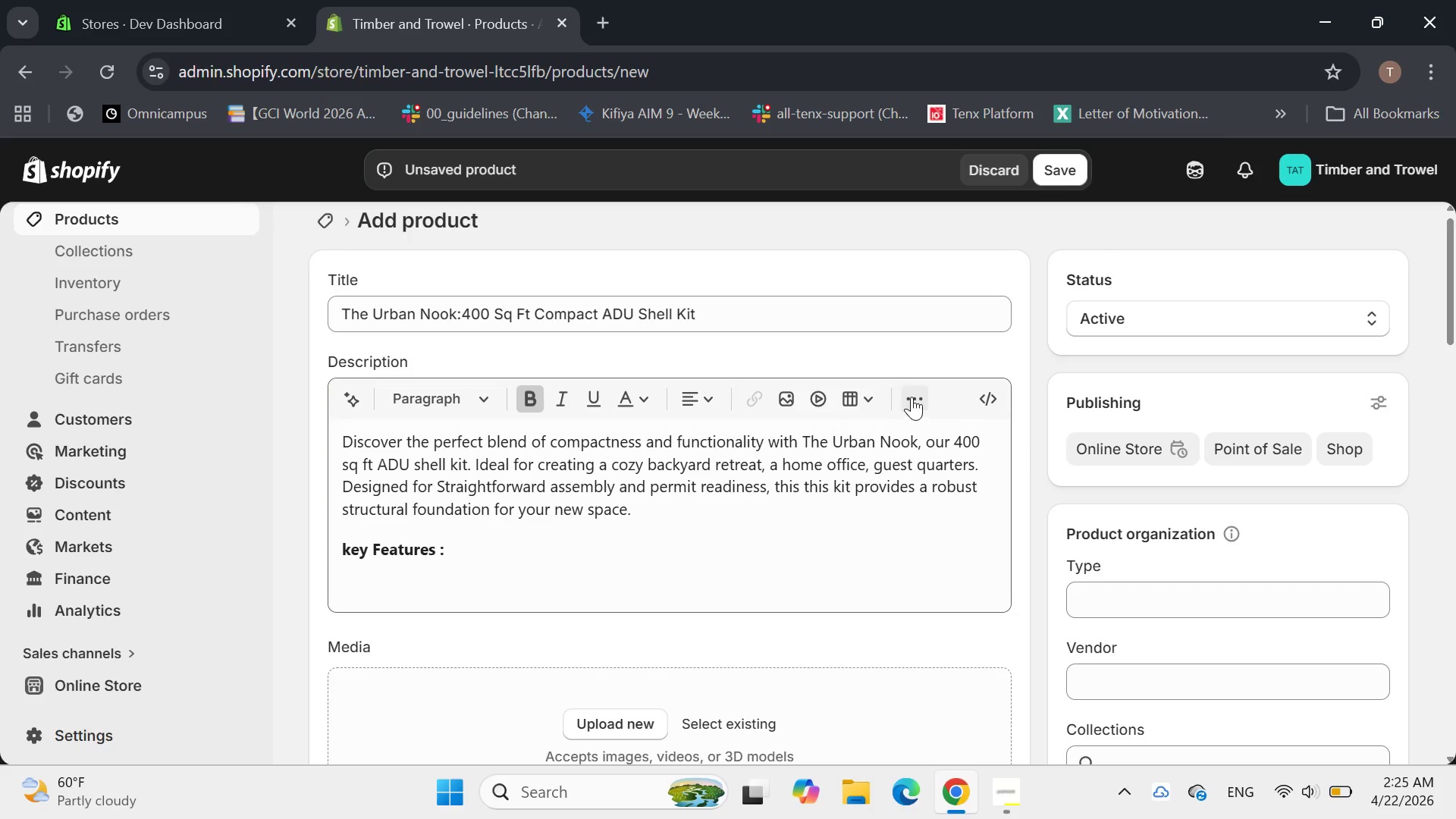 
left_click([912, 397])
 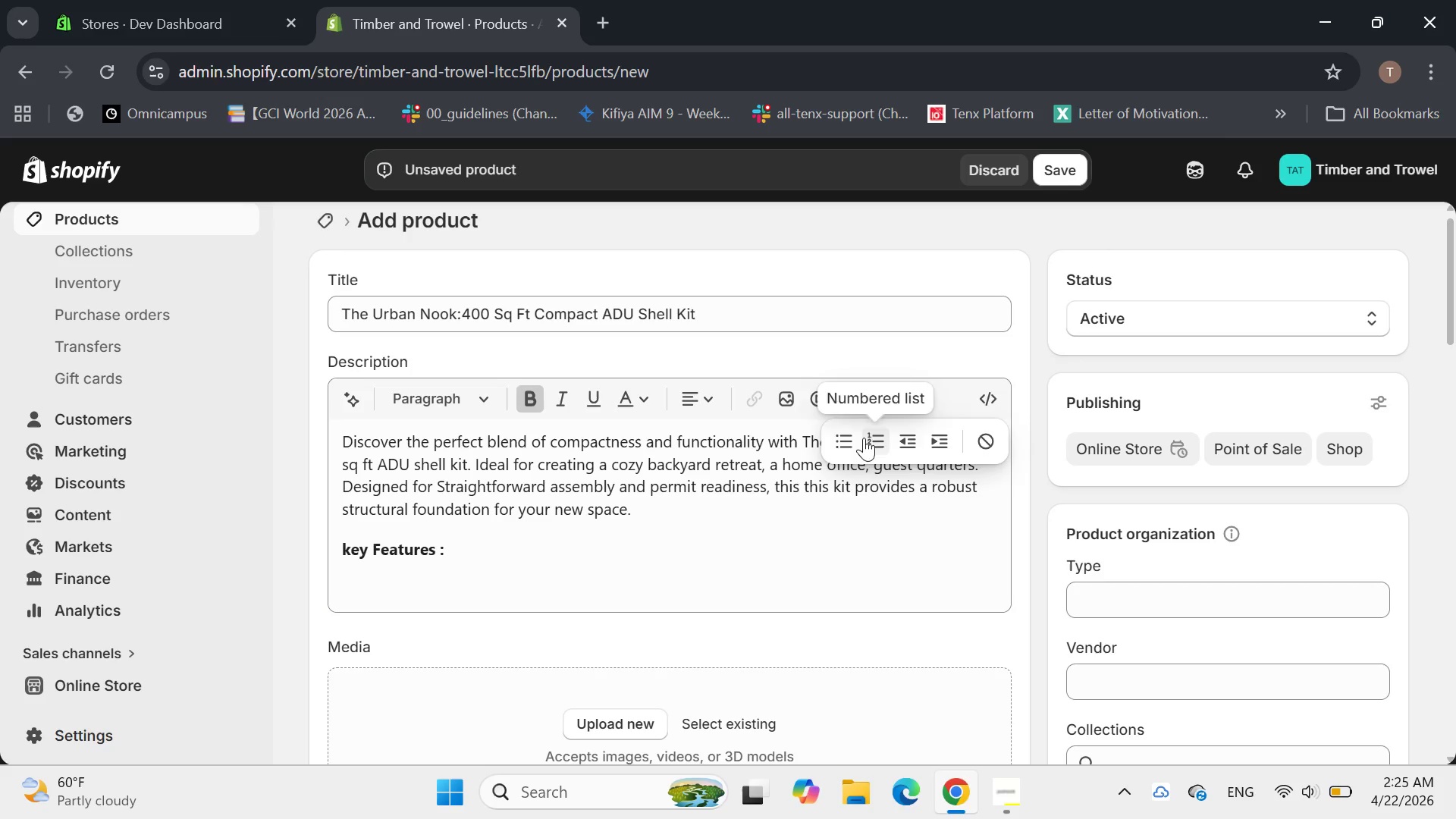 
left_click([849, 439])
 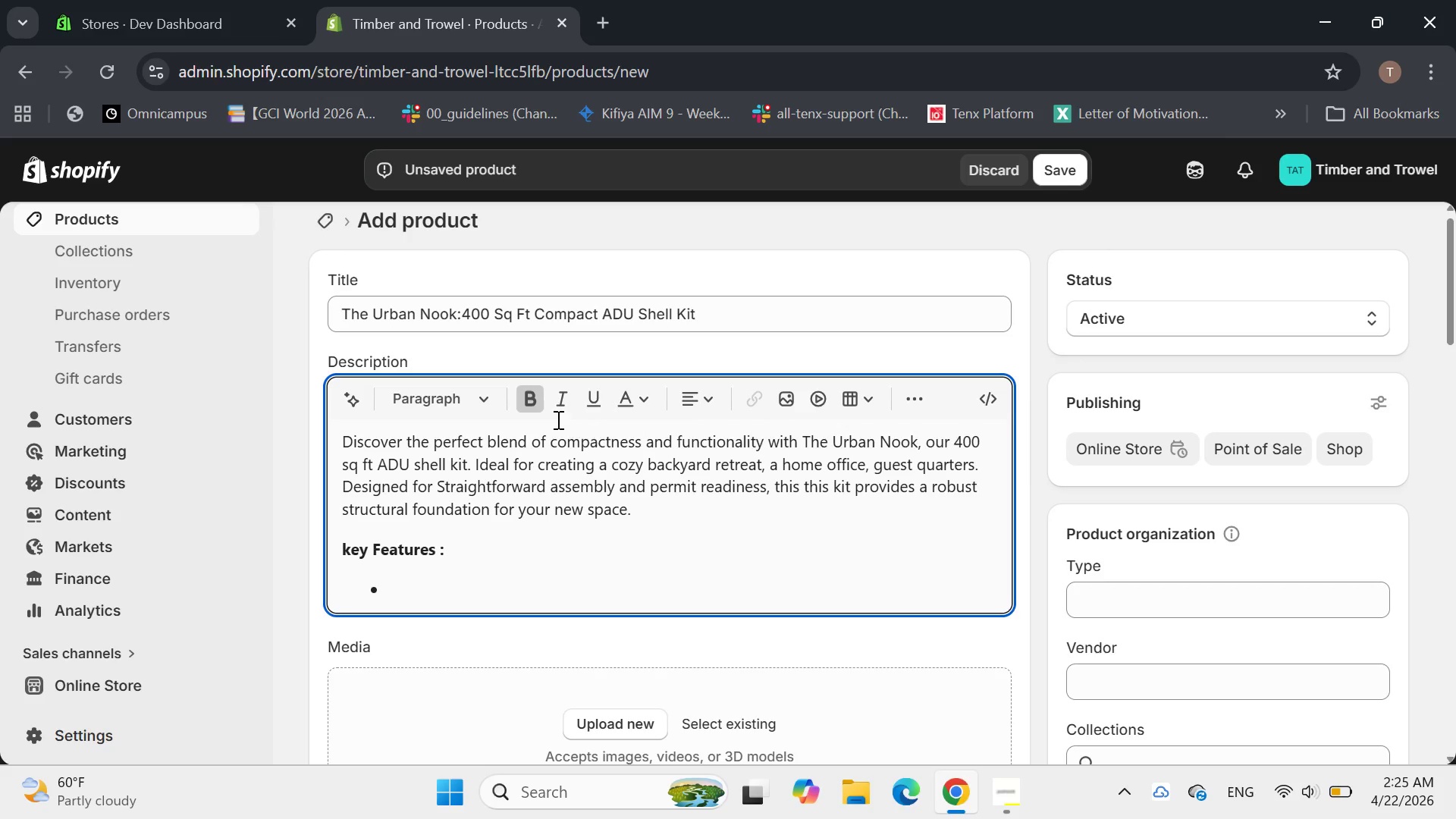 
left_click([535, 401])
 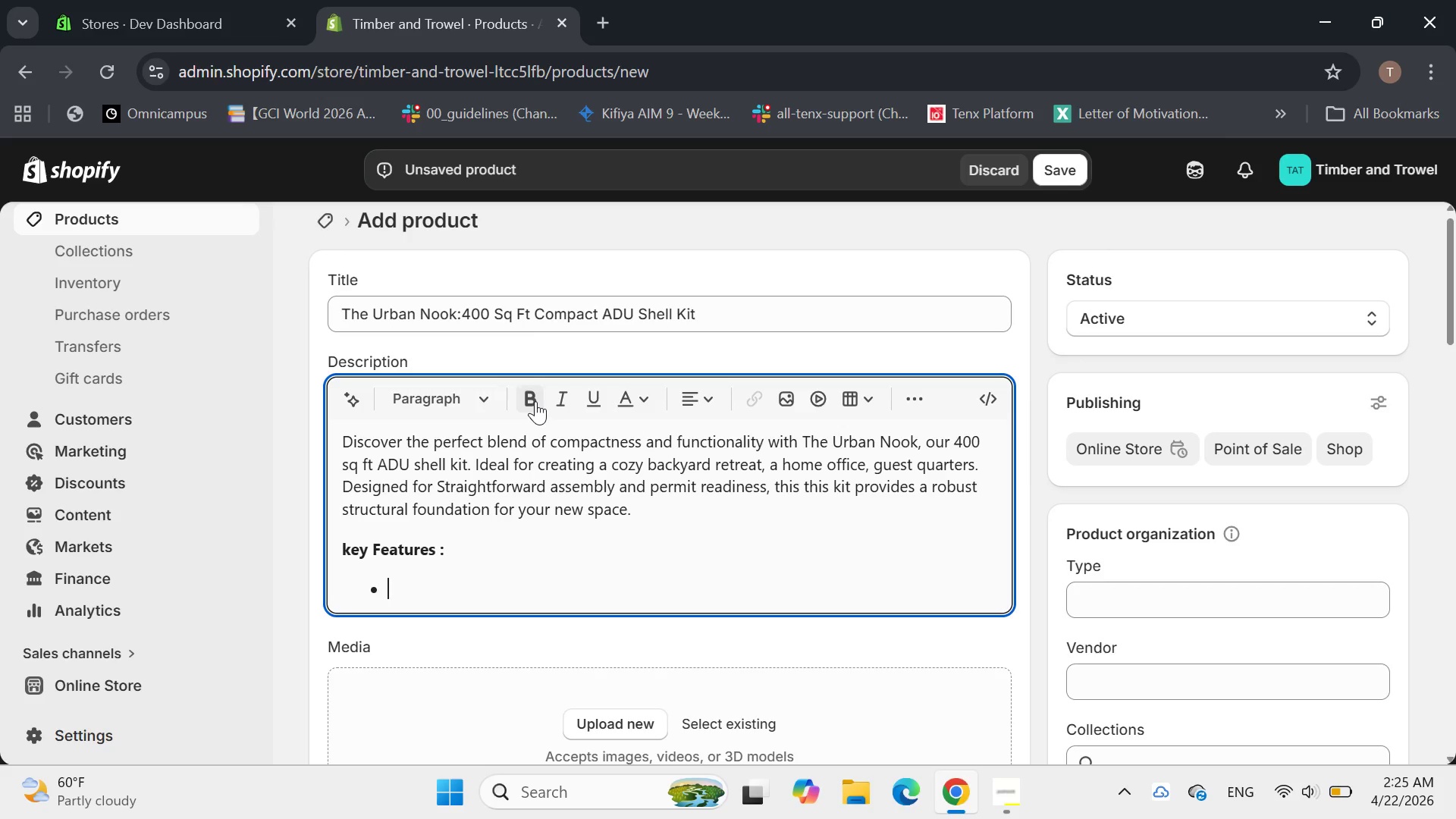 
type(Efficint 400 sq ft footpriny)
key(Backspace)
type(t )
key(Backspace)
type(, perfac)
key(Backspace)
key(Backspace)
type(ecr)
key(Backspace)
type(t v)
key(Backspace)
type(g)
key(Backspace)
type(for urban lots.)
 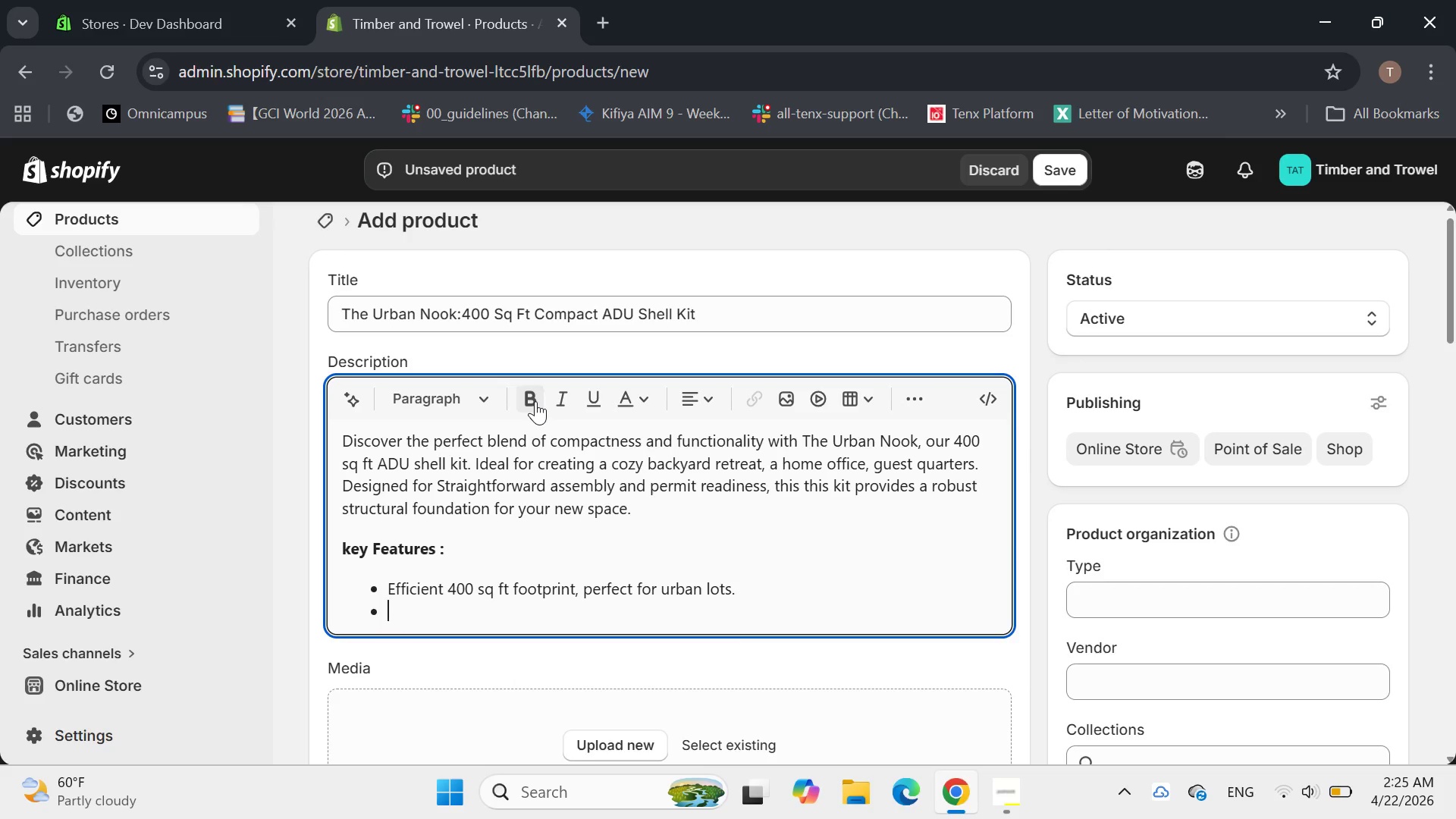 
key(Enter)
 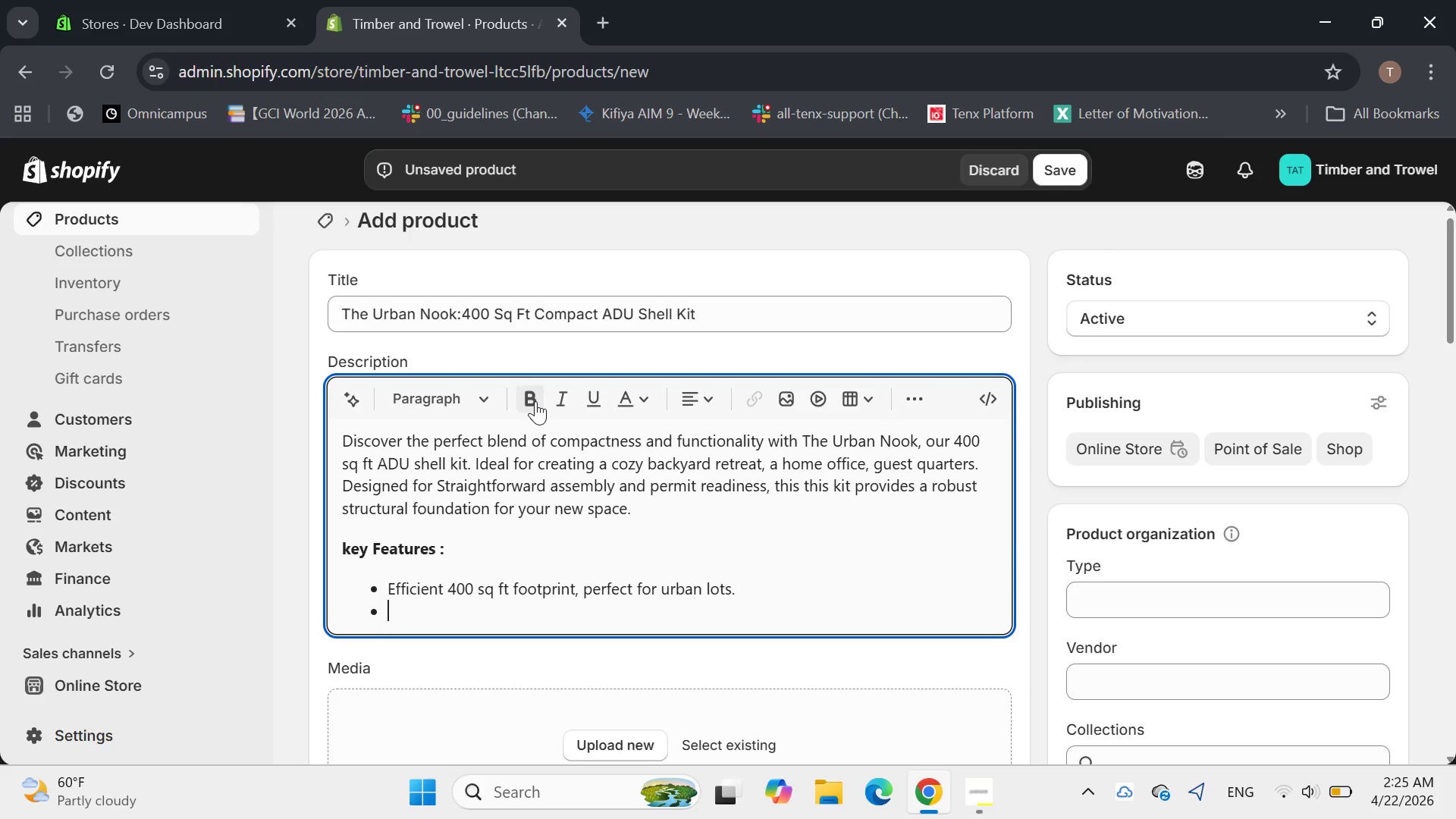 
type(Engineered for quick assembly with pre-cur )
key(Backspace)
key(Backspace)
type(t componrn)
key(Backspace)
key(Backspace)
type(ents.)
 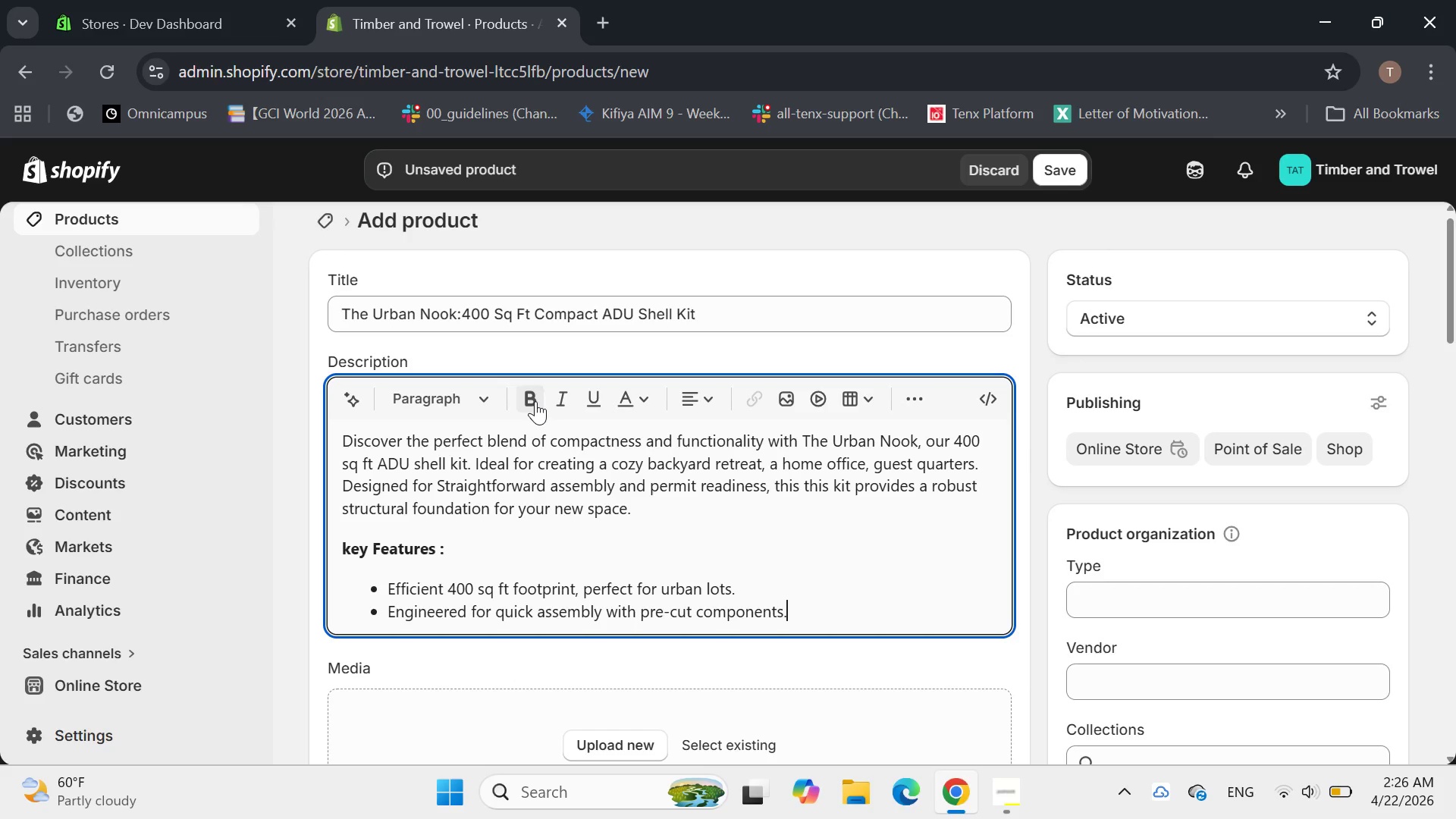 
key(Enter)
 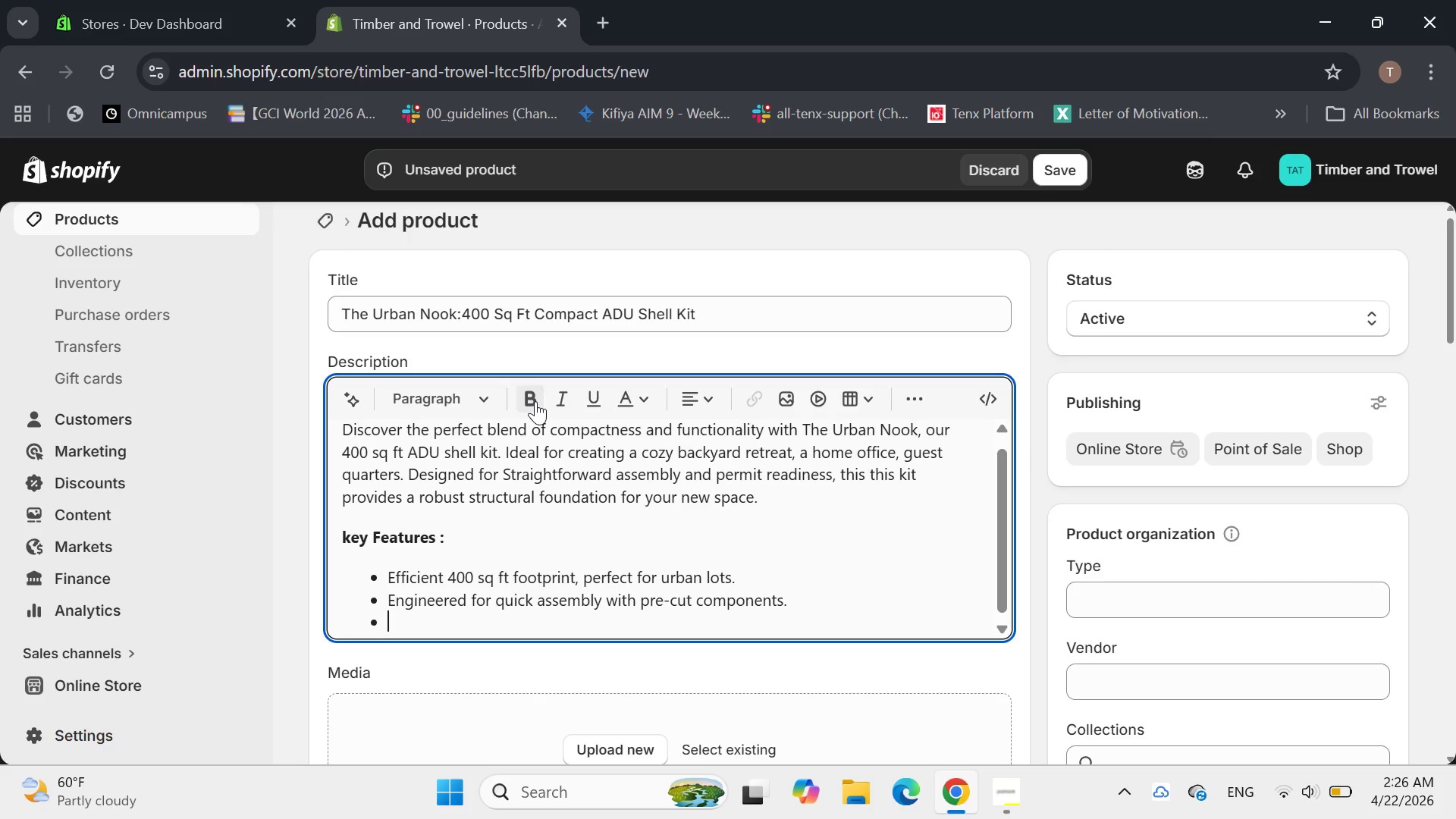 
type(Versatile design adaptav)
 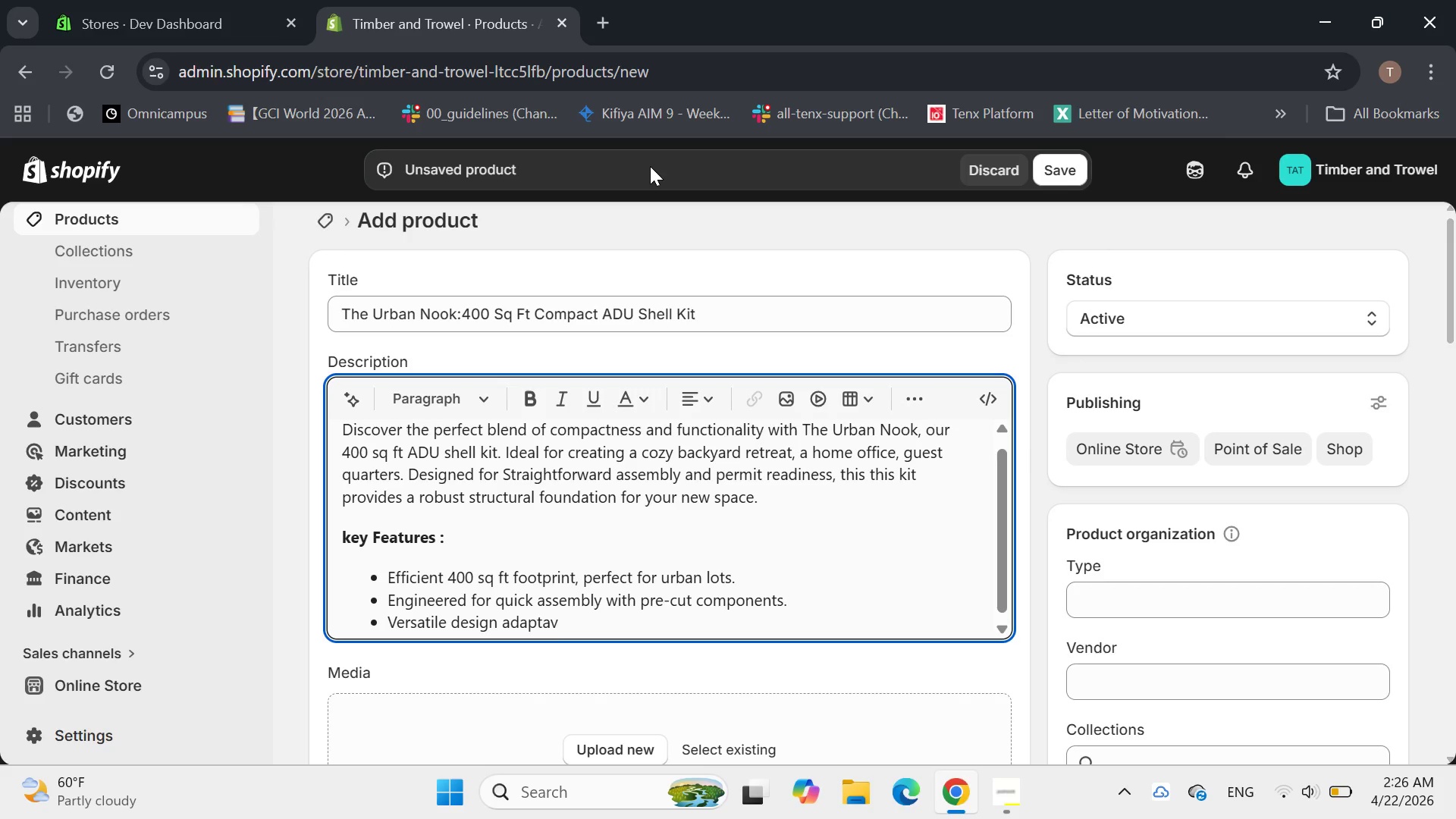 
key(Backspace)
type(bility )
key(Backspace)
key(Backspace)
key(Backspace)
key(Backspace)
key(Backspace)
key(Backspace)
type(le to various interior finishing)
key(Backspace)
key(Backspace)
key(Backspace)
type(es.)
 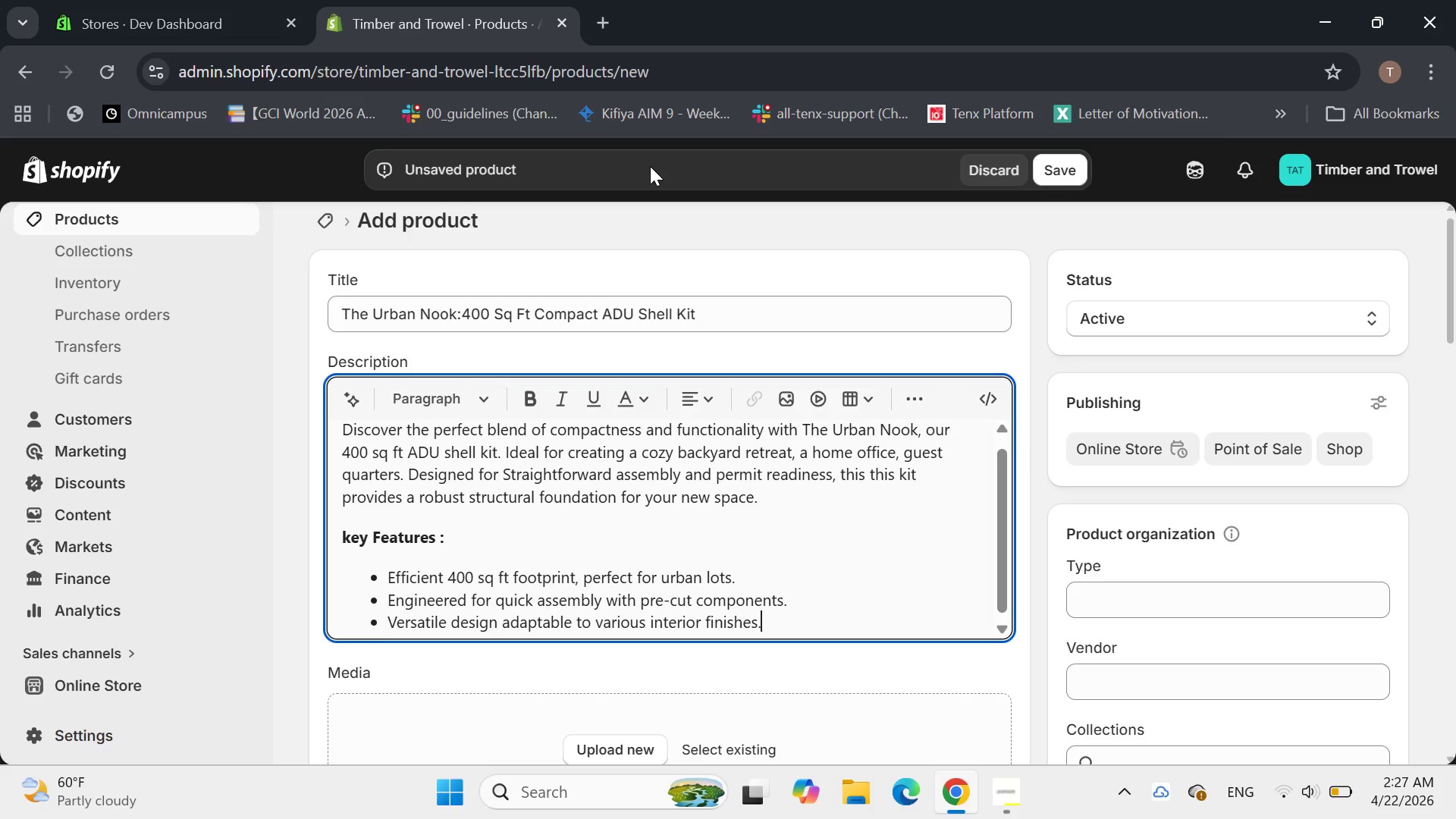 
key(Enter)
 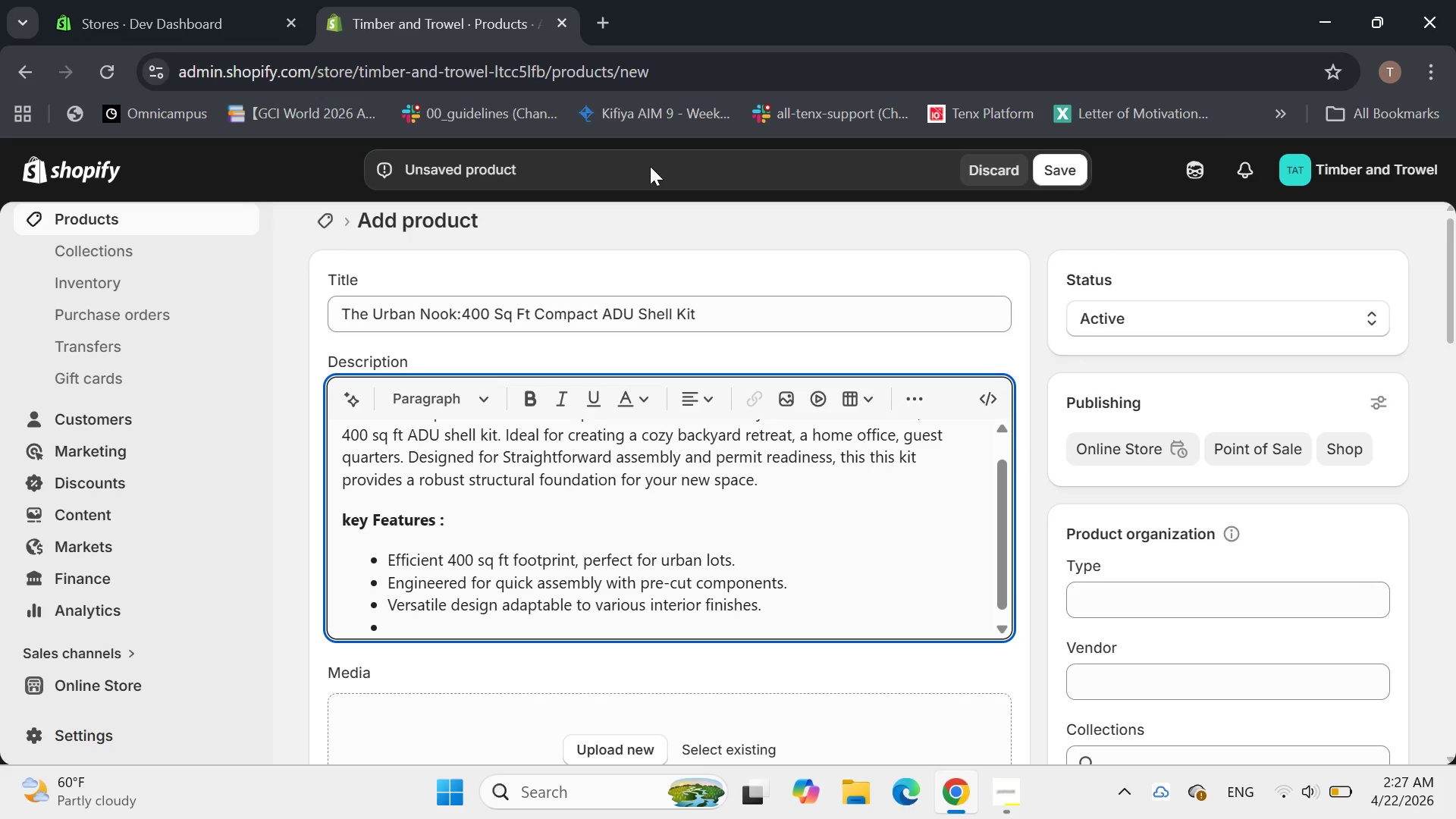 
type(c)
key(Backspace)
type(Comen)
key(Backspace)
type(s with detailed archtectural pla)
key(Backspace)
key(Backspace)
key(Backspace)
key(Backspace)
 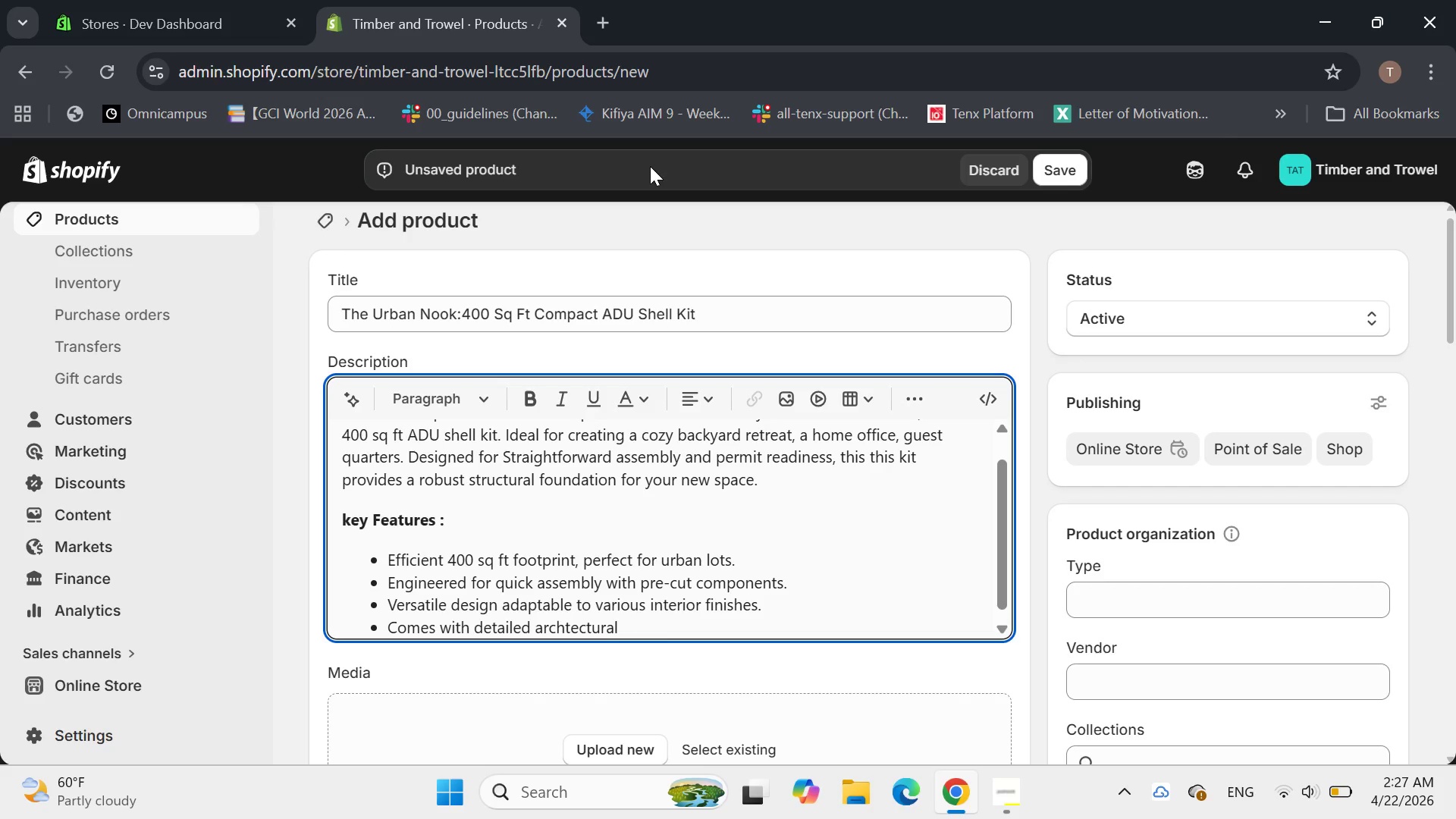 
hold_key(key=ArrowLeft, duration=0.88)
 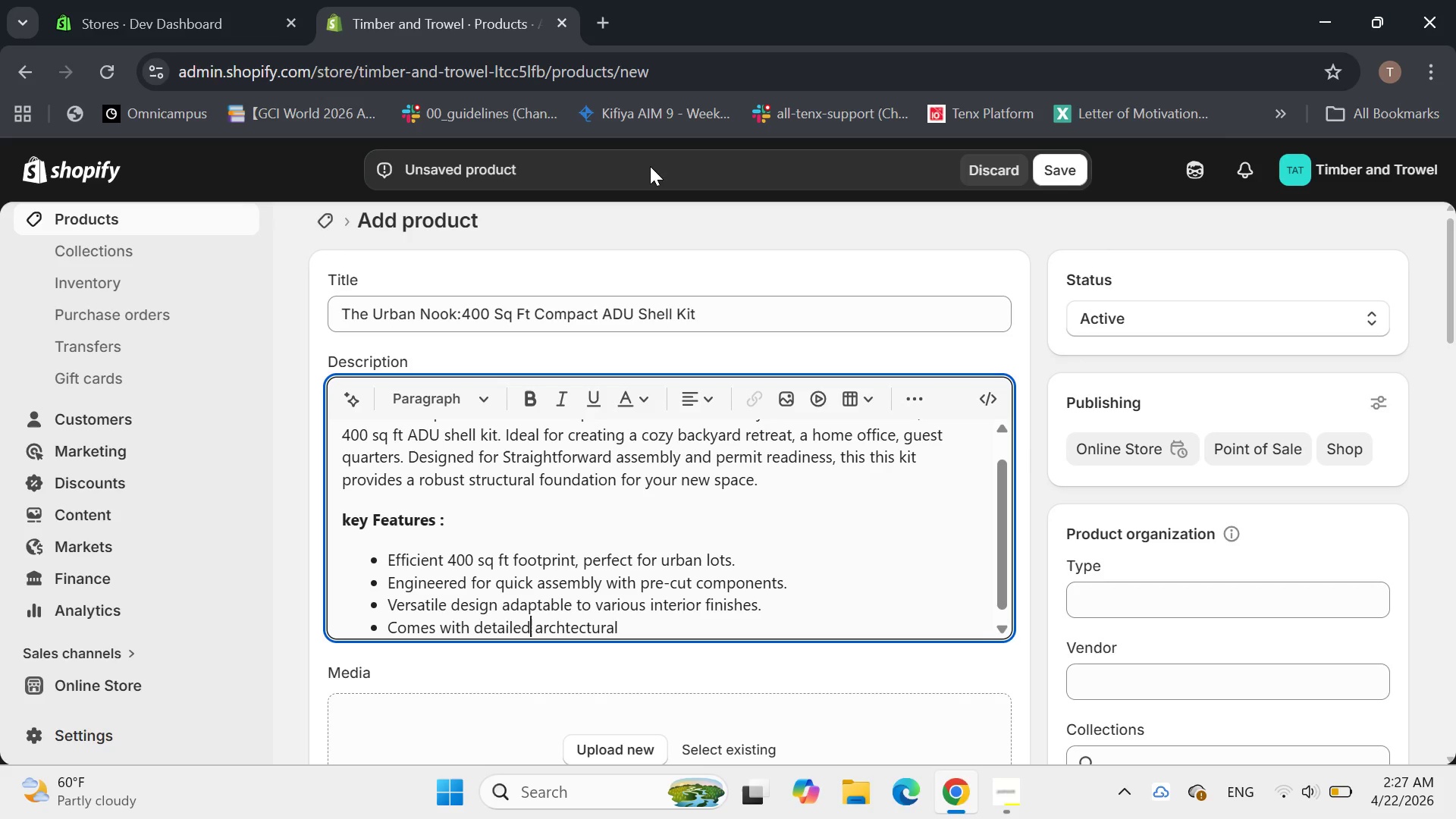 
key(ArrowRight)
 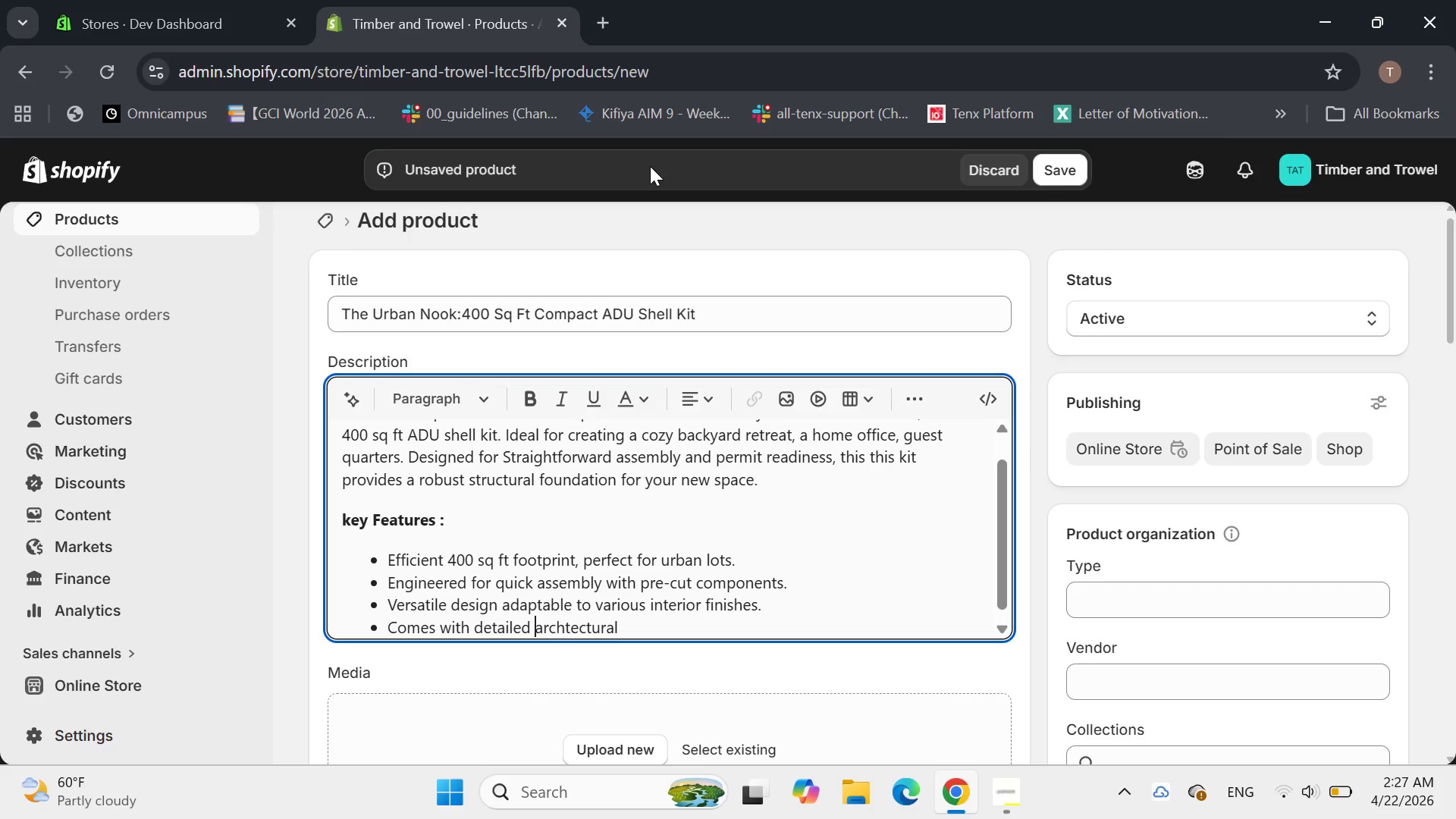 
key(ArrowRight)
 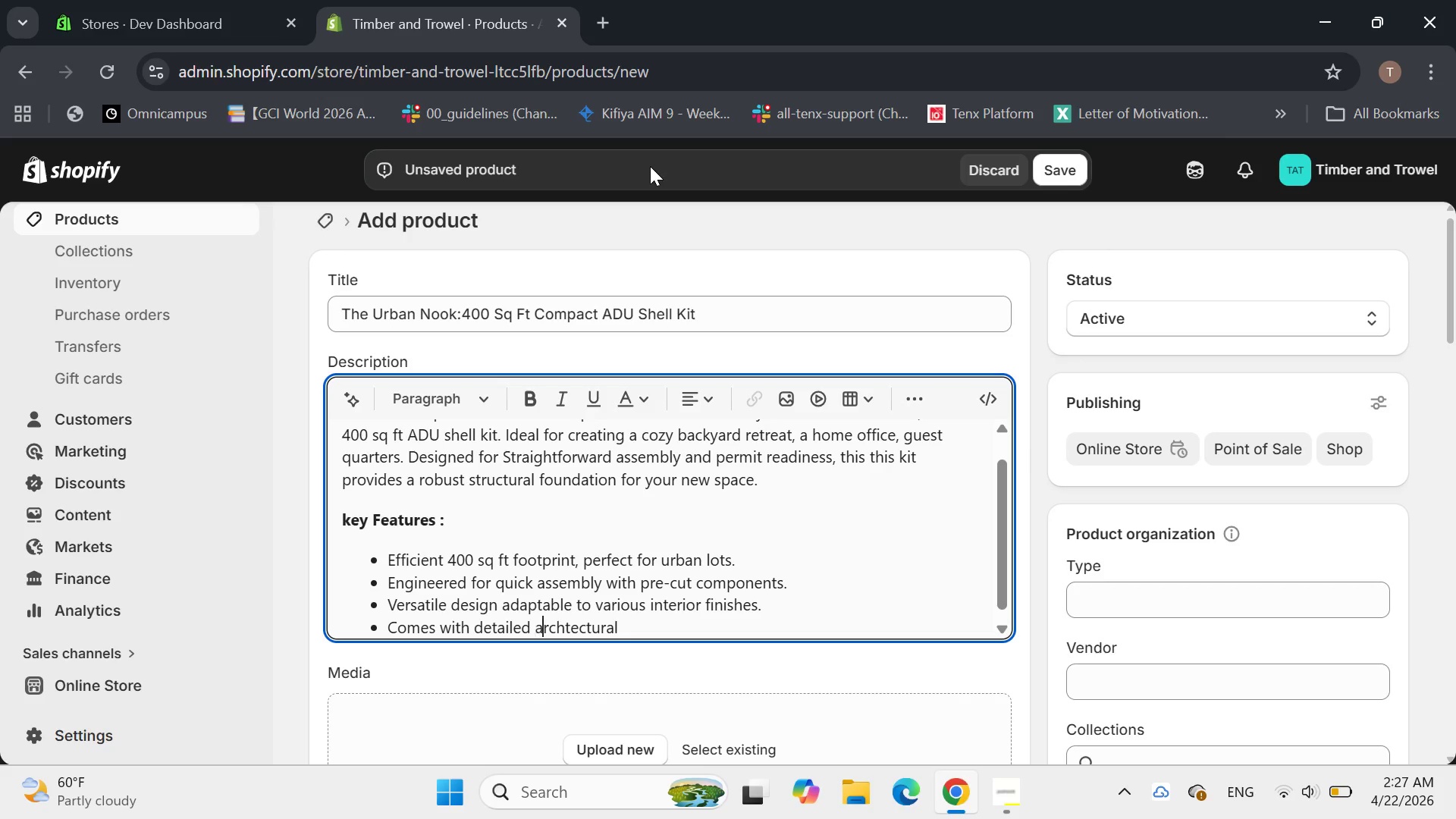 
key(ArrowRight)
 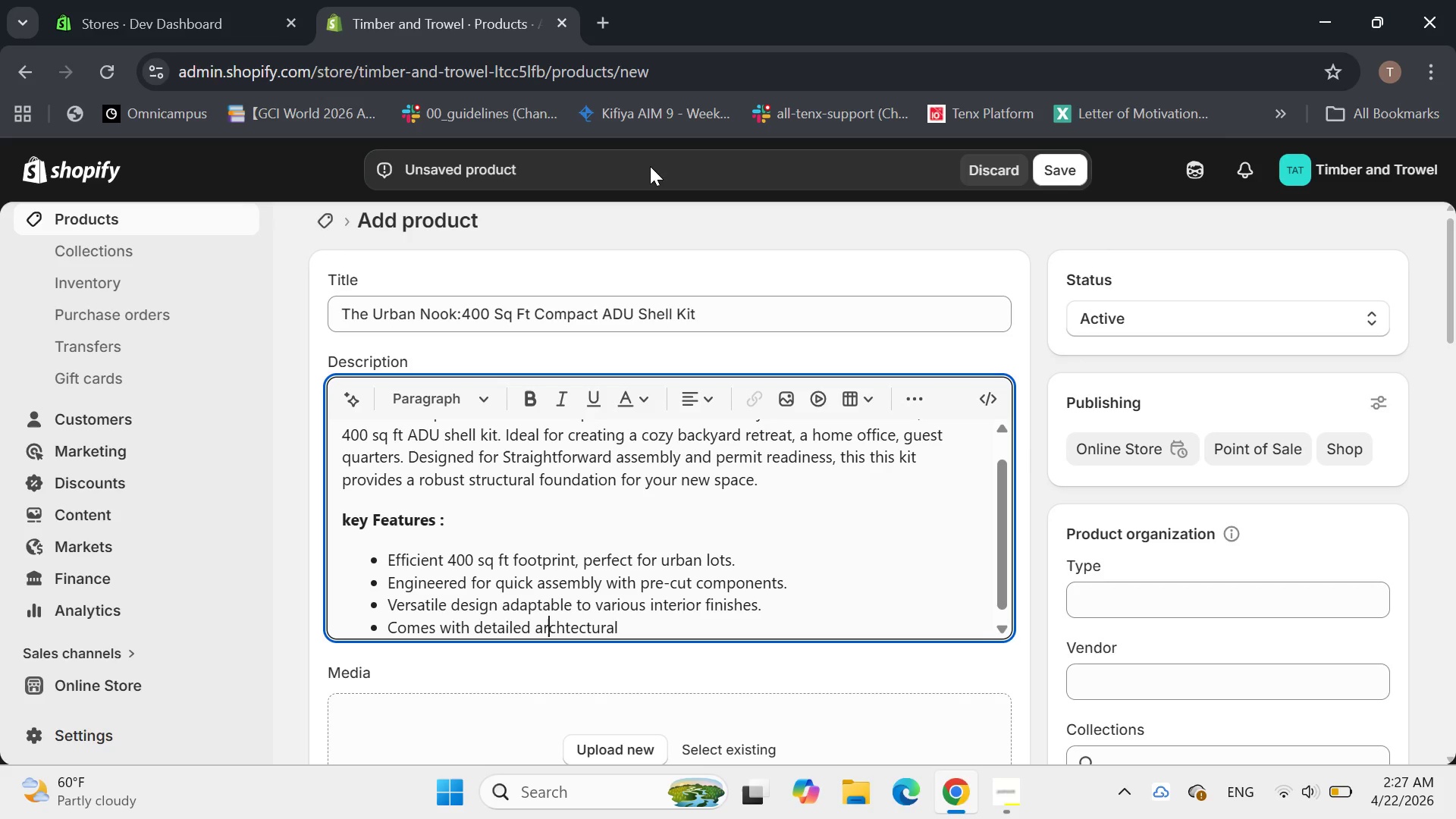 
key(ArrowRight)
 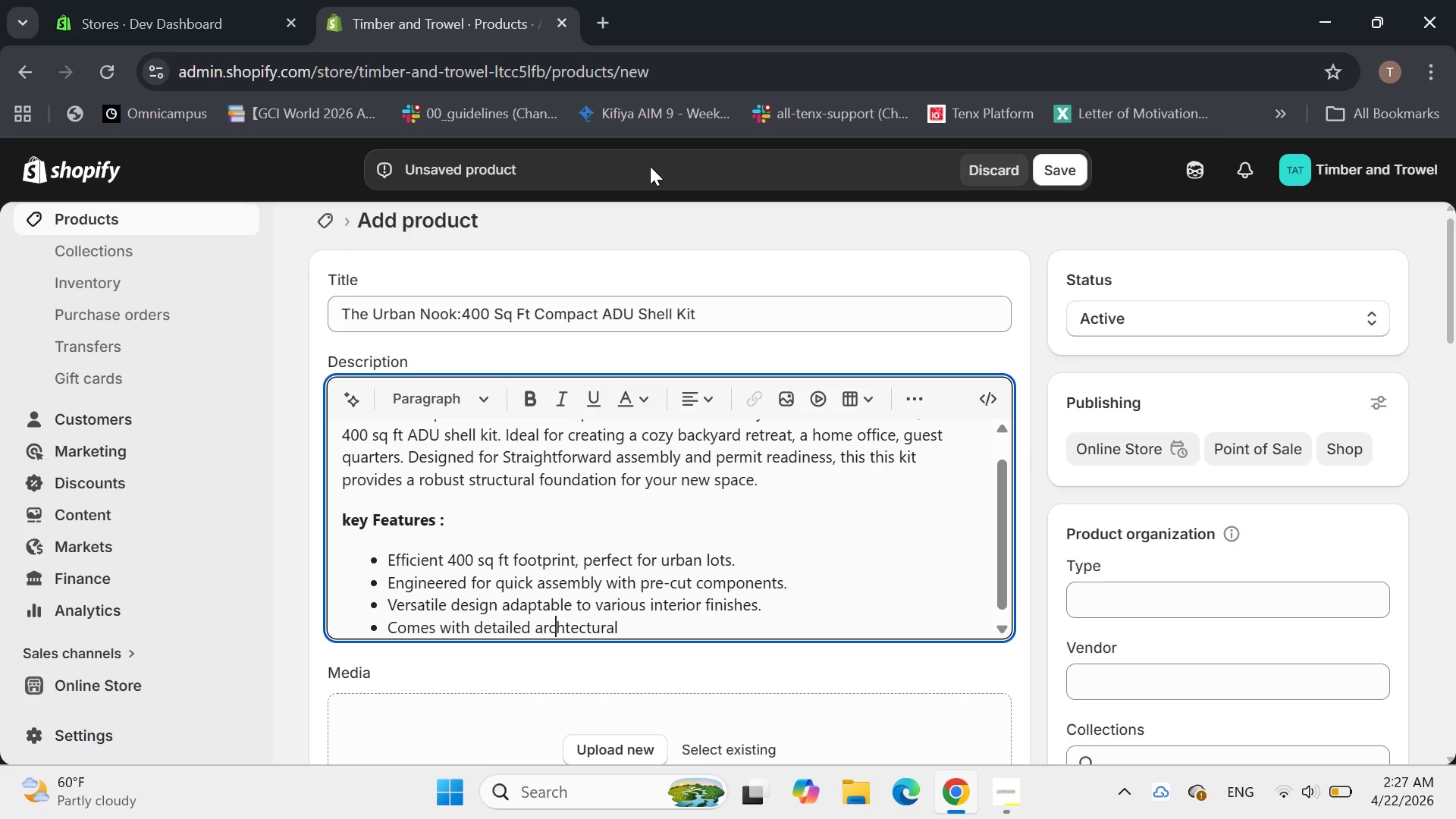 
key(ArrowRight)
 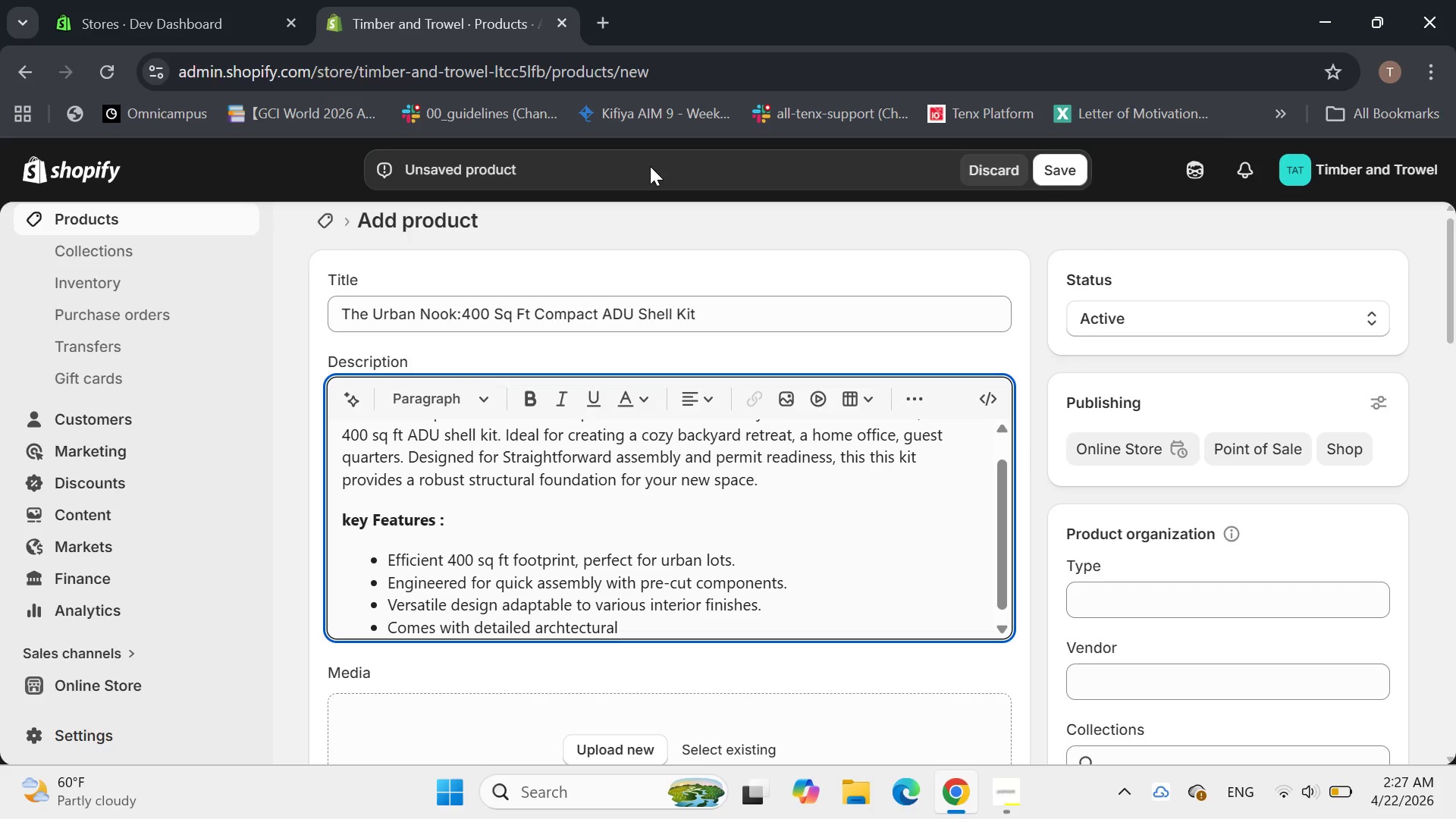 
type(i plans for permit submission.)
 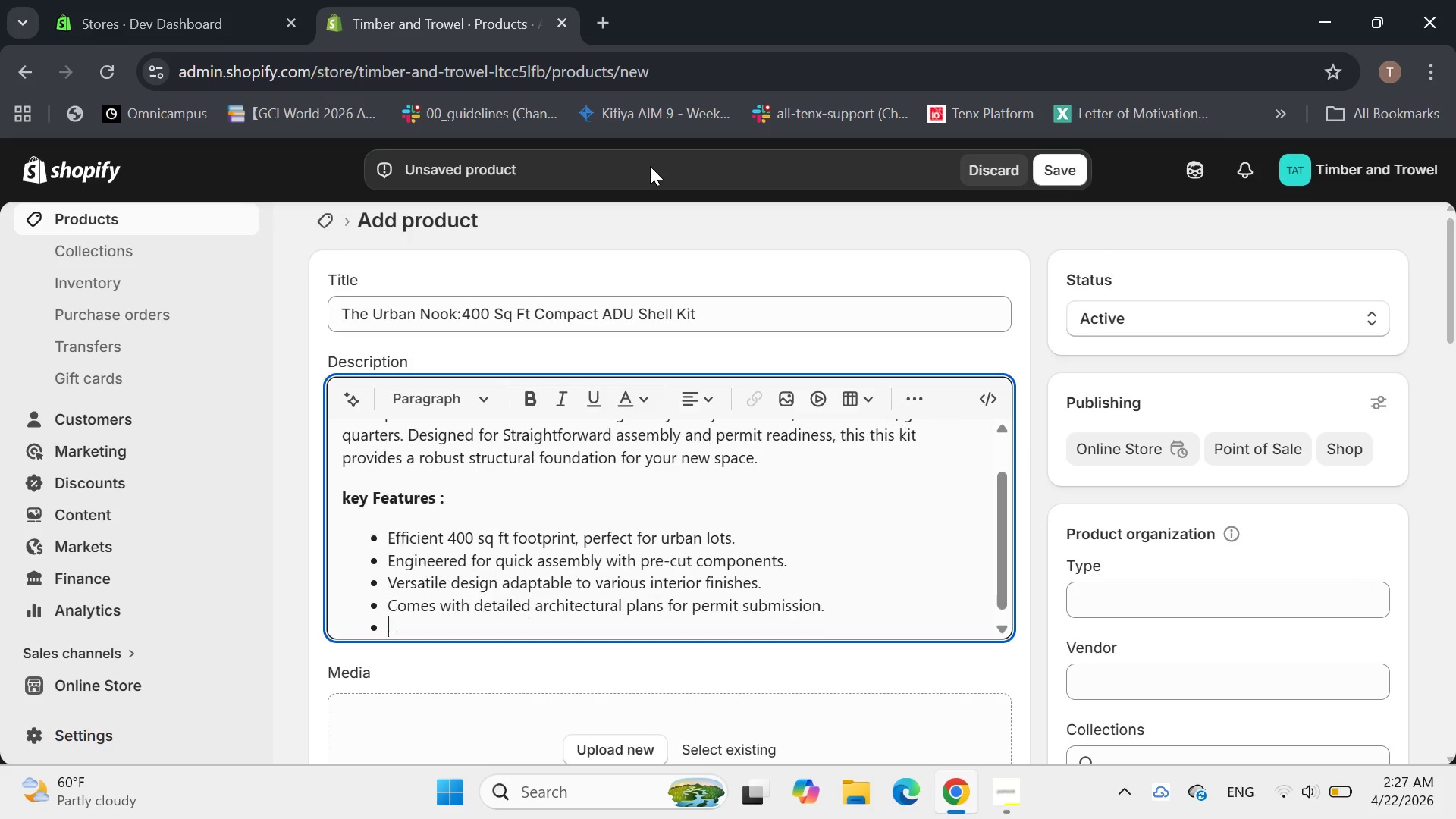 
hold_key(key=ArrowRight, duration=0.75)
 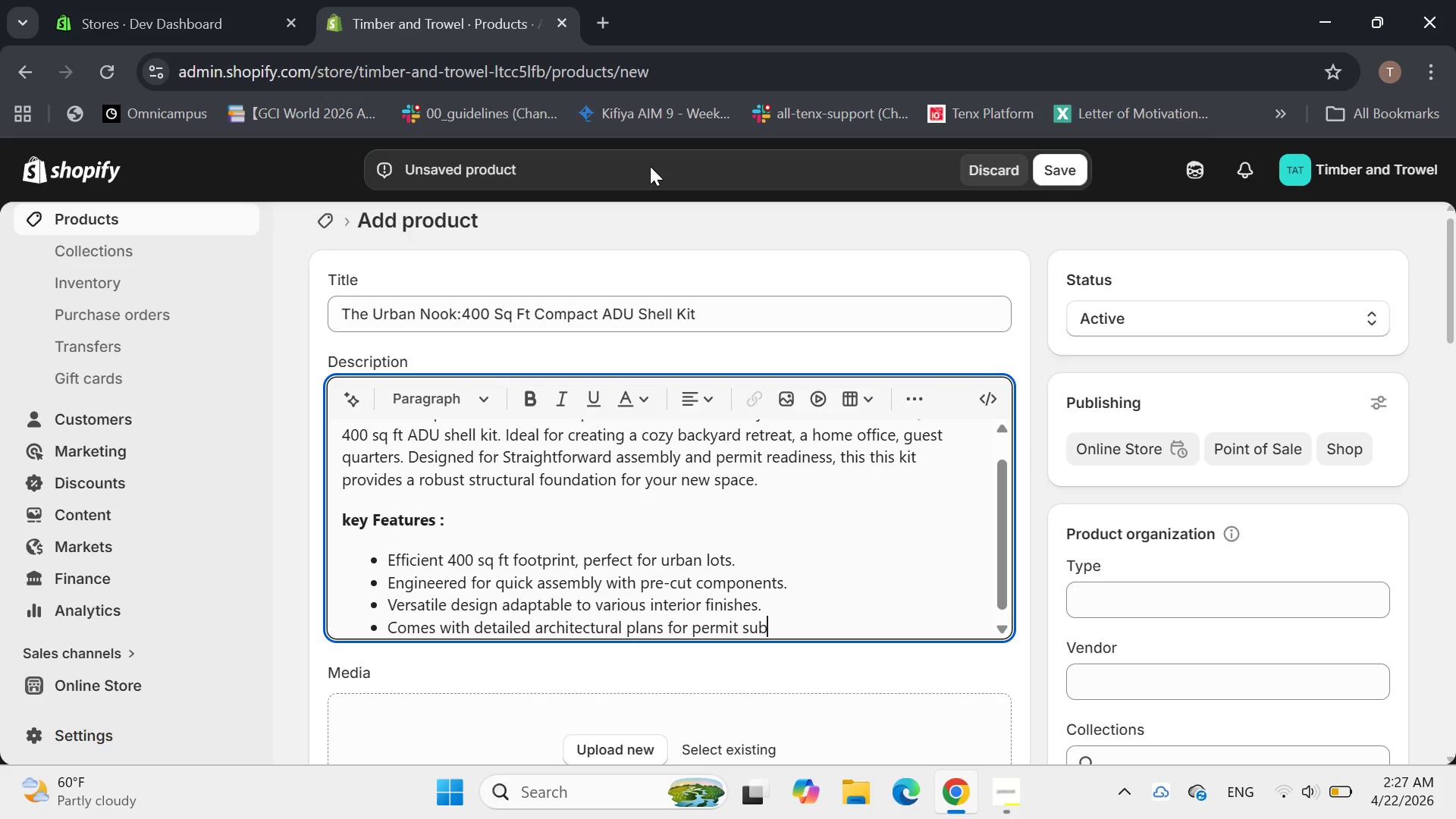 
key(Enter)
 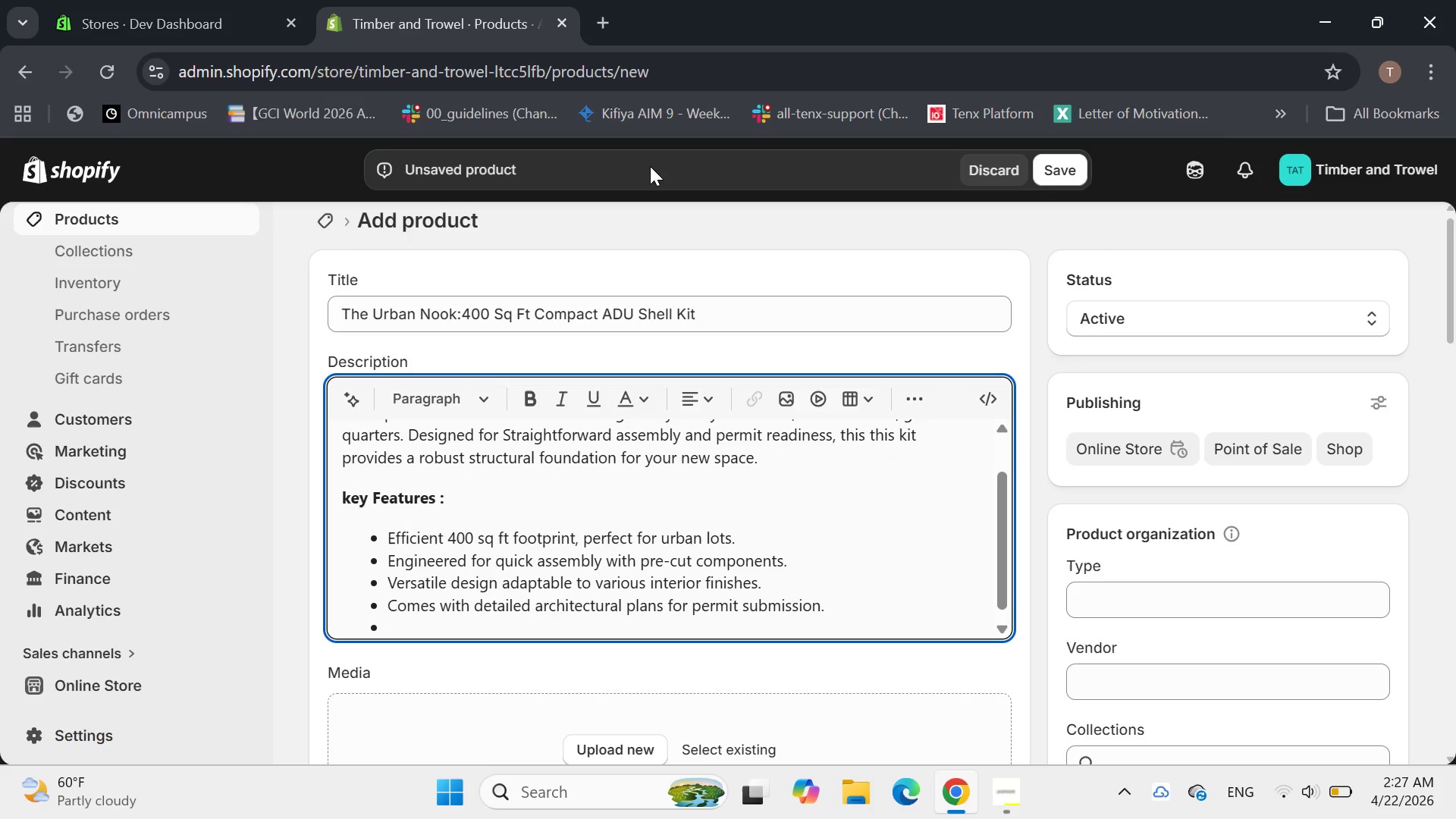 
key(Enter)
 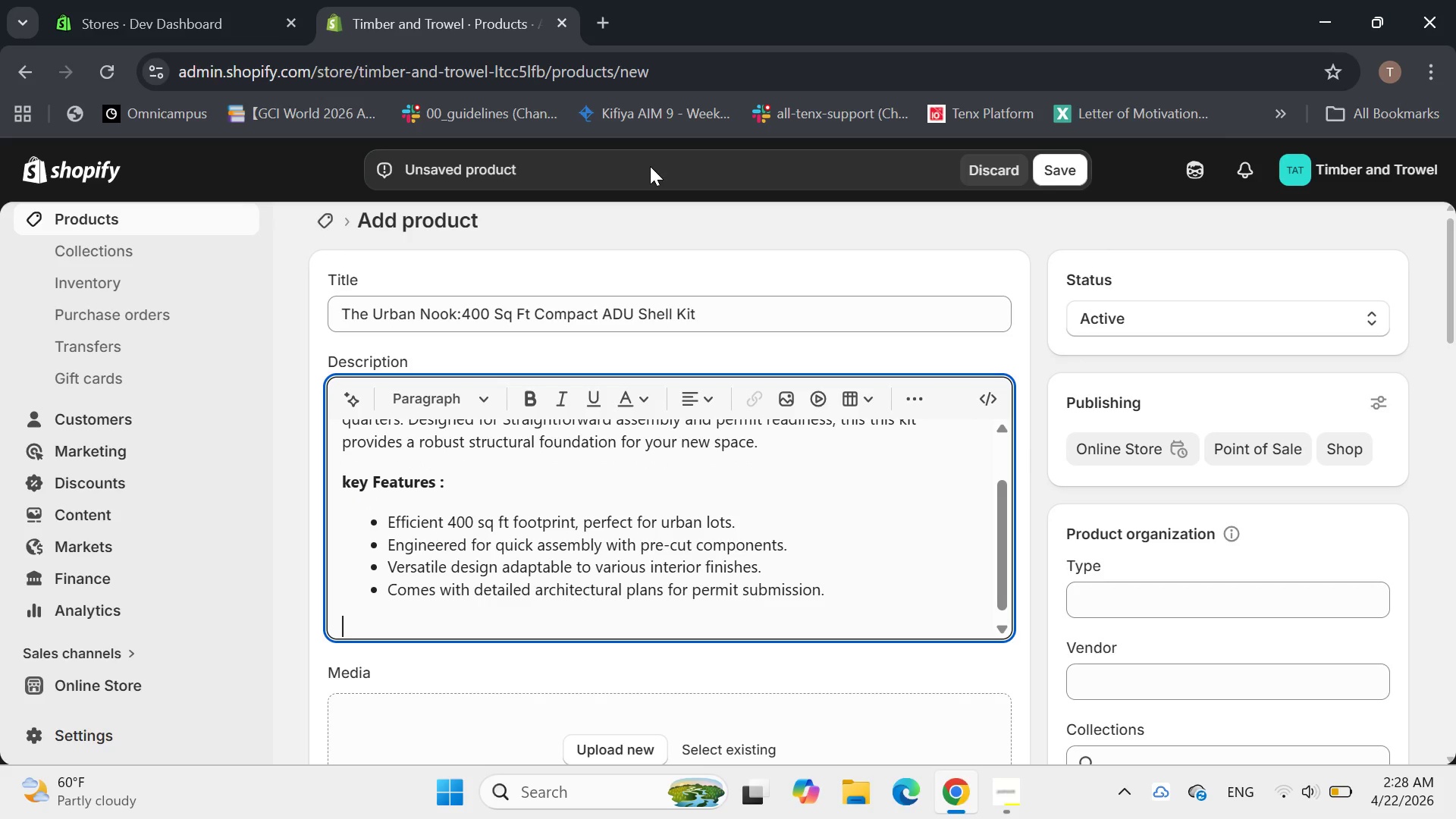 
type(Whats)
 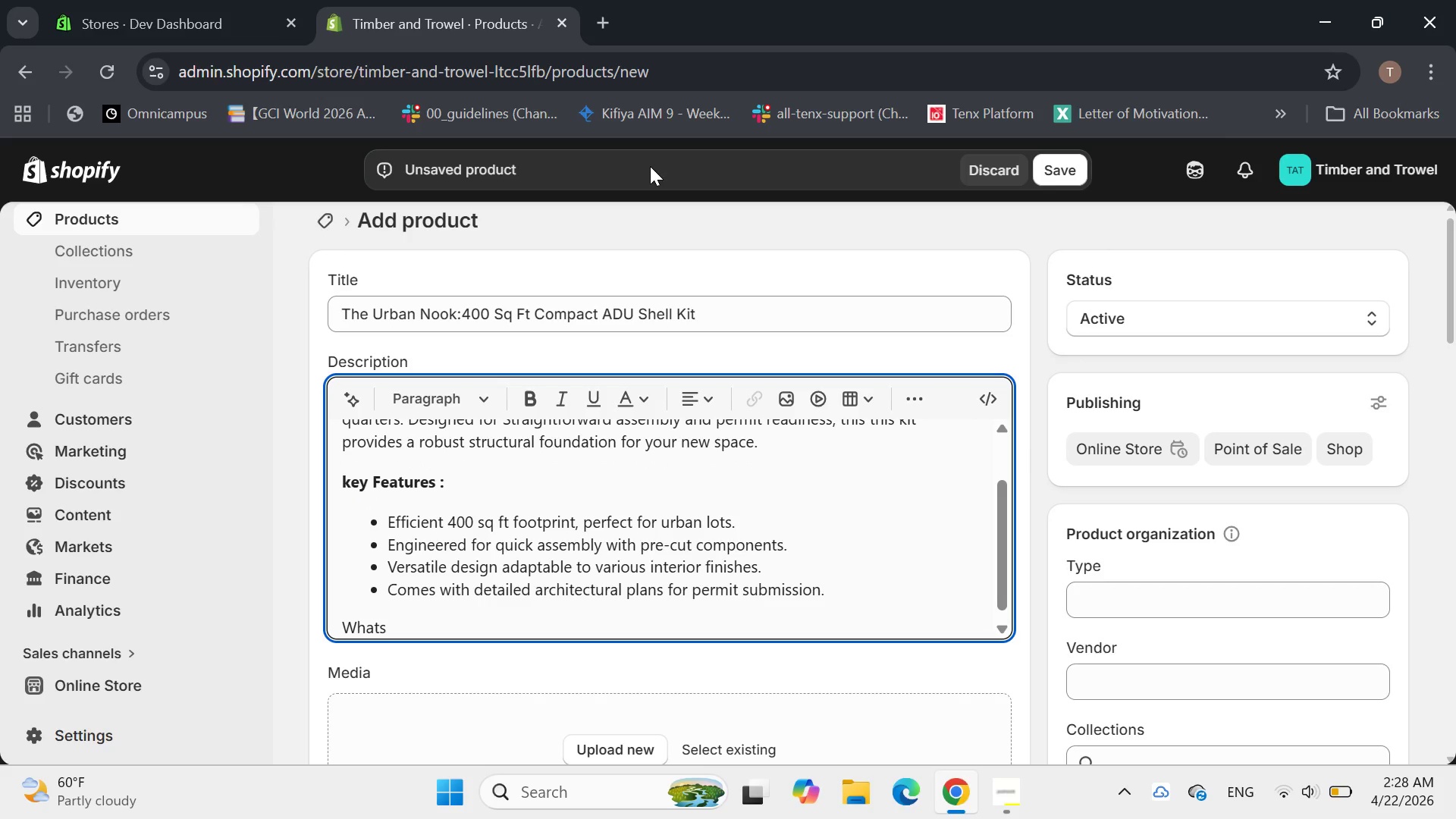 
key(ArrowLeft)
 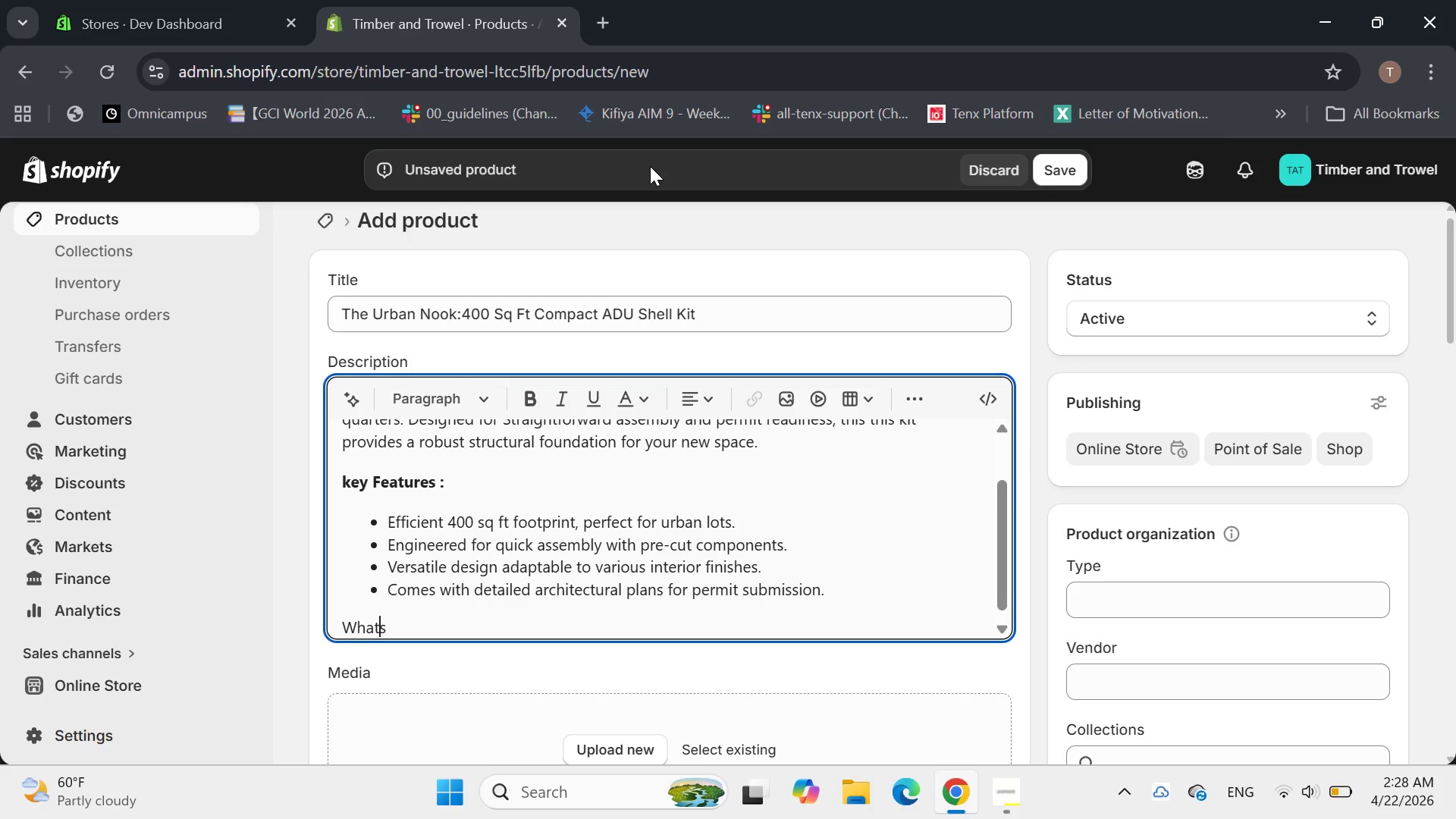 
key(Quote)
 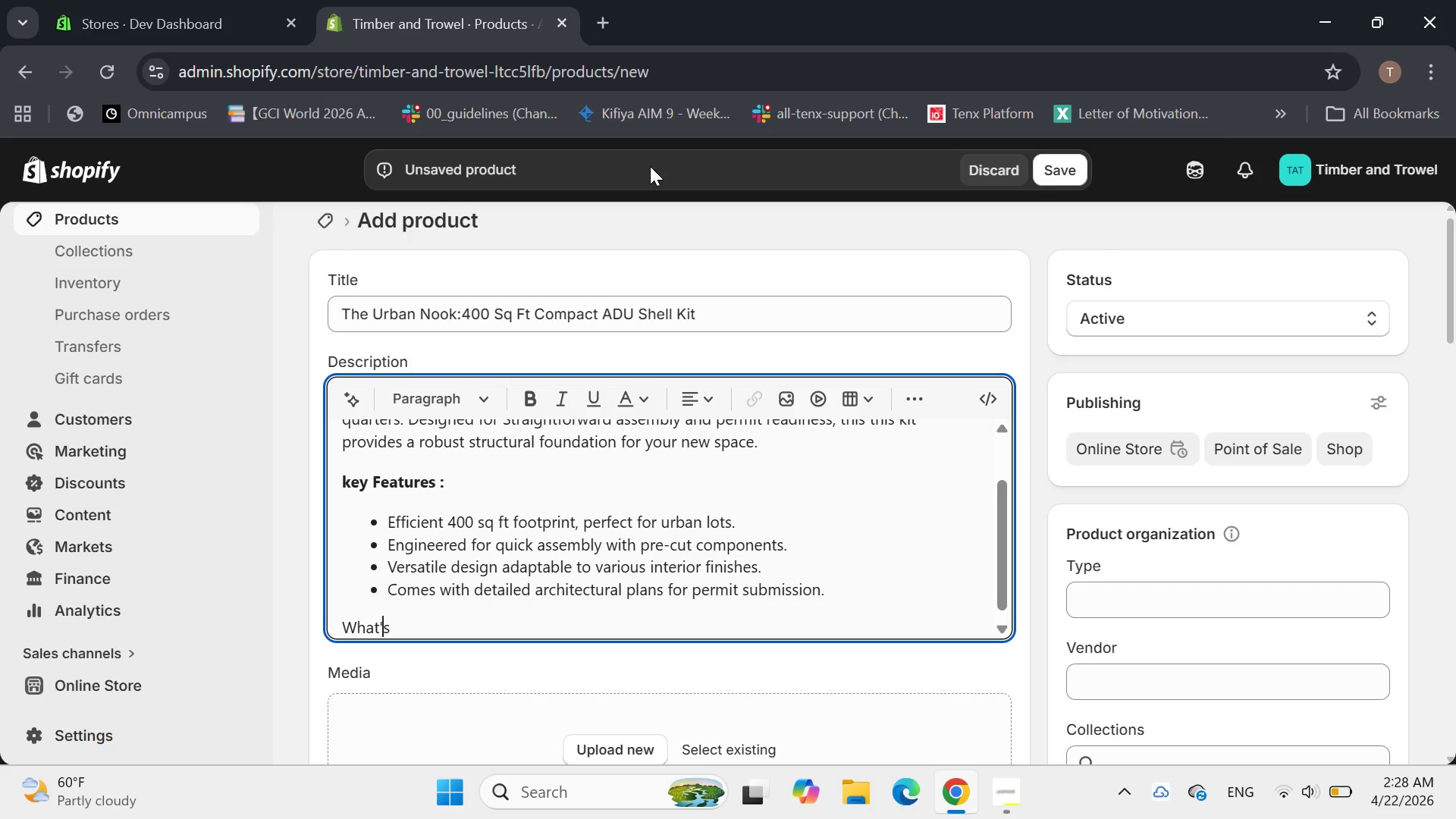 
key(ArrowRight)
 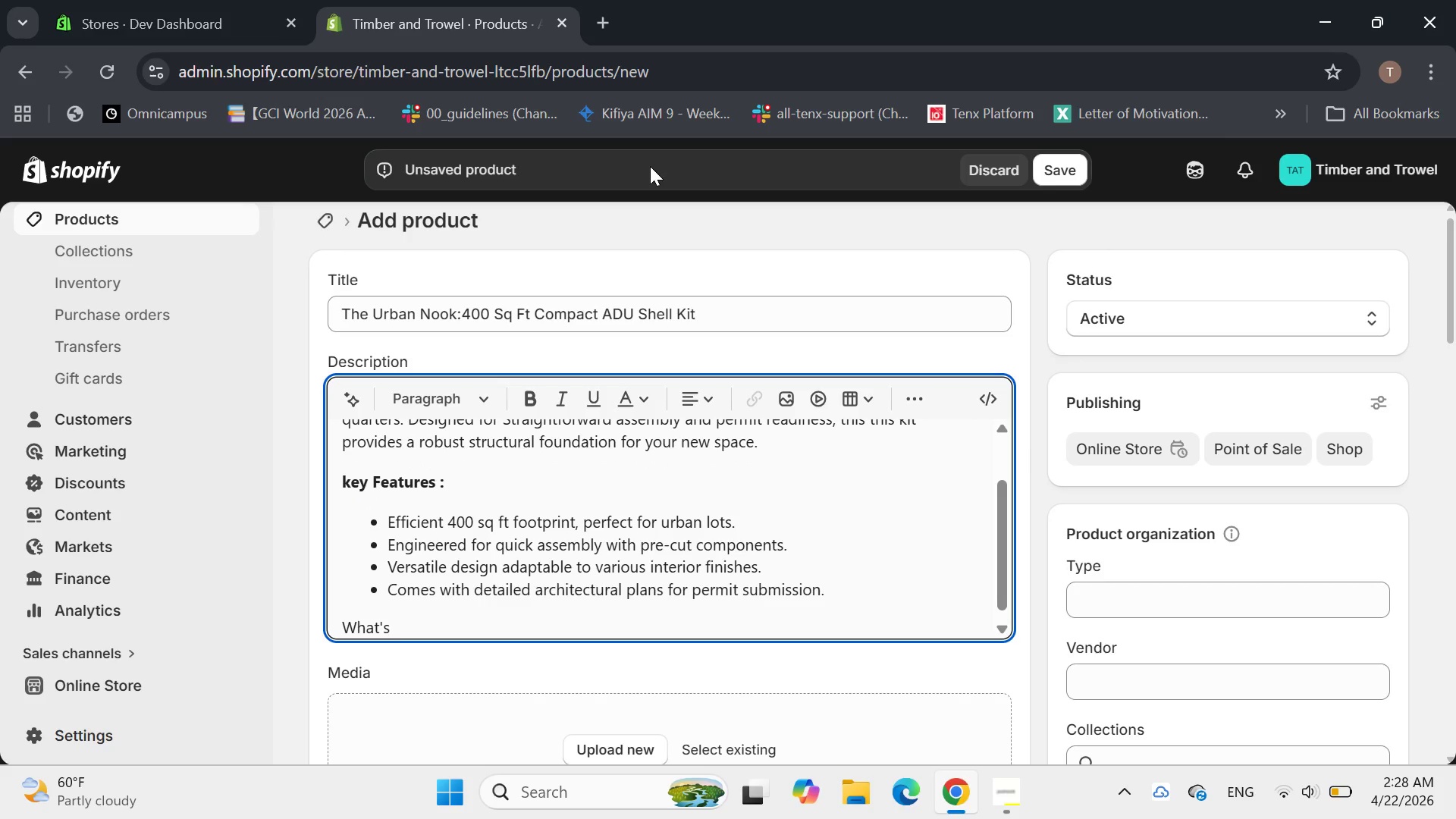 
type( Included:)
 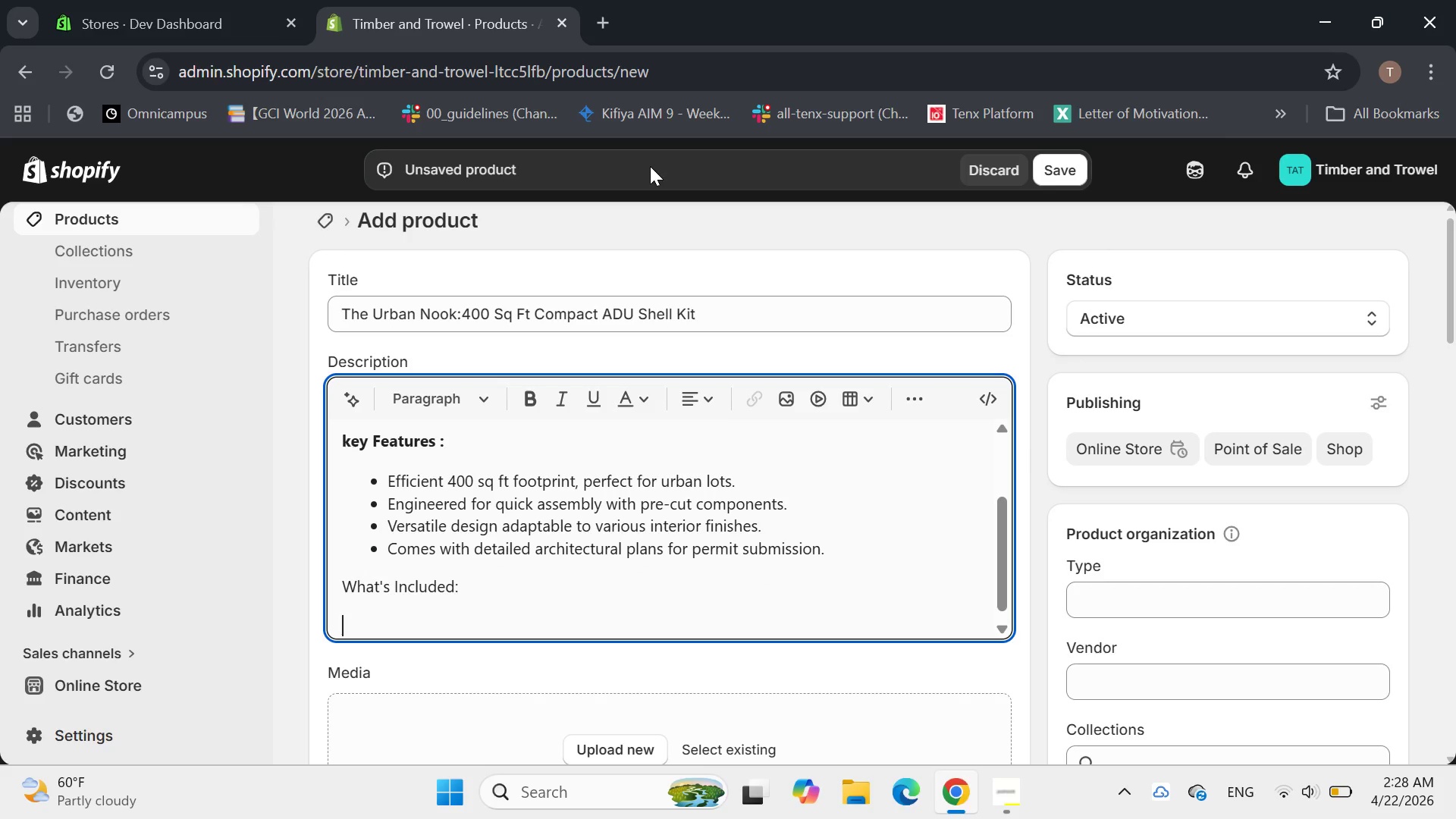 
 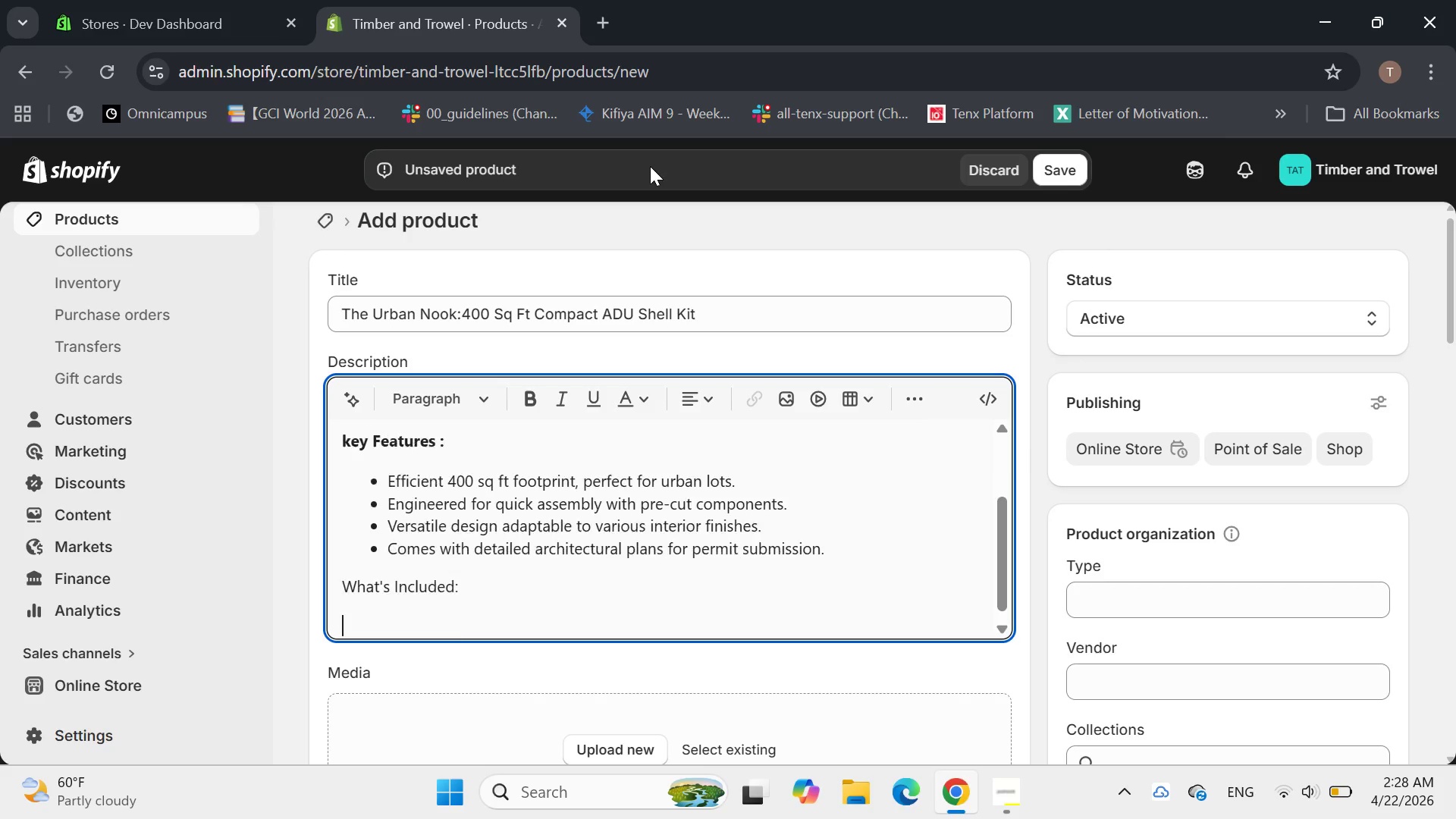 
key(Enter)
 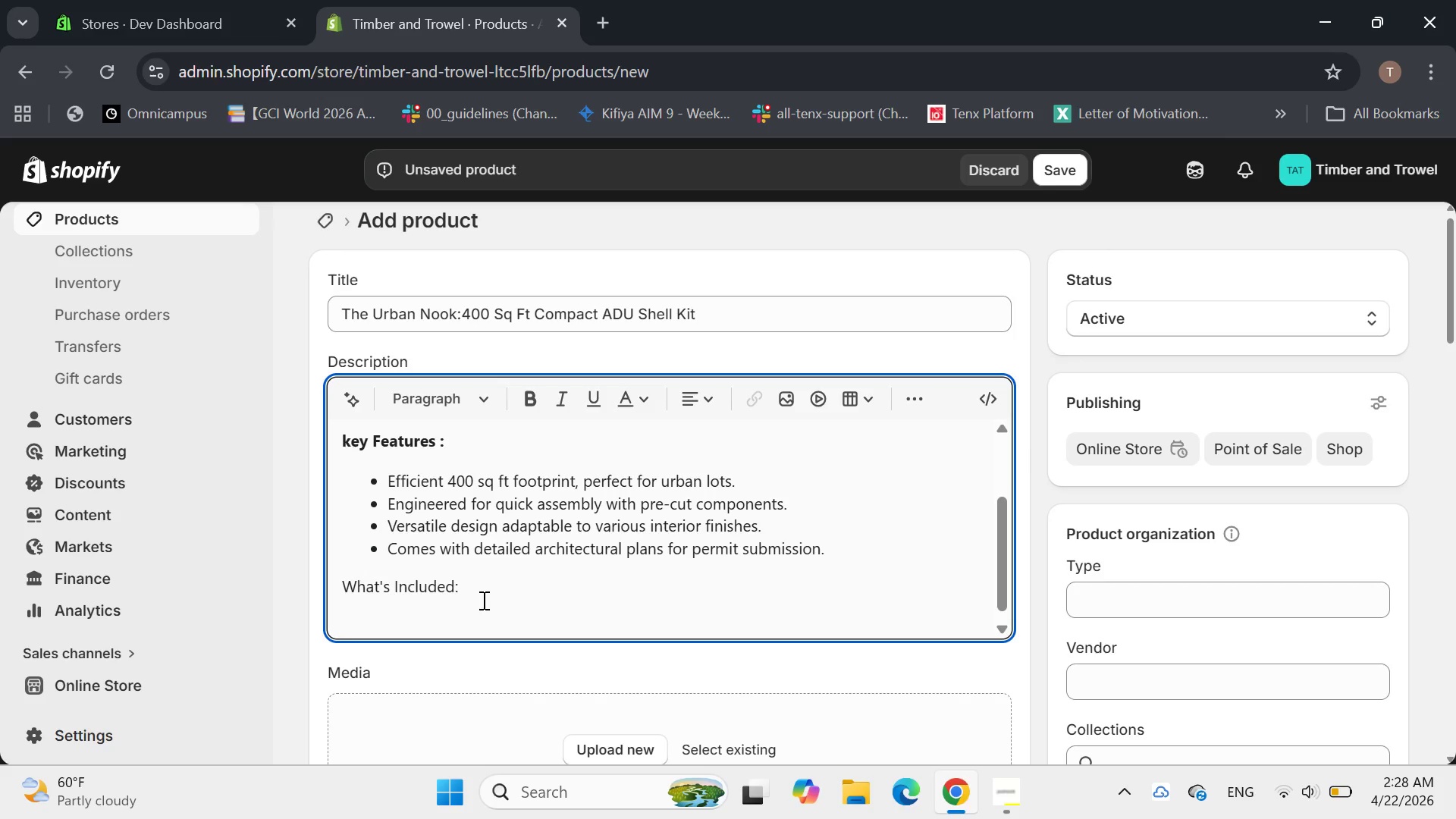 
left_click_drag(start_coordinate=[478, 595], to_coordinate=[342, 583])
 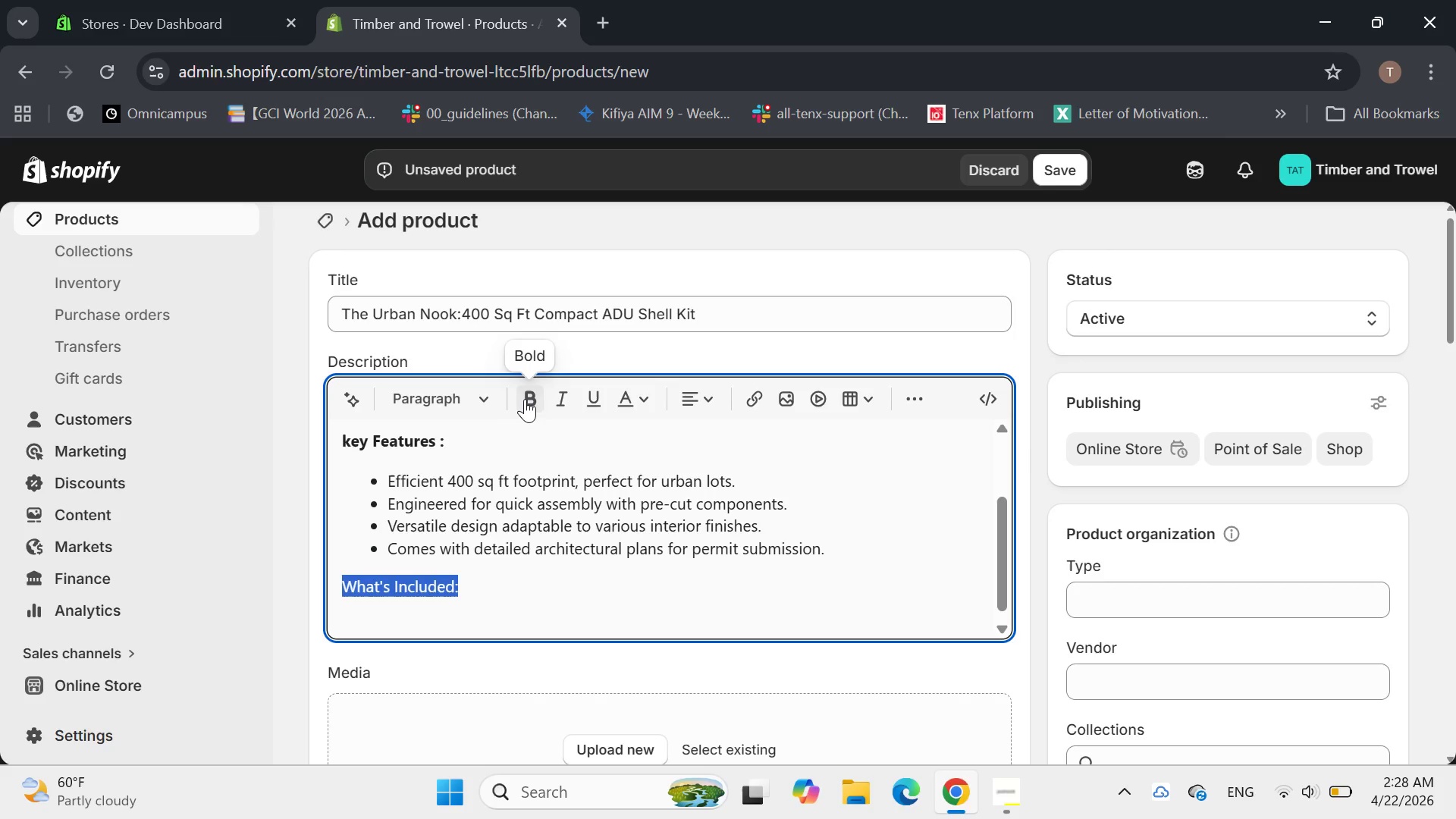 
left_click([526, 397])
 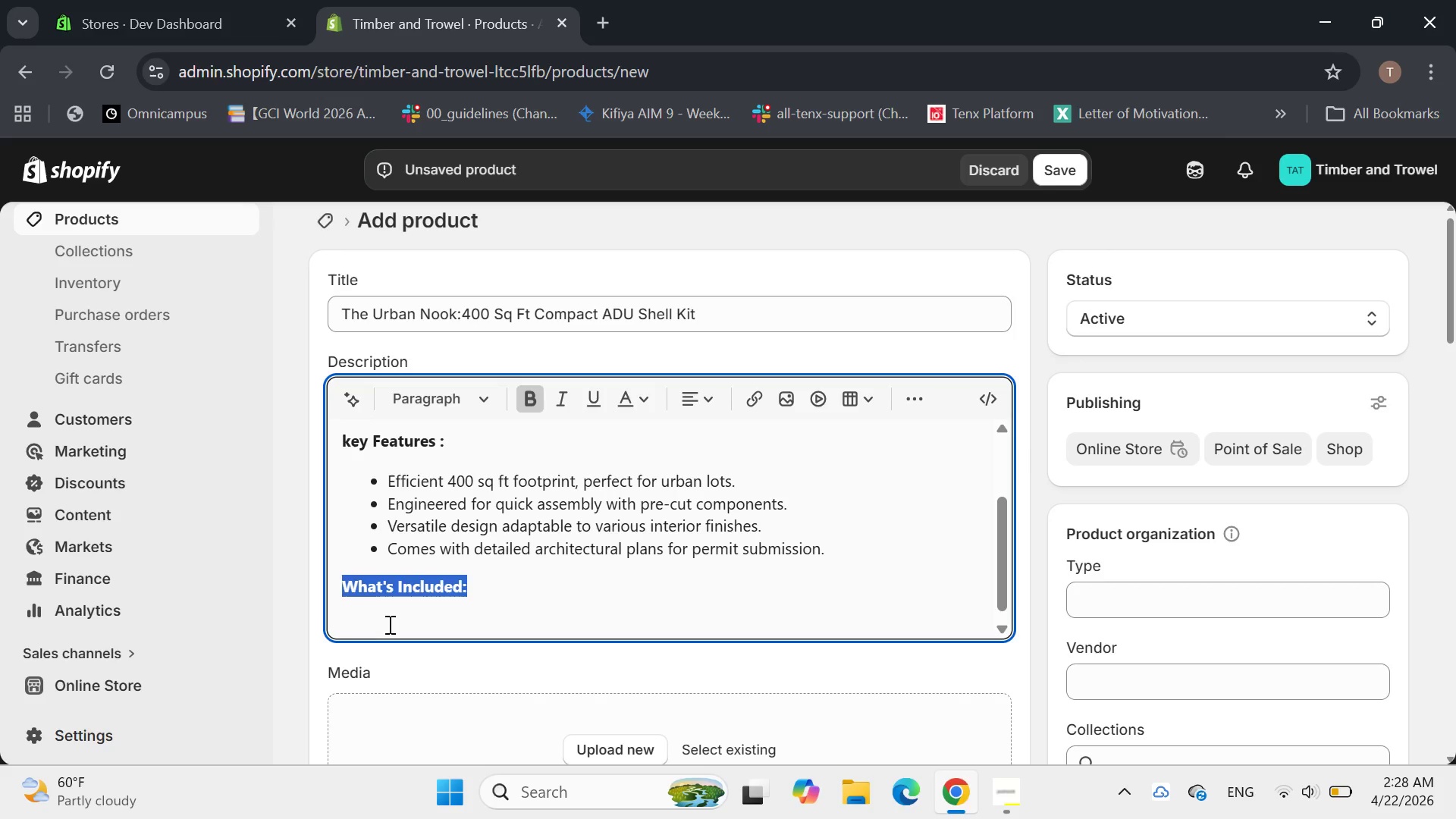 
left_click([388, 624])
 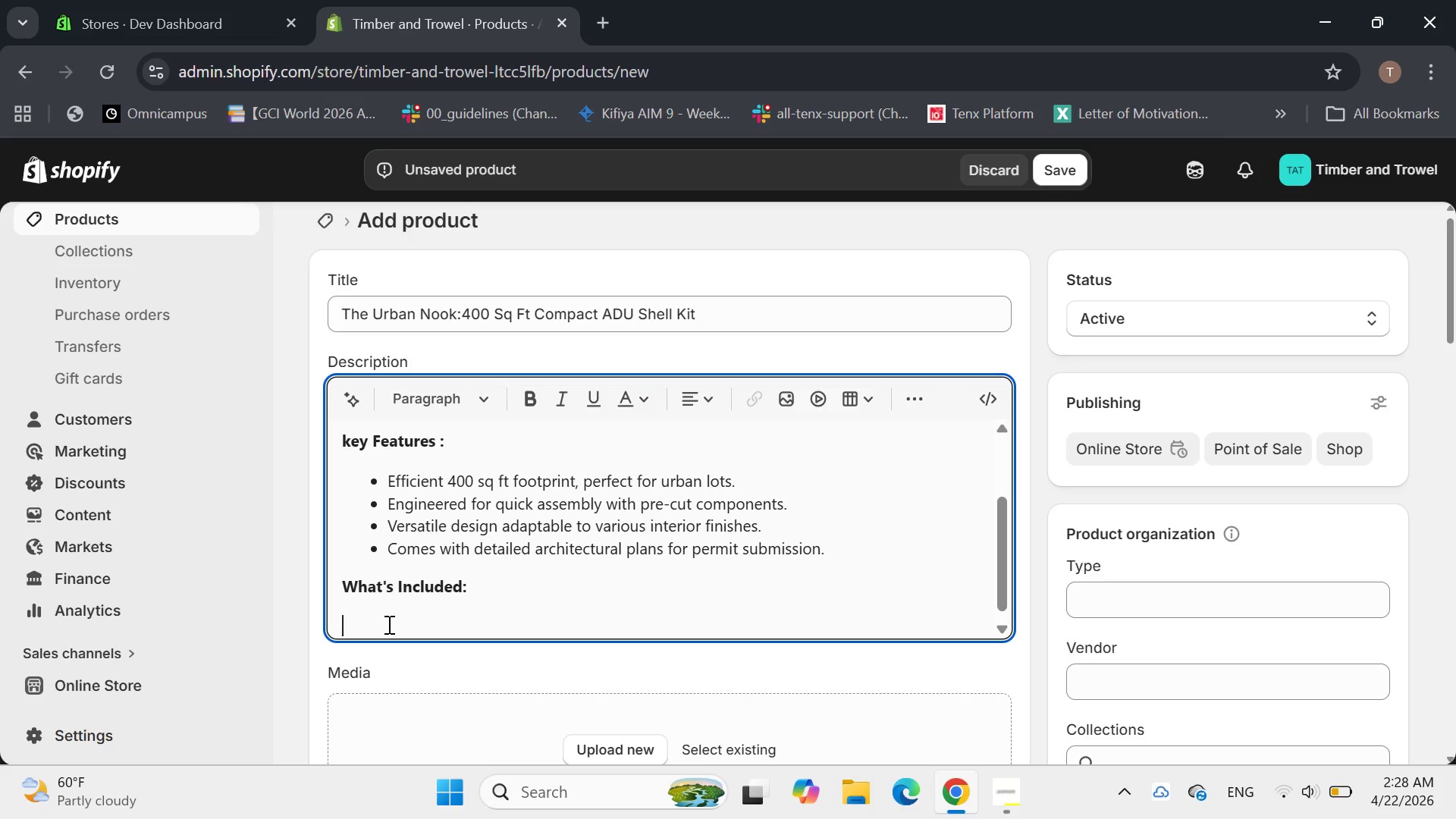 
type(All structure )
 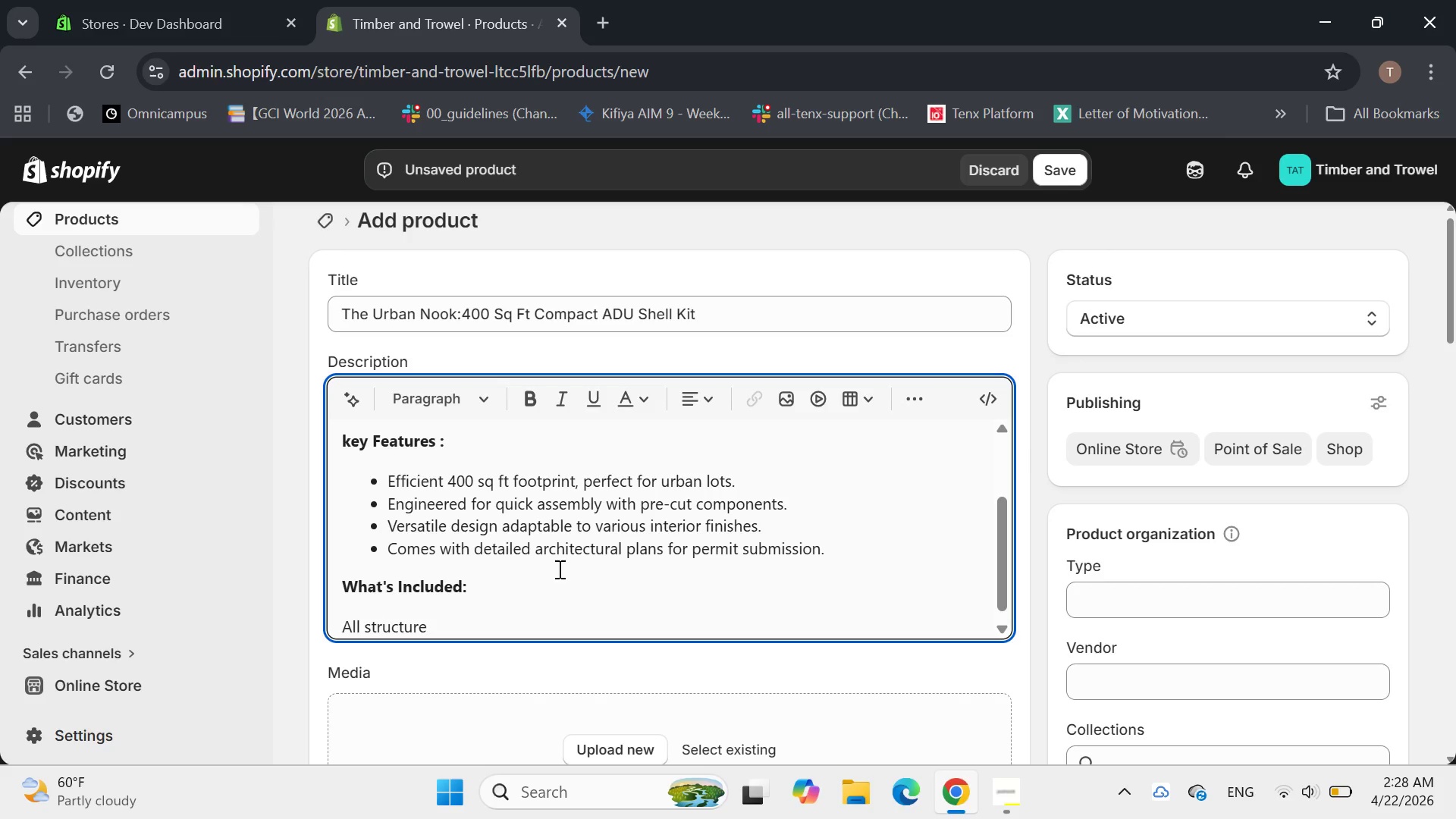 
type(frame)
key(Backspace)
type(ing componetn)
key(Backspace)
key(Backspace)
type(nt )
key(Backspace)
type(s, roof decking, and choosen foundation)
 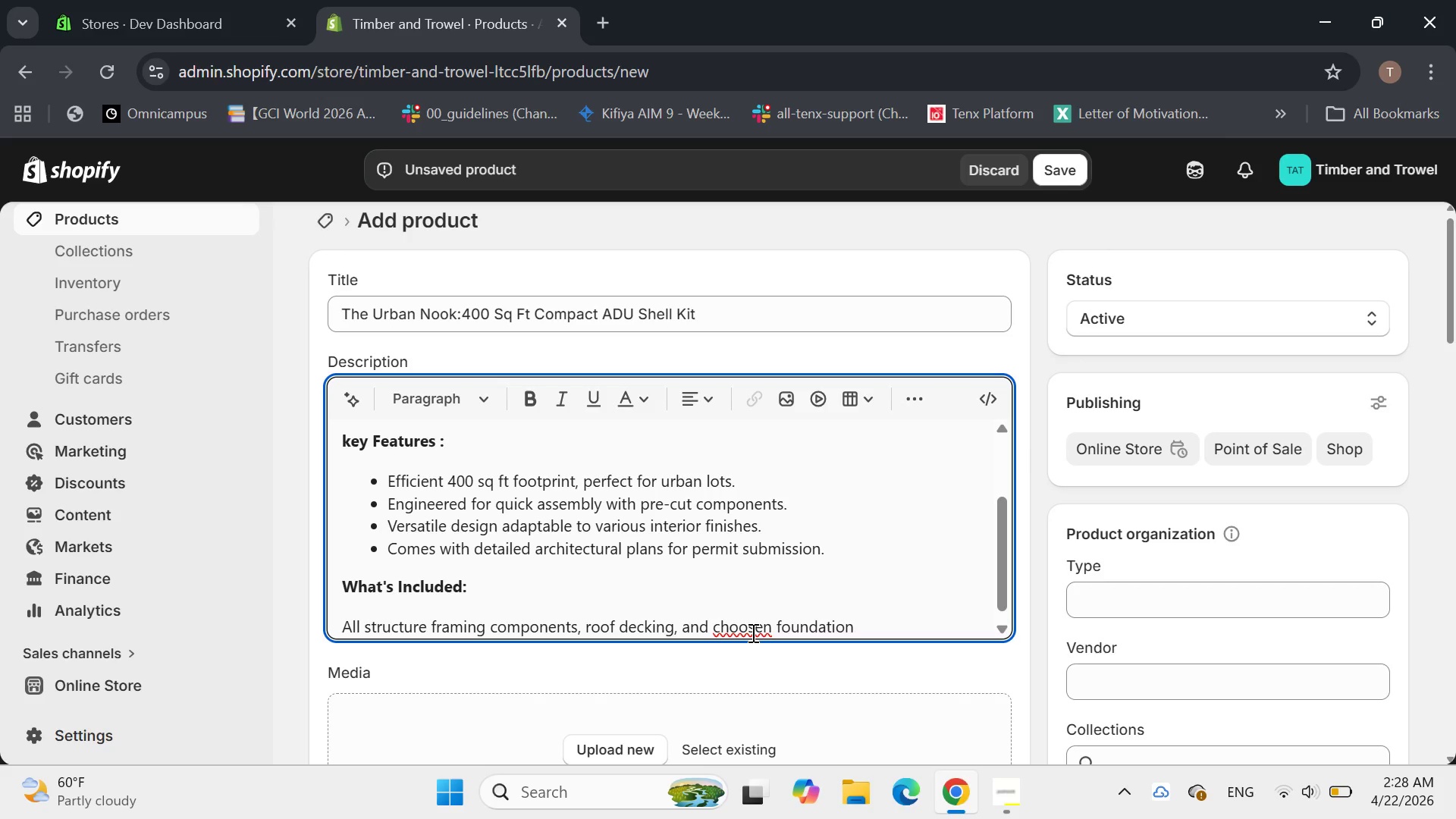 
left_click([752, 632])
 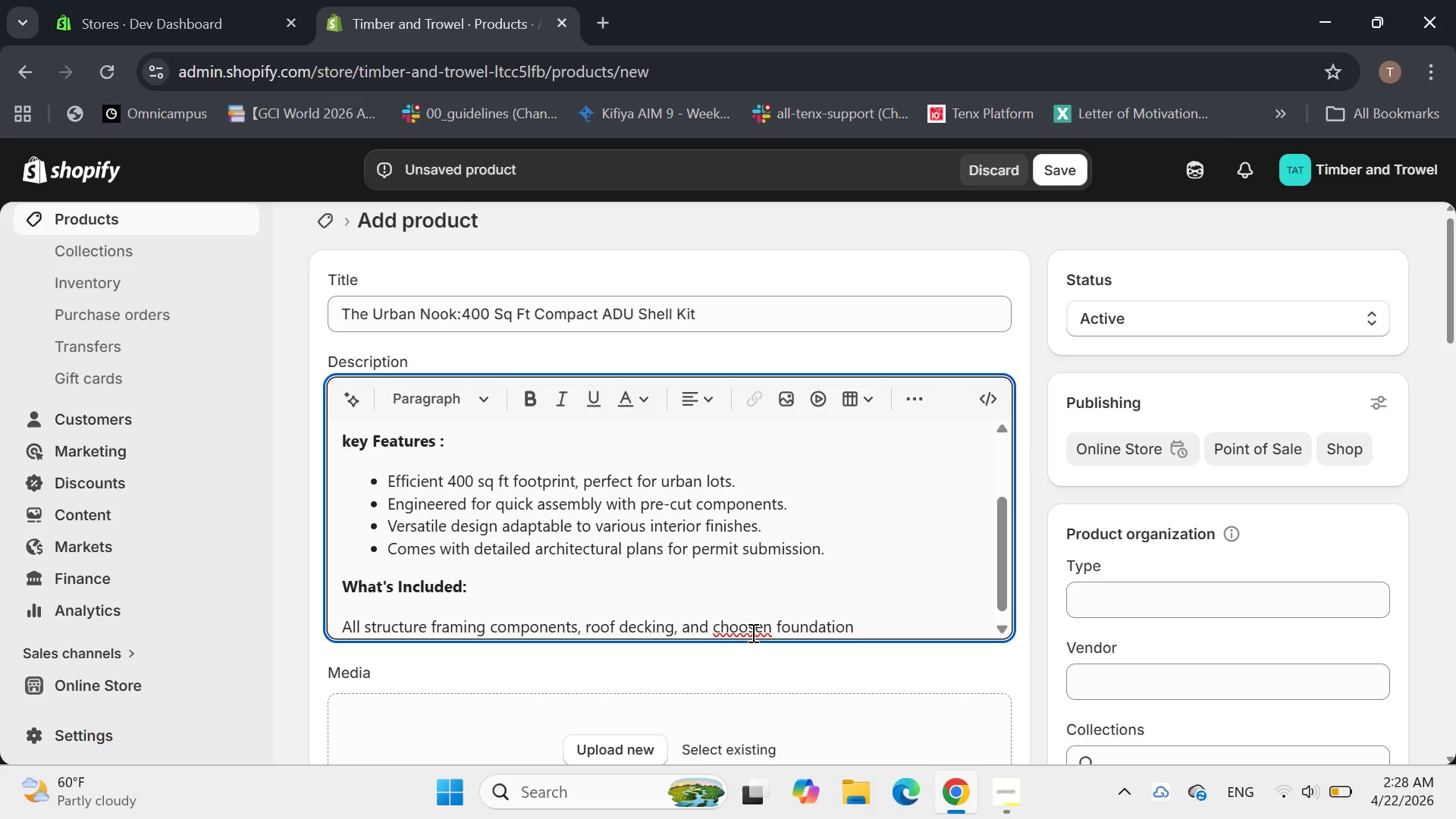 
key(ArrowLeft)
 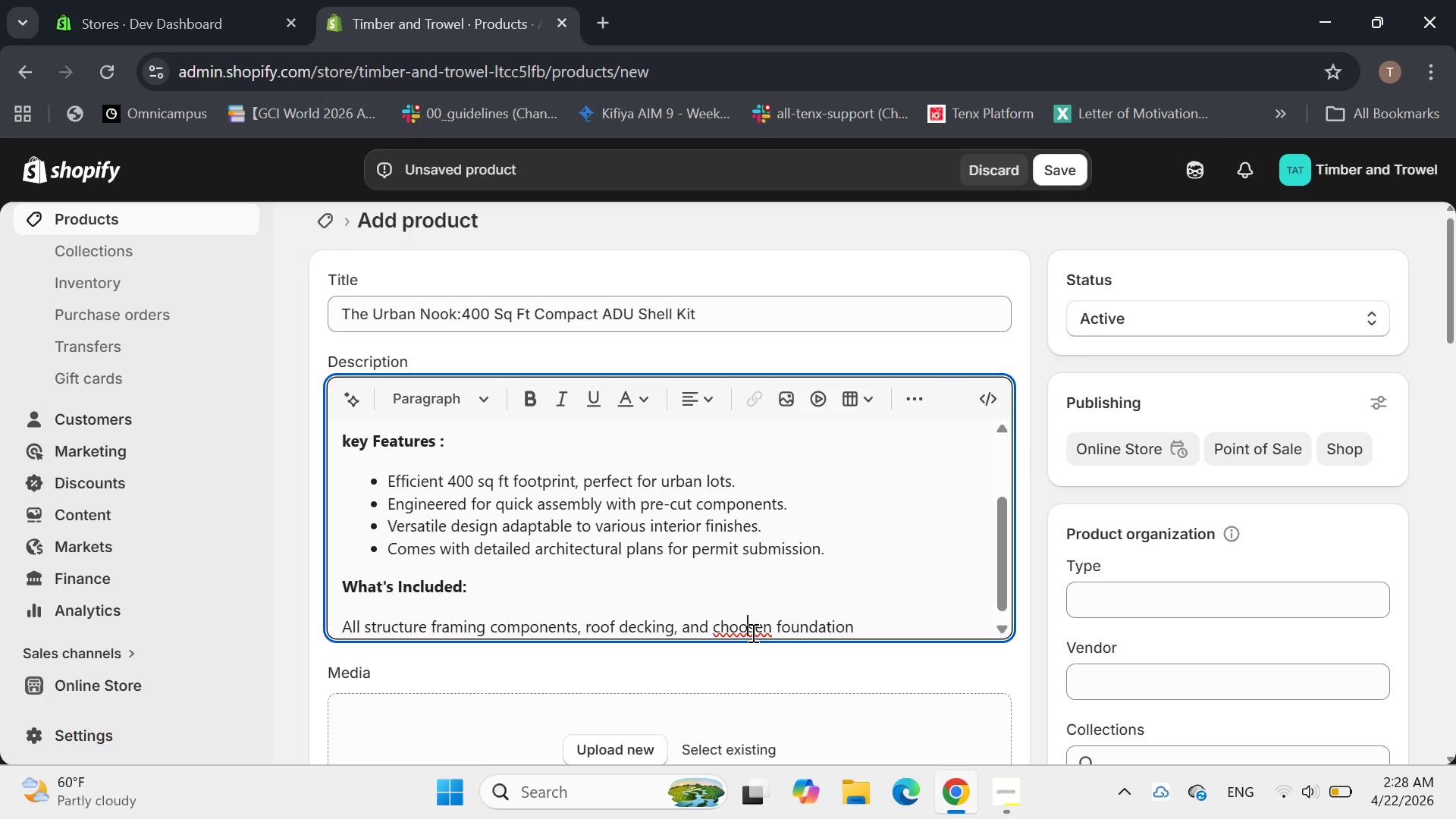 
key(Backspace)
 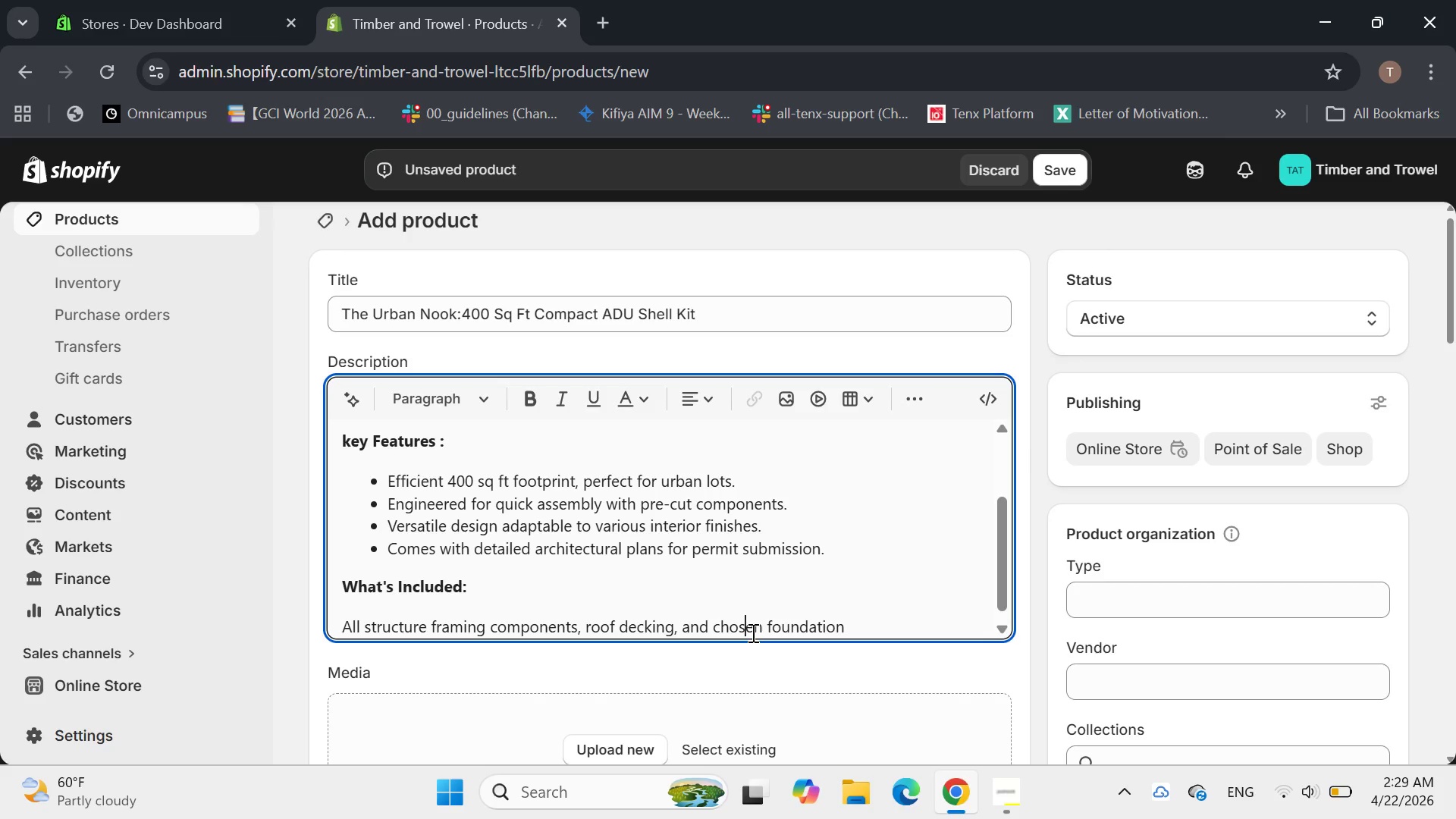 
key(ArrowRight)
 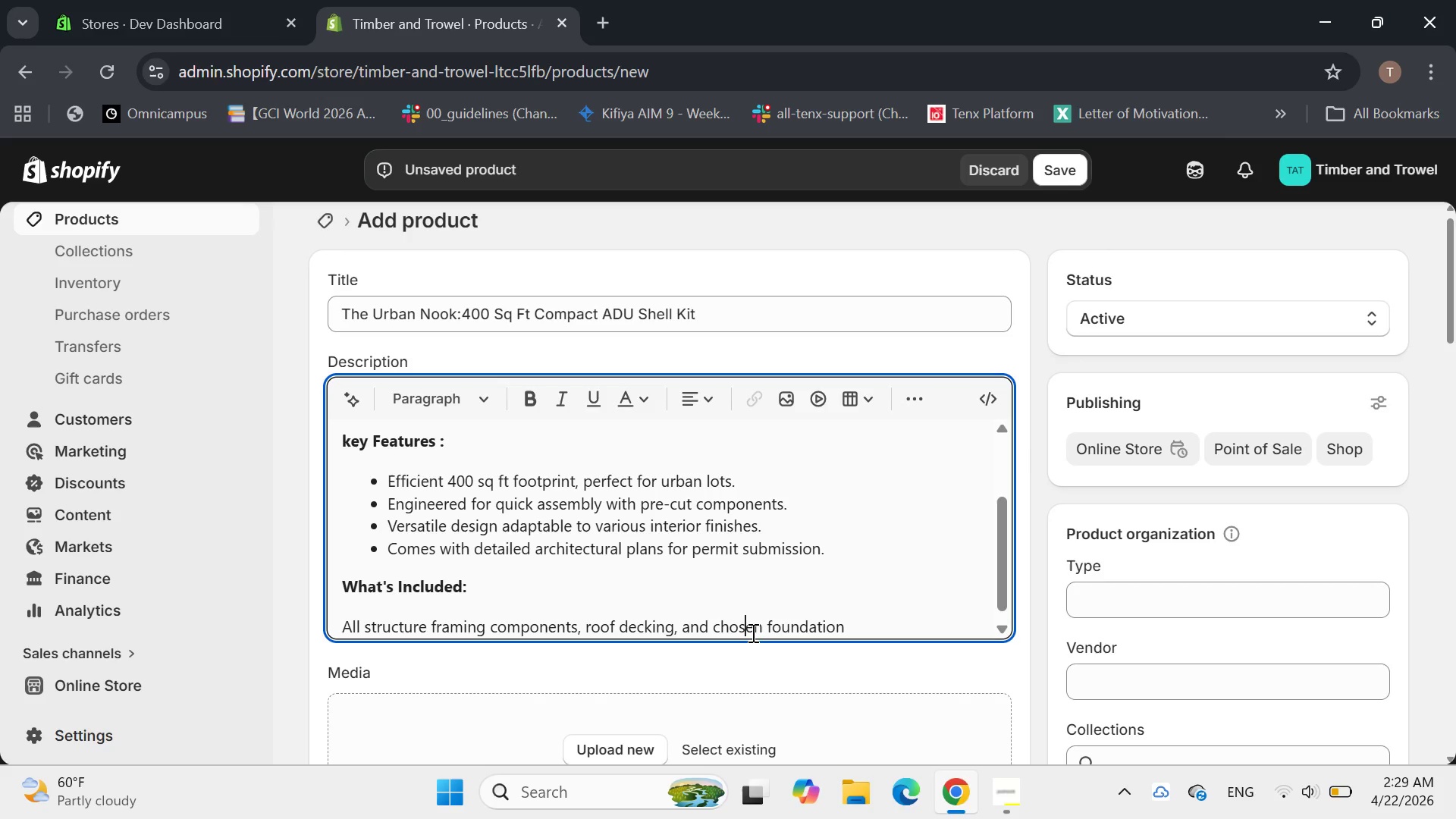 
key(ArrowRight)
 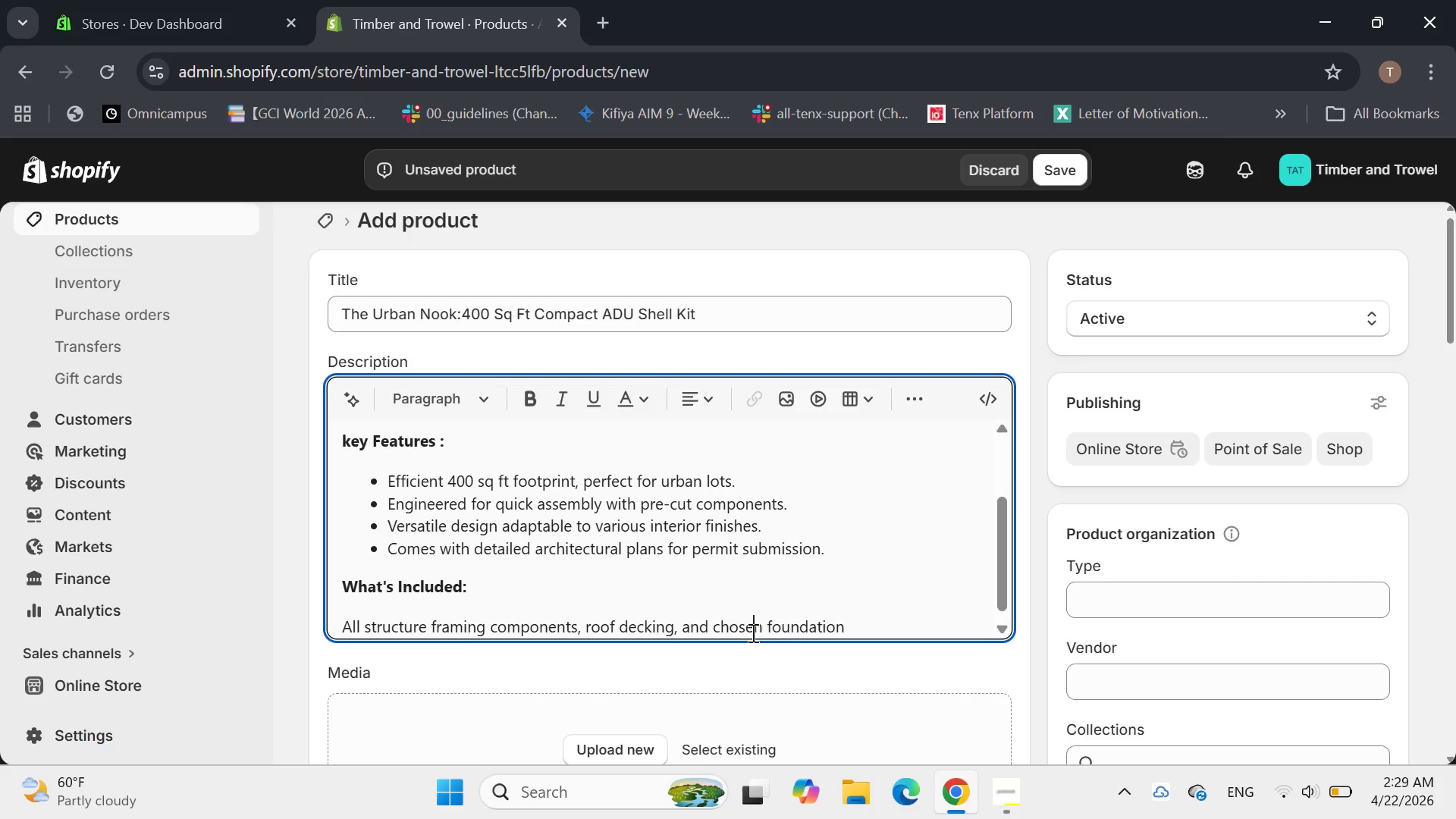 
hold_key(key=ArrowRight, duration=0.81)
 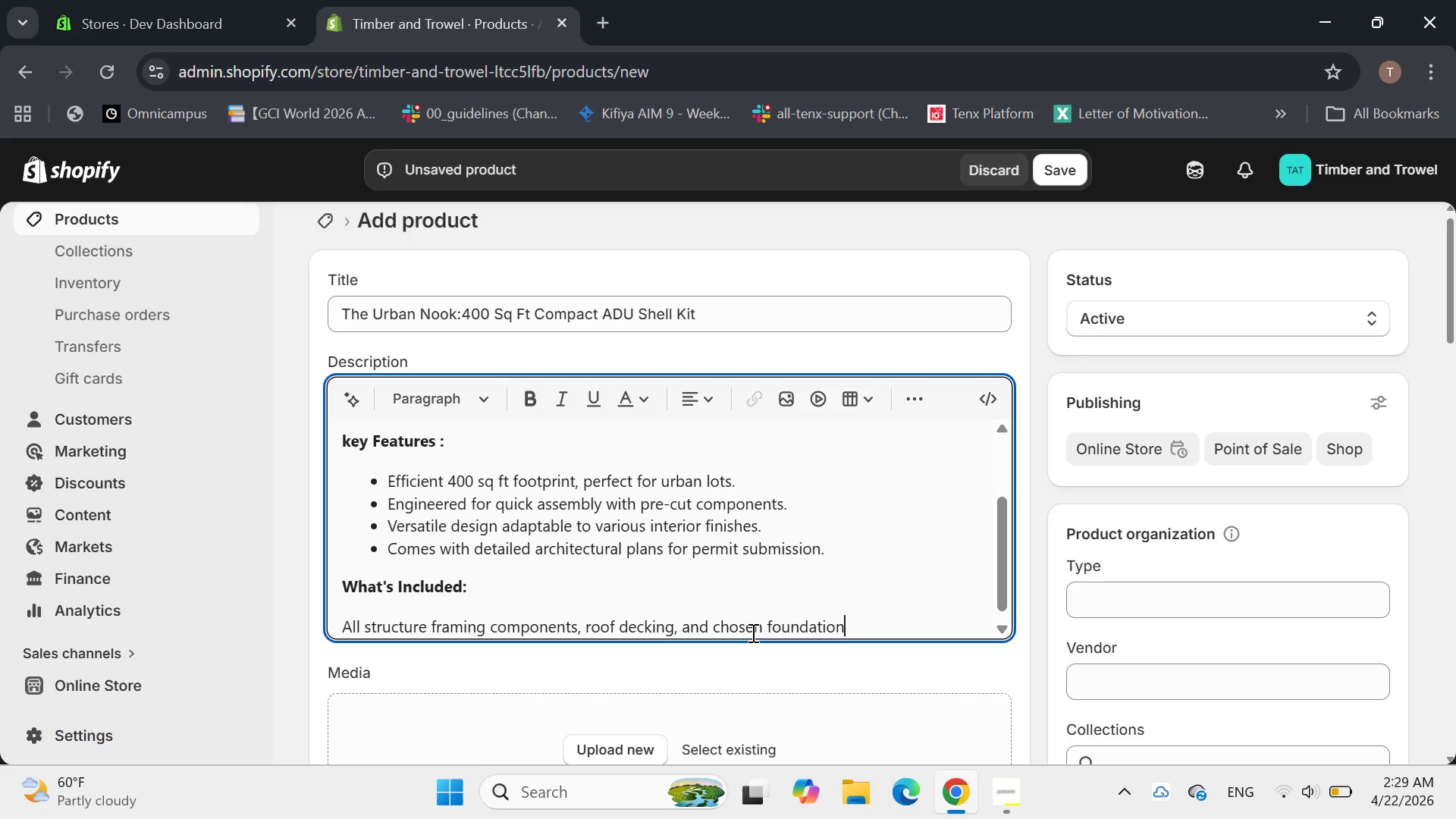 
type( system. Does NOT include intr)
key(Backspace)
key(Backspace)
type(erior finishi)
key(Backspace)
key(Backspace)
key(Backspace)
key(Backspace)
key(Backspace)
key(Backspace)
key(Backspace)
key(Backspace)
key(Backspace)
key(Backspace)
key(Backspace)
key(Backspace)
key(Backspace)
type(terior finishing)
key(Backspace)
key(Backspace)
key(Backspace)
type(es, t)
 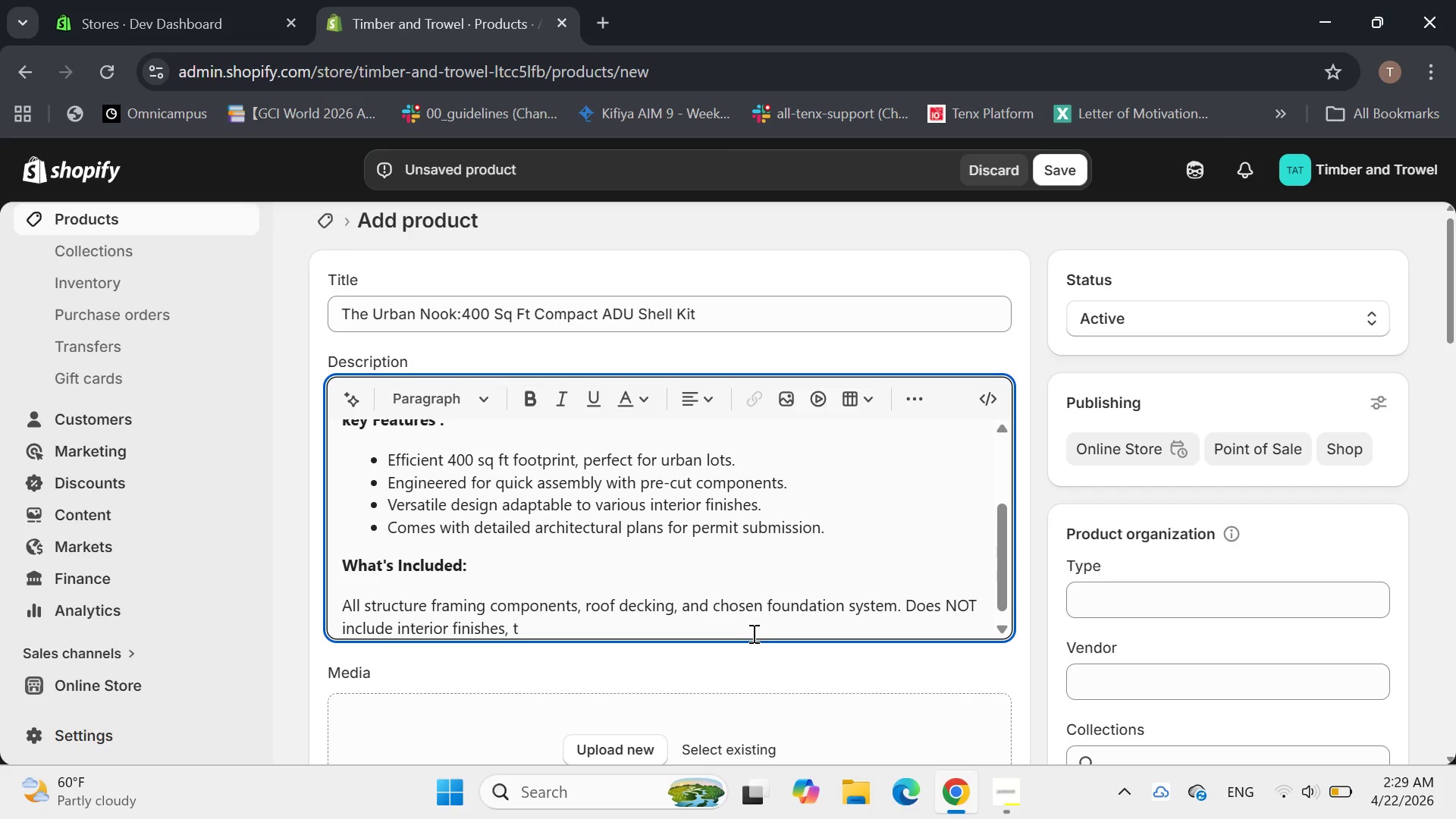 
key(Backspace)
type(utility )
key(Backspace)
type(, )
 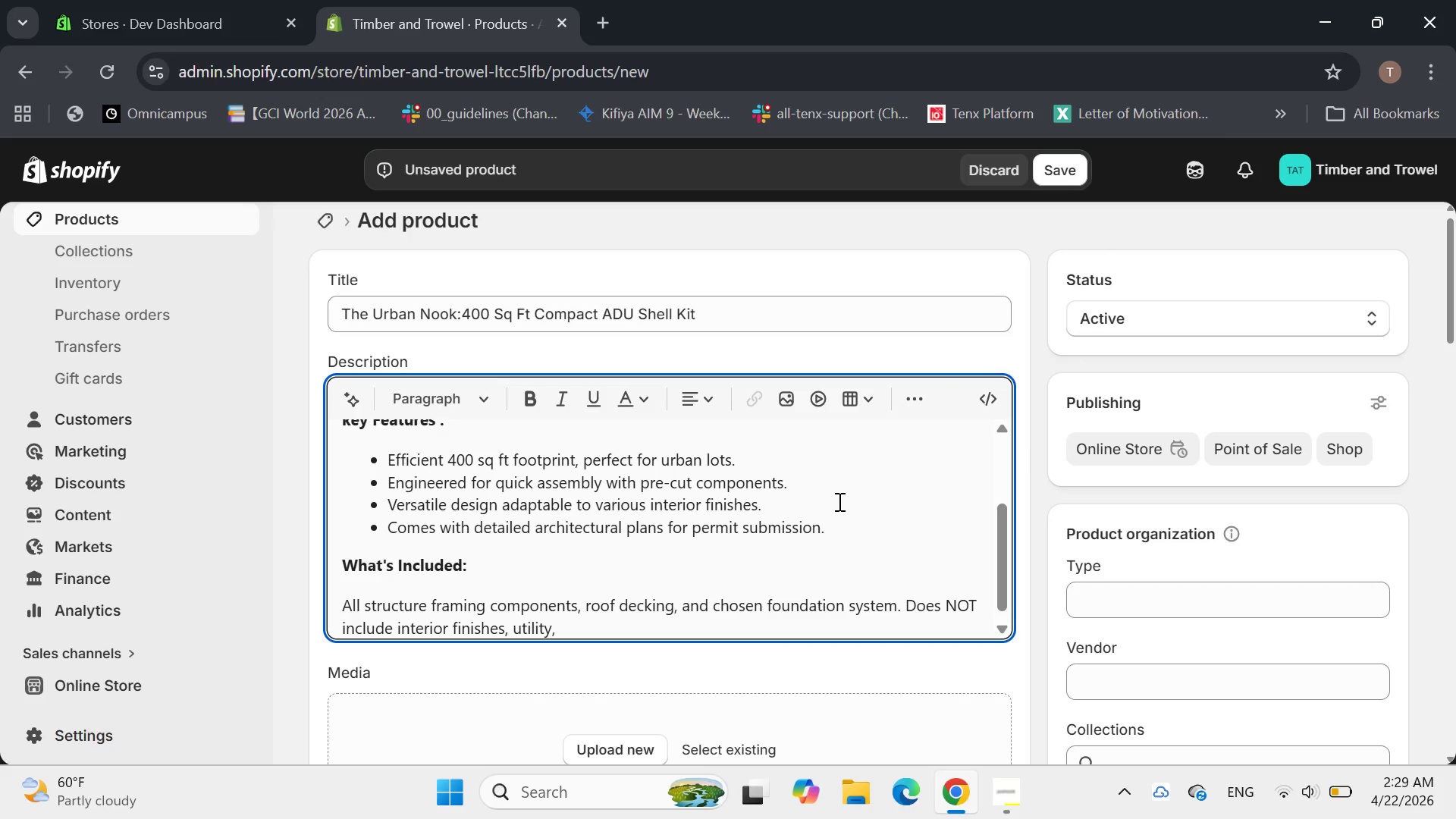 
hold_key(key=ShiftLeft, duration=0.53)
 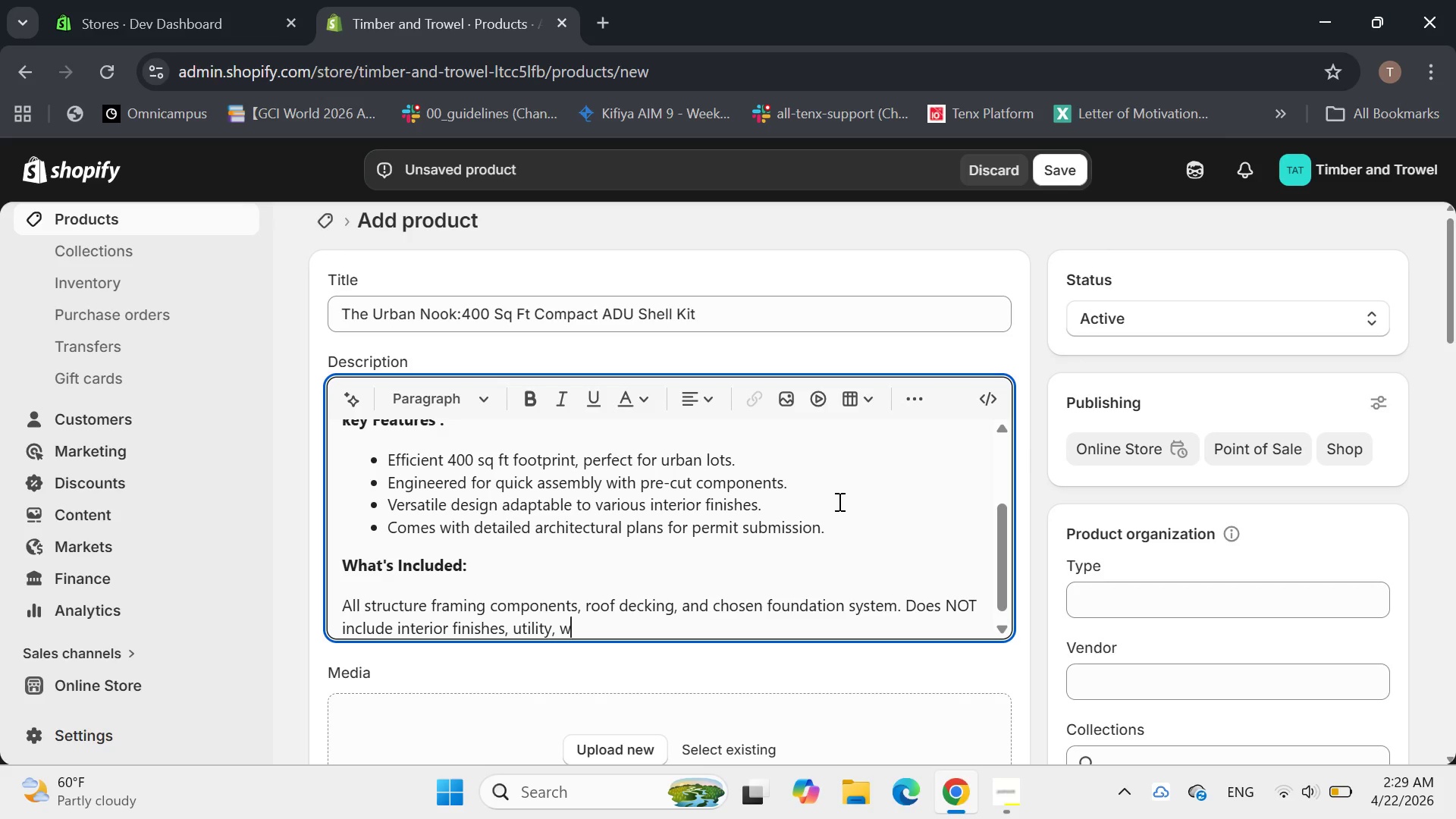 
type(wimdoe)
key(Backspace)
type(ws, )
key(Backspace)
key(Backspace)
key(Backspace)
key(Backspace)
key(Backspace)
key(Backspace)
key(Backspace)
type(ndows, or doors.)
 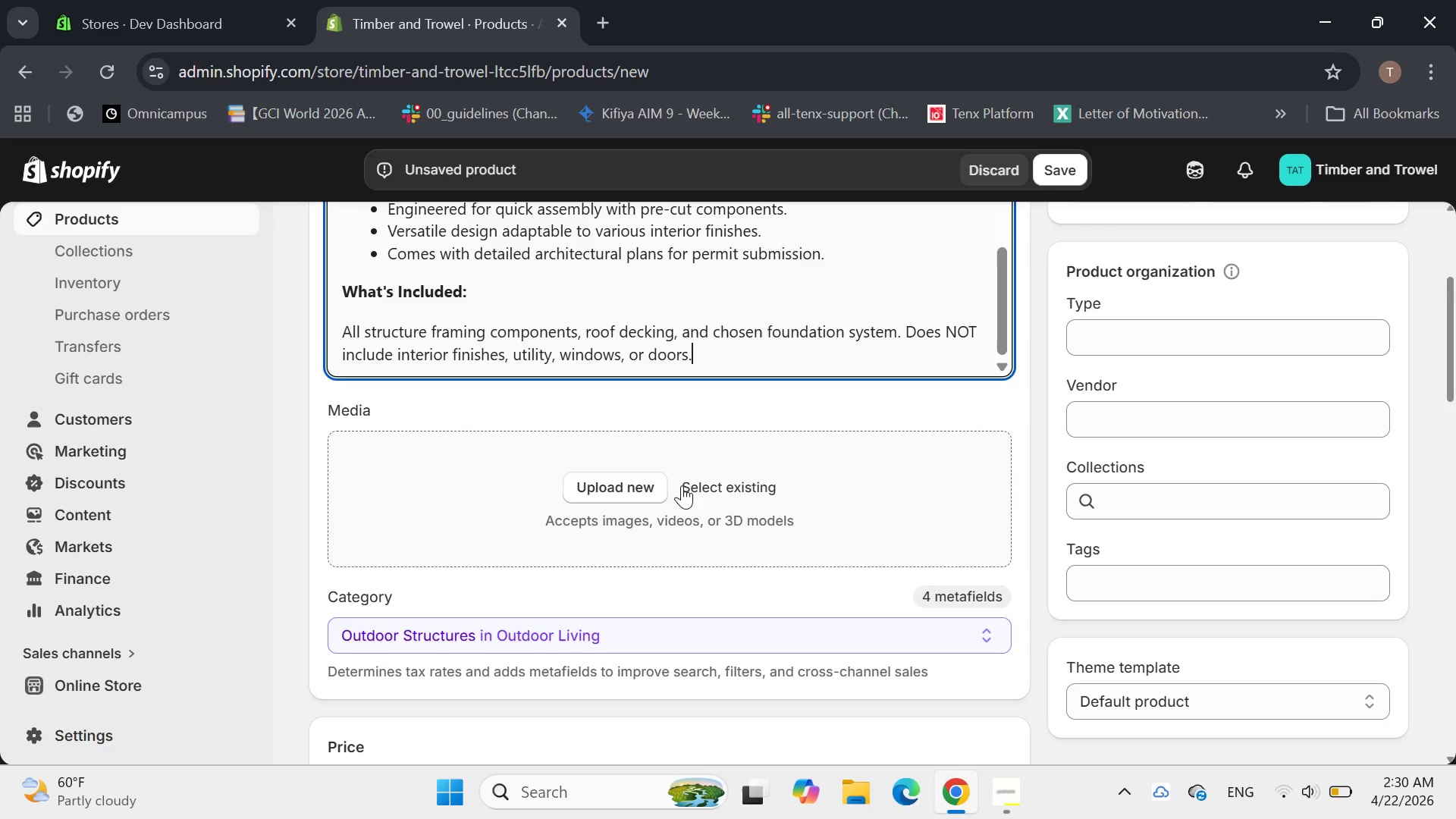 
left_click([645, 483])
 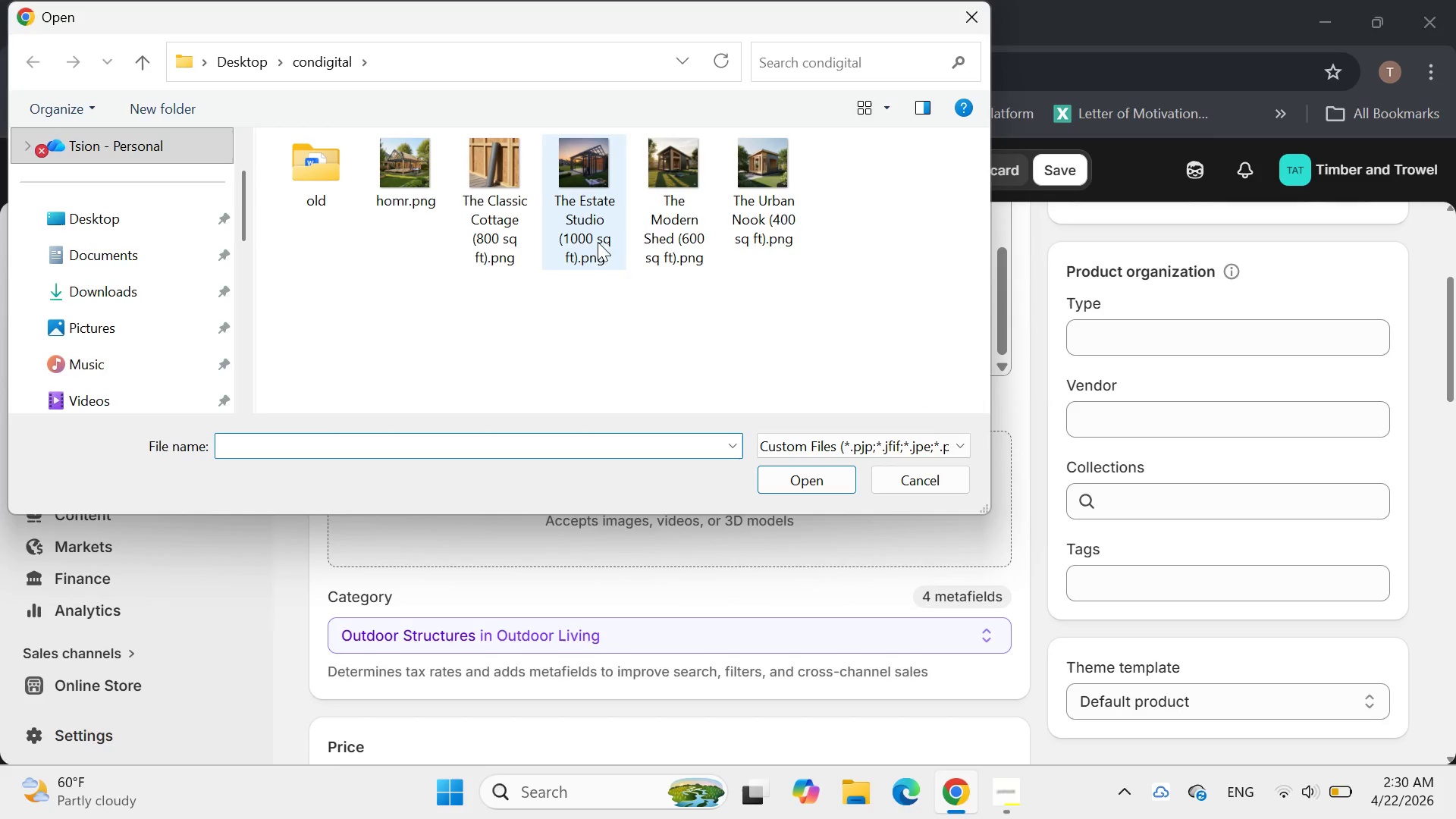 
double_click([761, 212])
 